 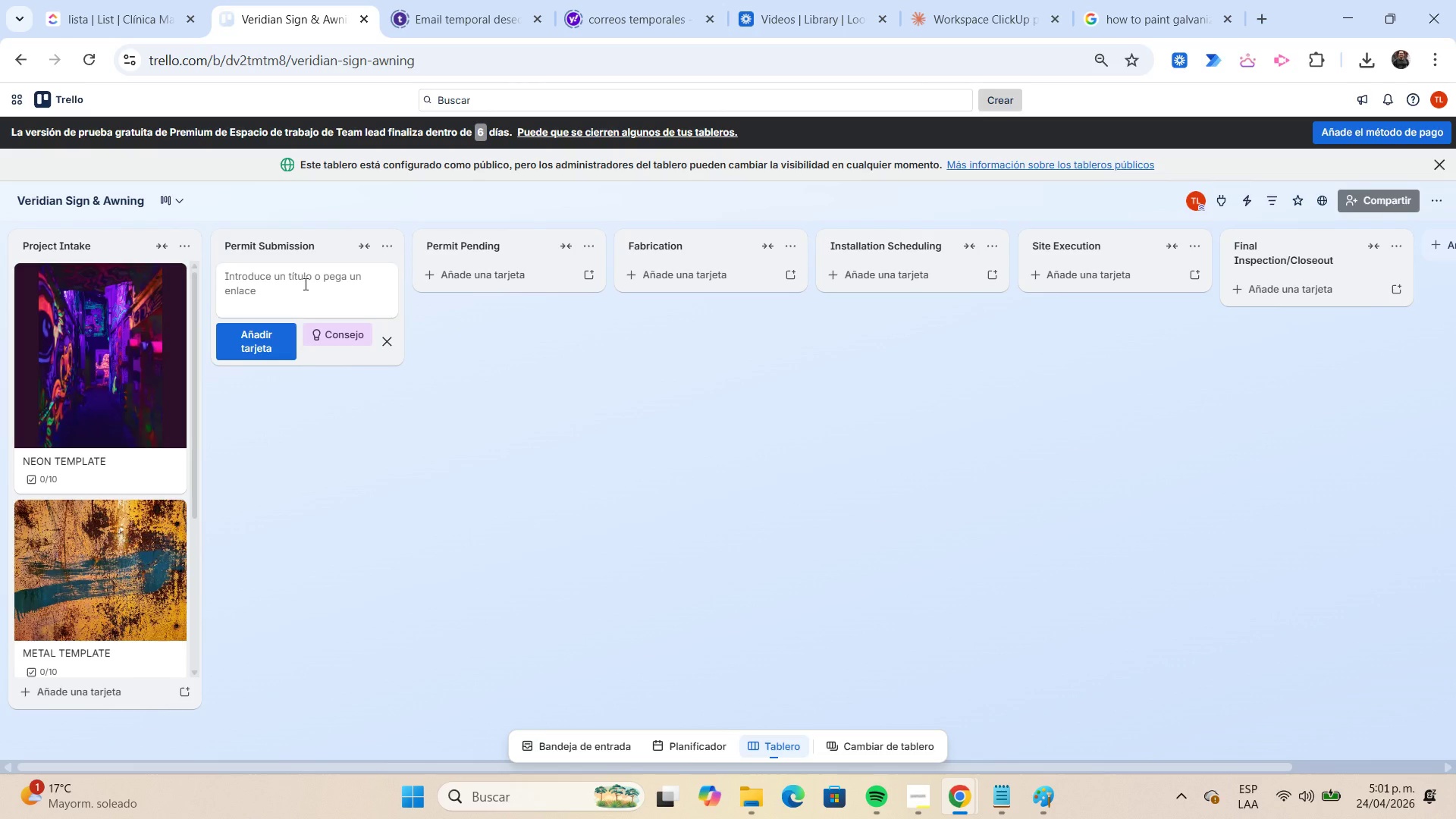 
type(Hotel Neon Lobby sign)
 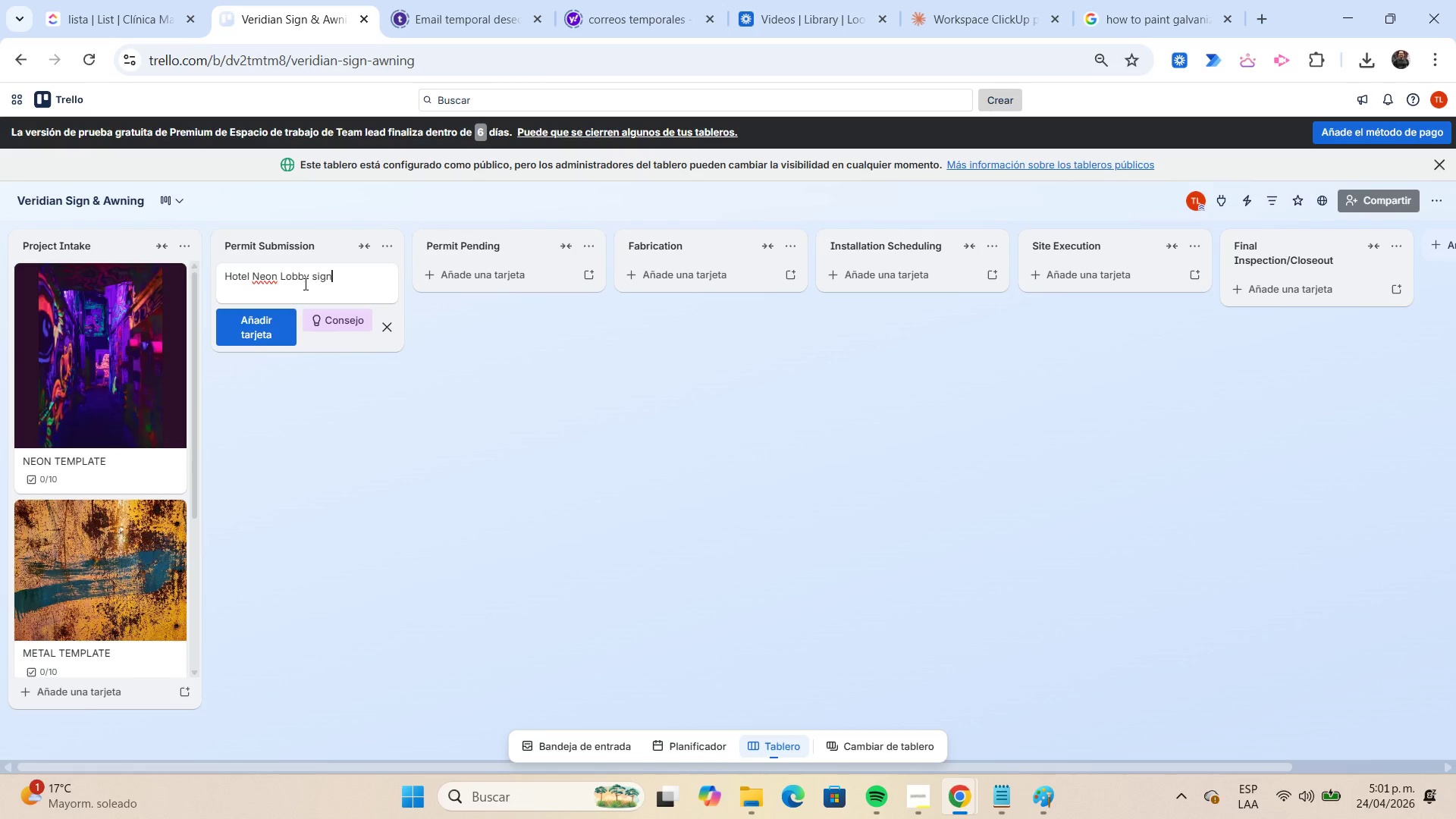 
key(Enter)
 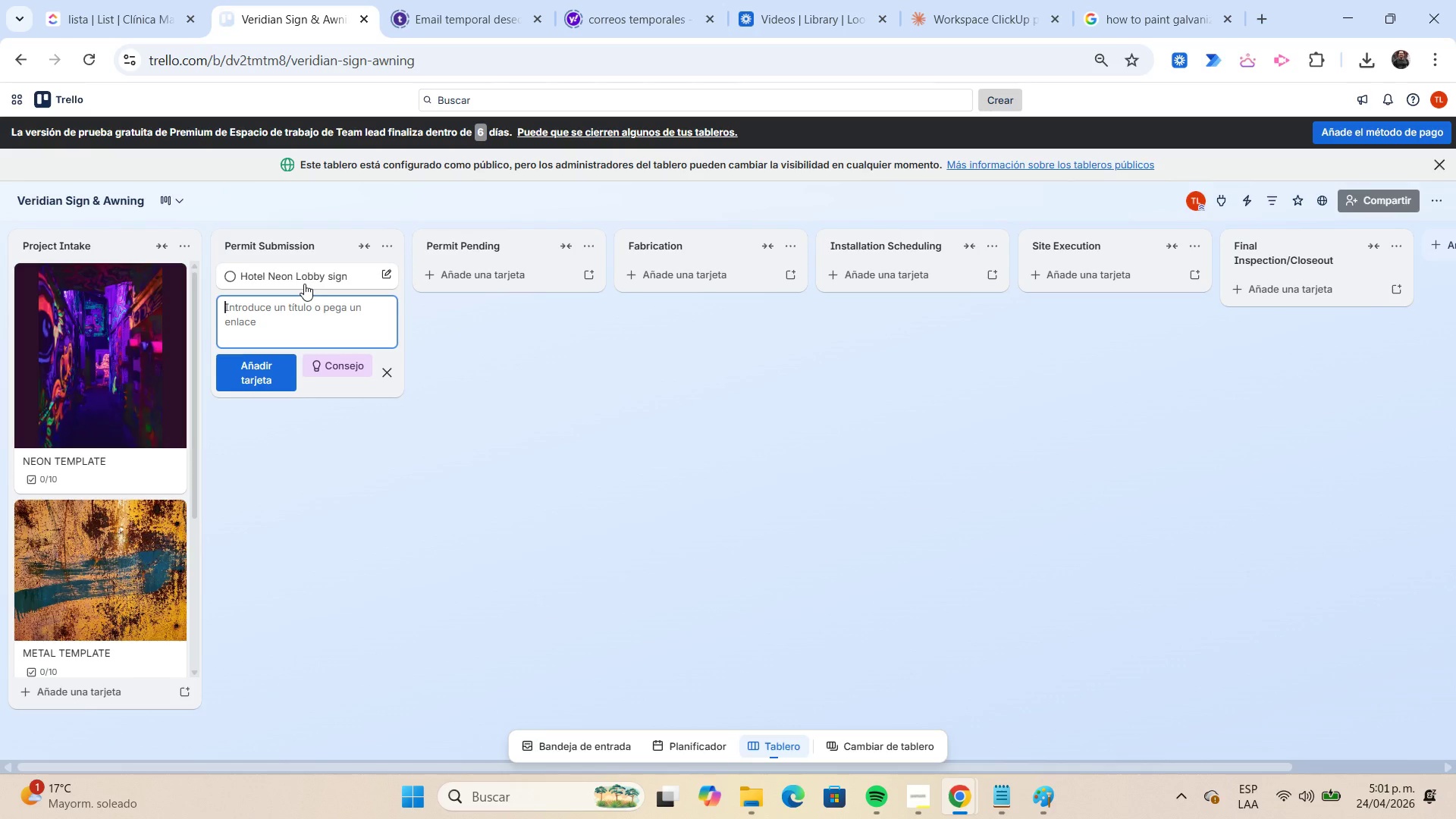 
left_click([304, 284])
 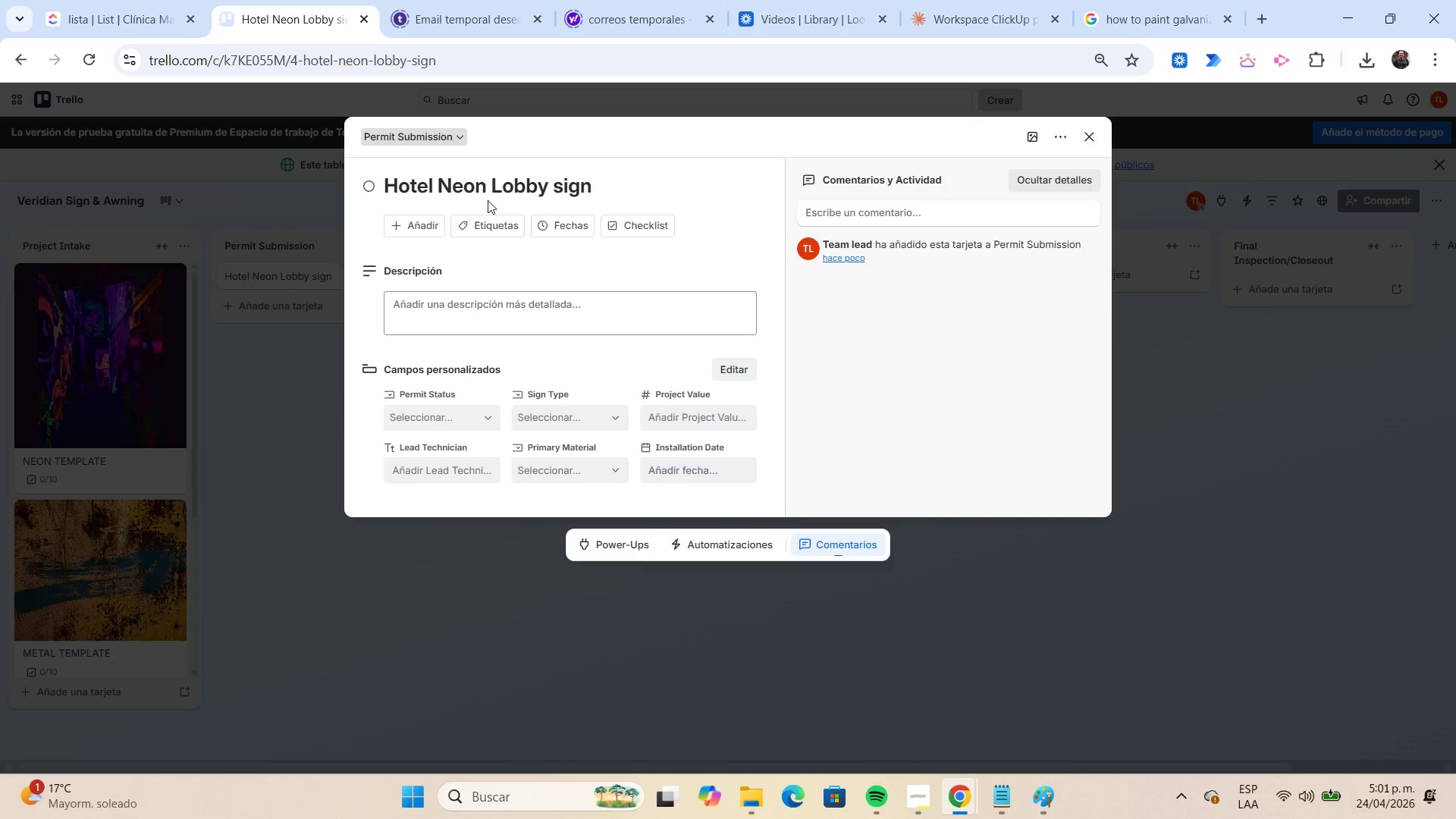 
left_click_drag(start_coordinate=[488, 191], to_coordinate=[386, 185])
 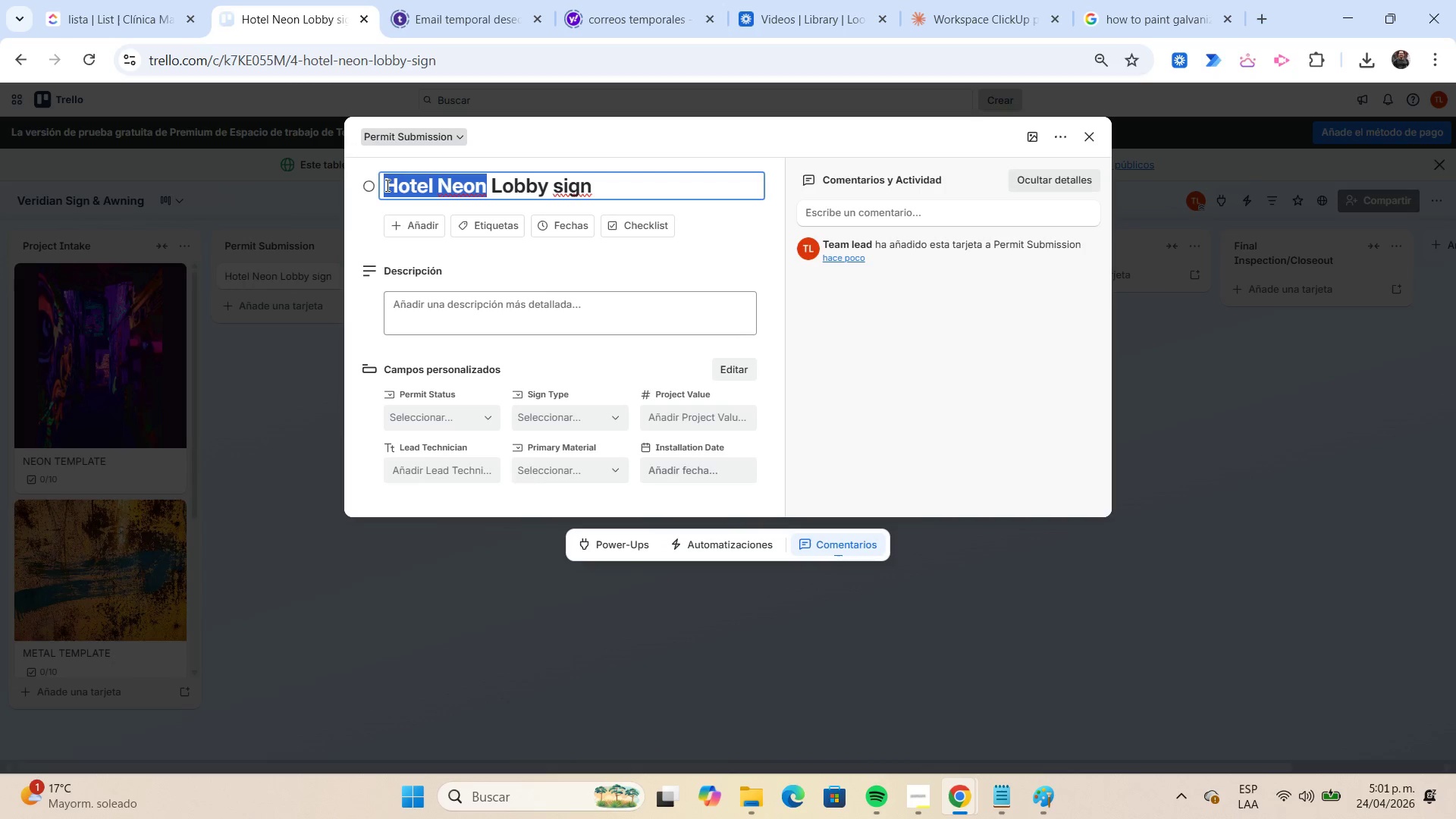 
key(Control+C)
 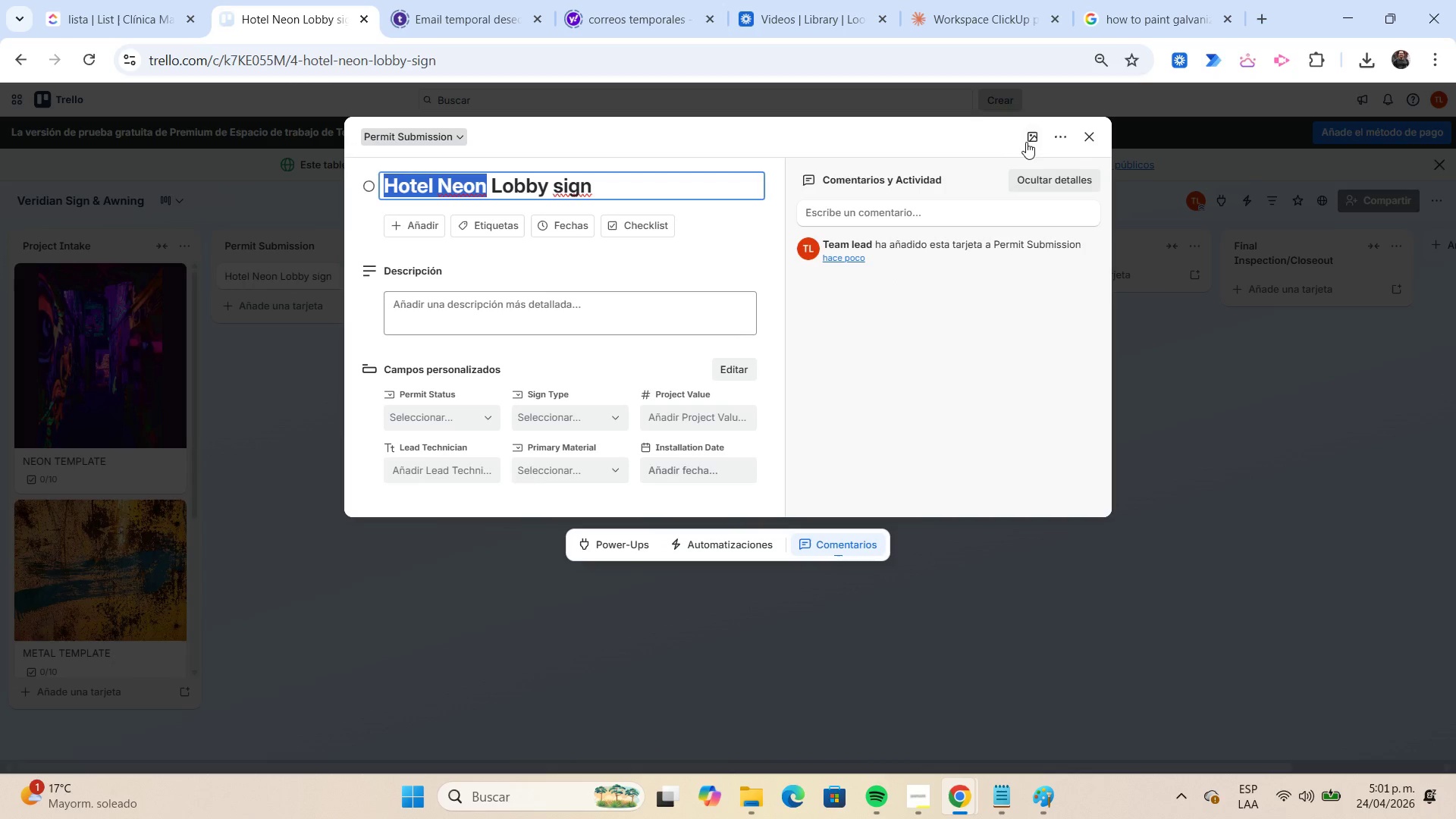 
left_click([1031, 140])
 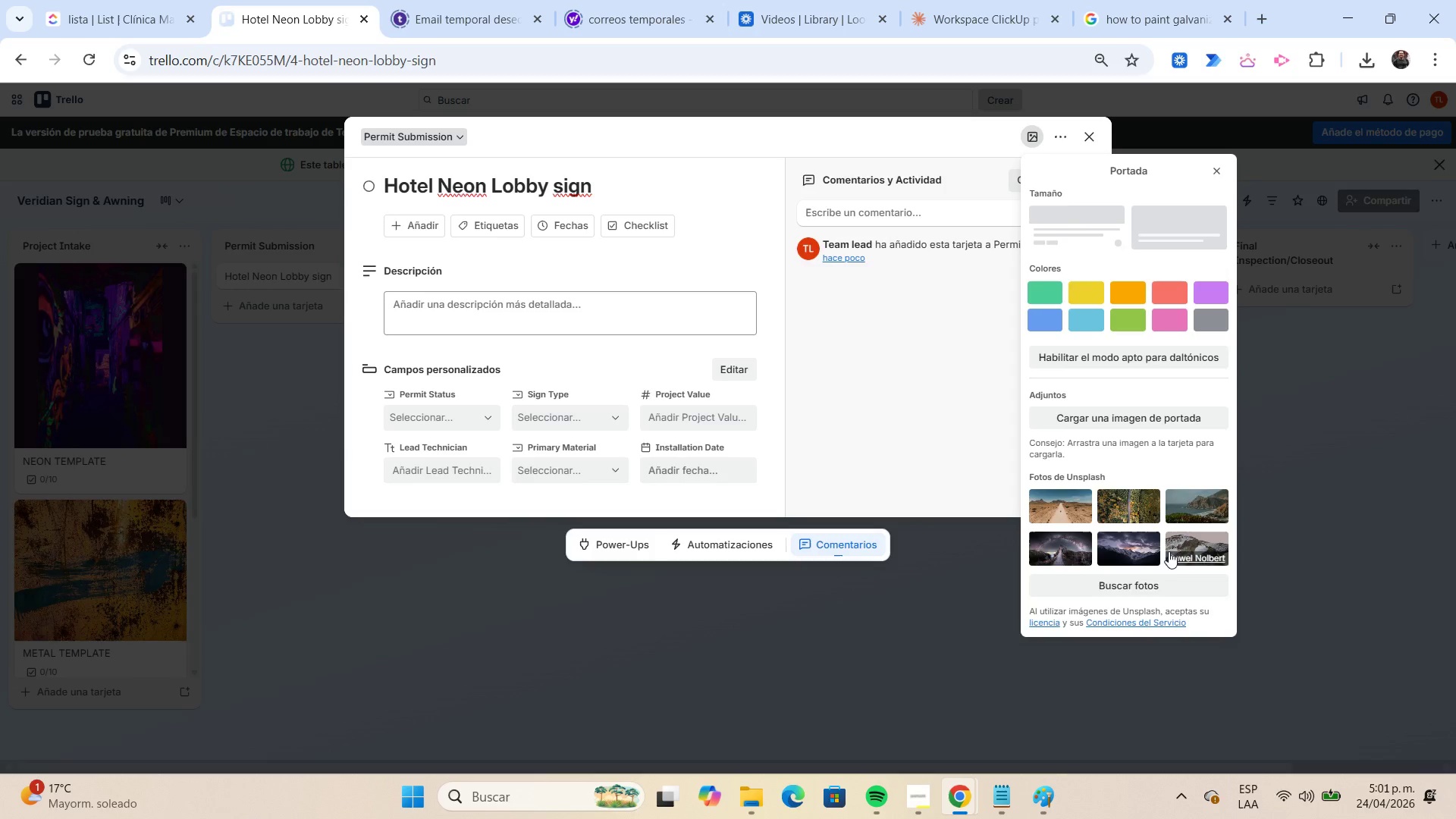 
left_click([1169, 581])
 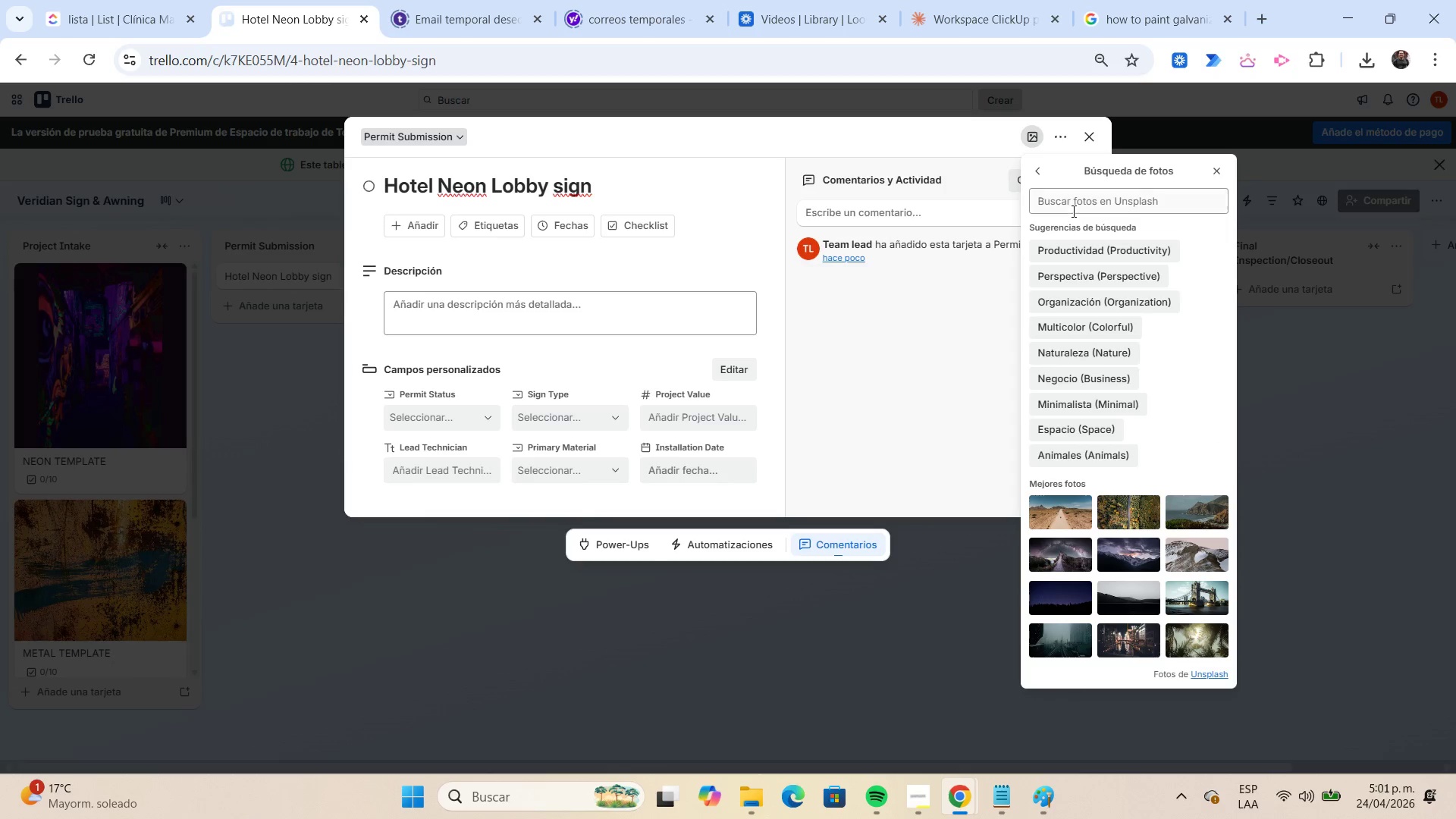 
left_click([1063, 203])
 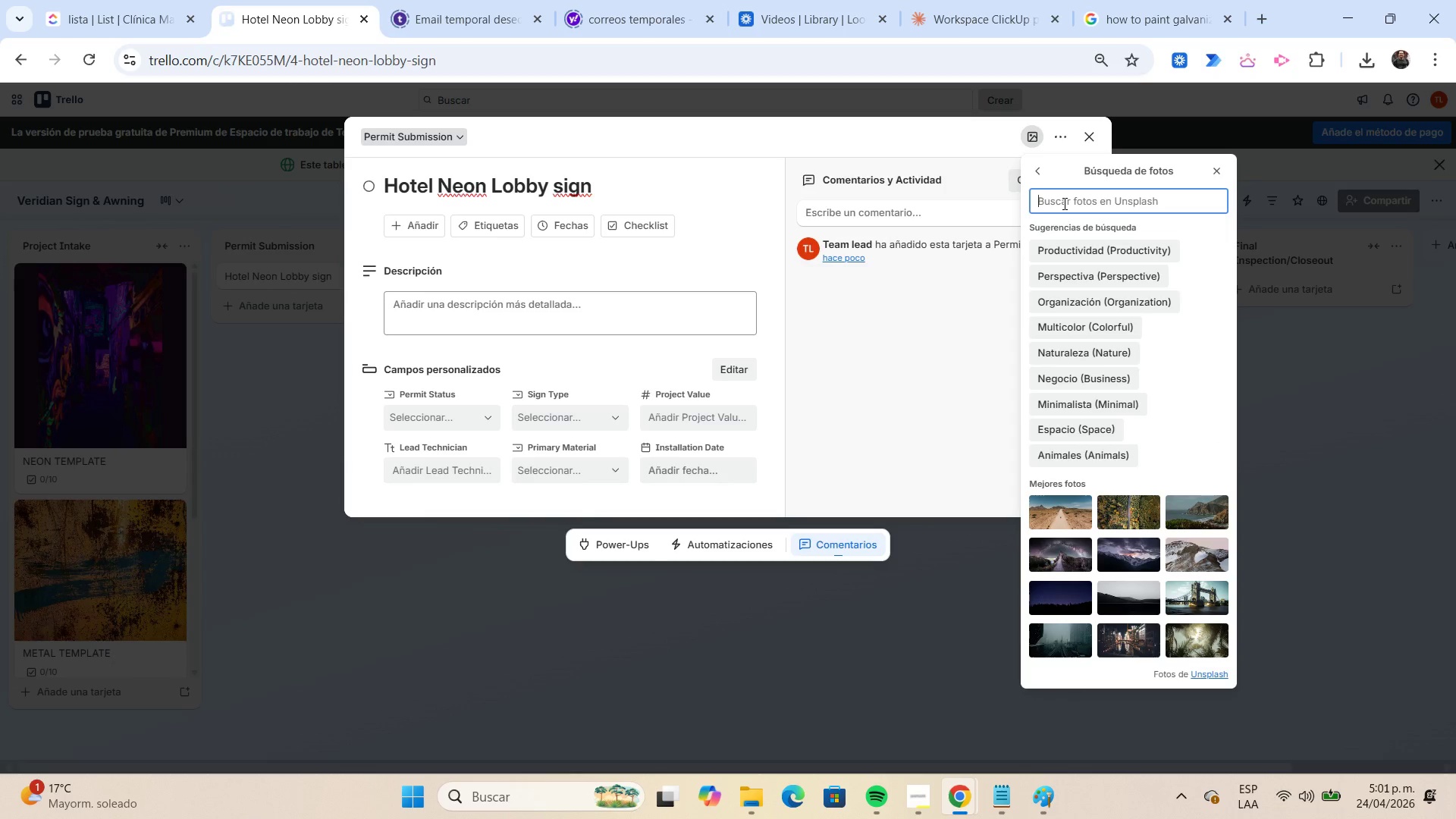 
key(Control+ControlLeft)
 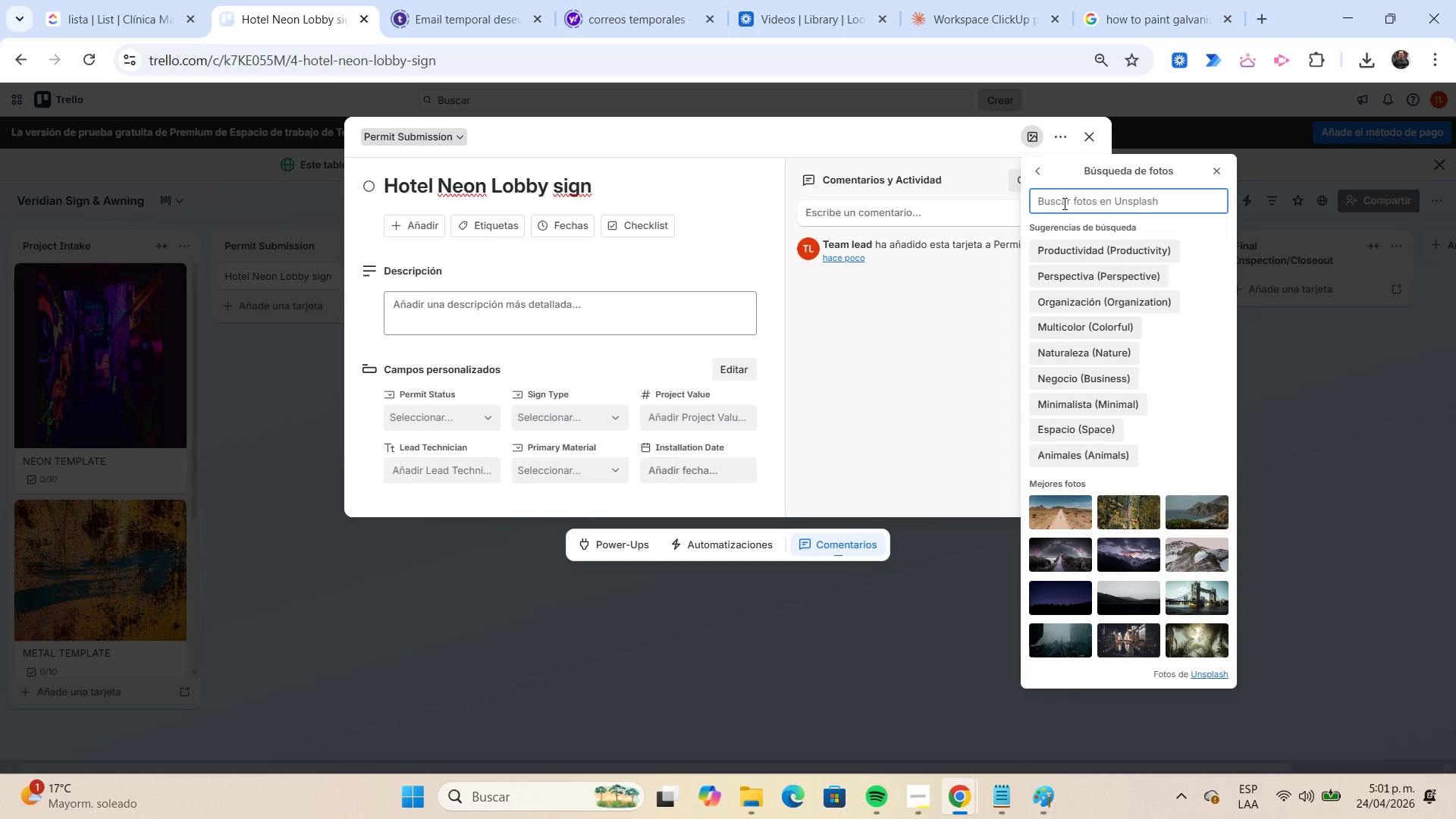 
key(Control+V)
 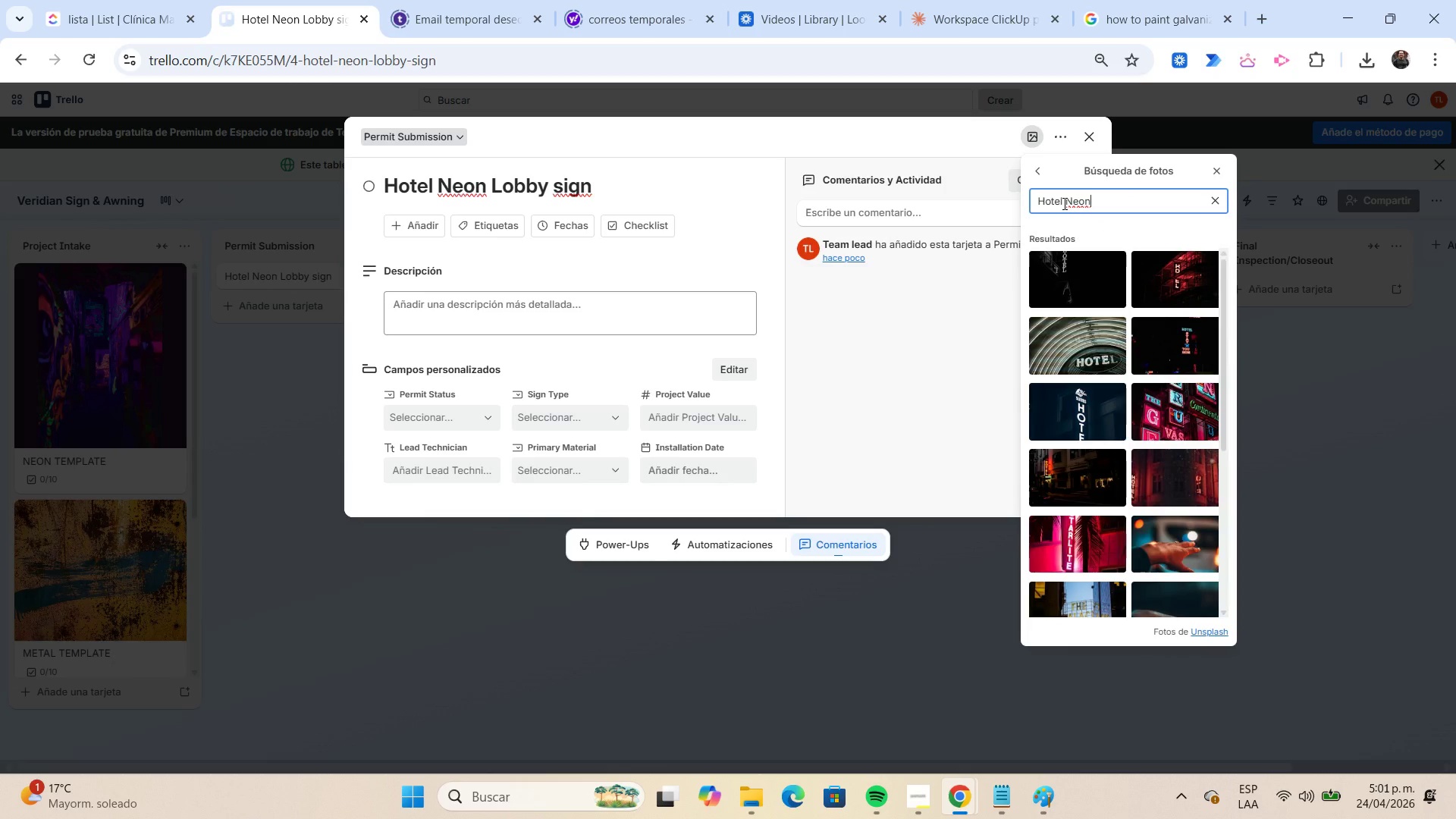 
wait(8.5)
 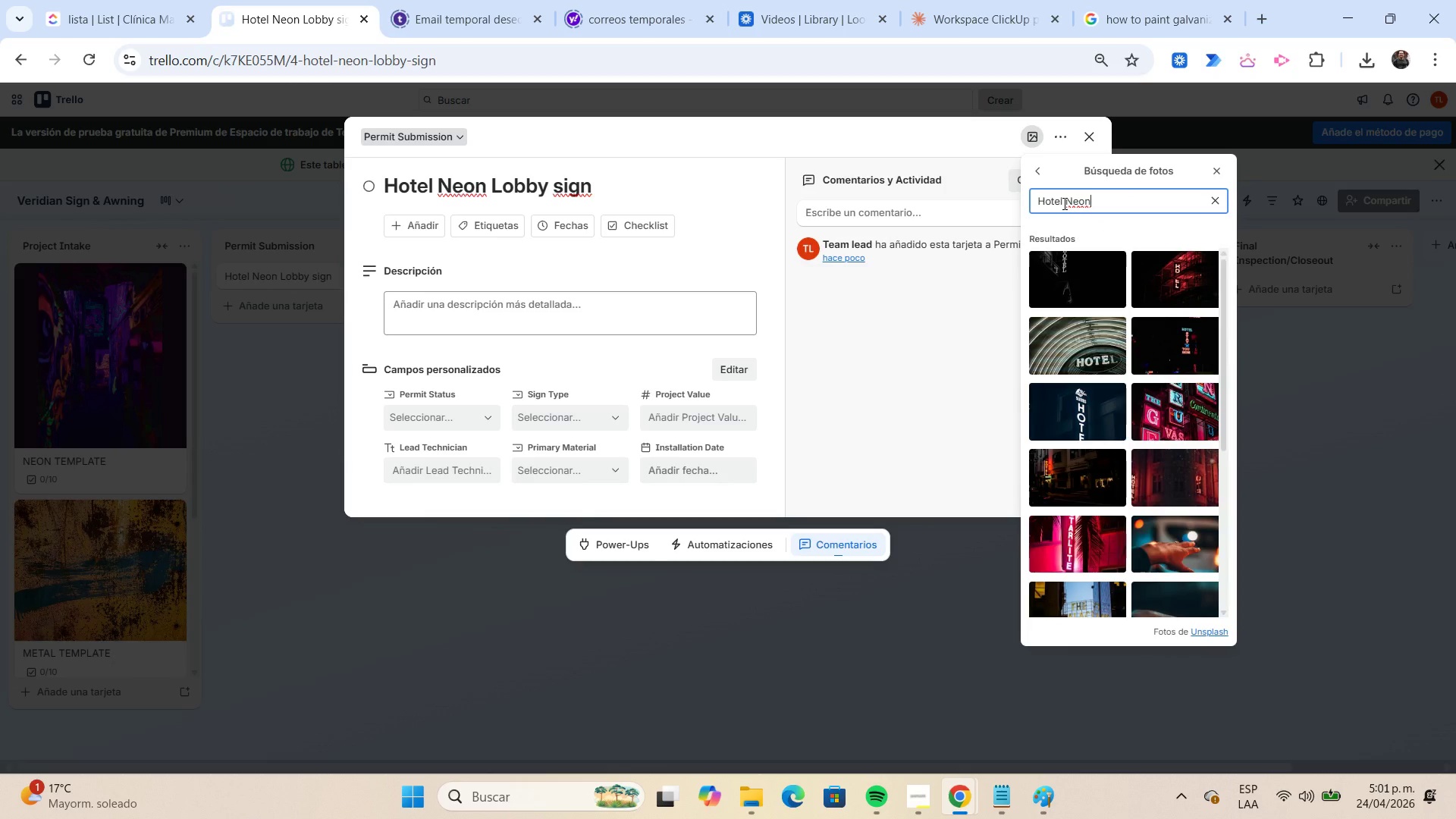 
left_click([1175, 397])
 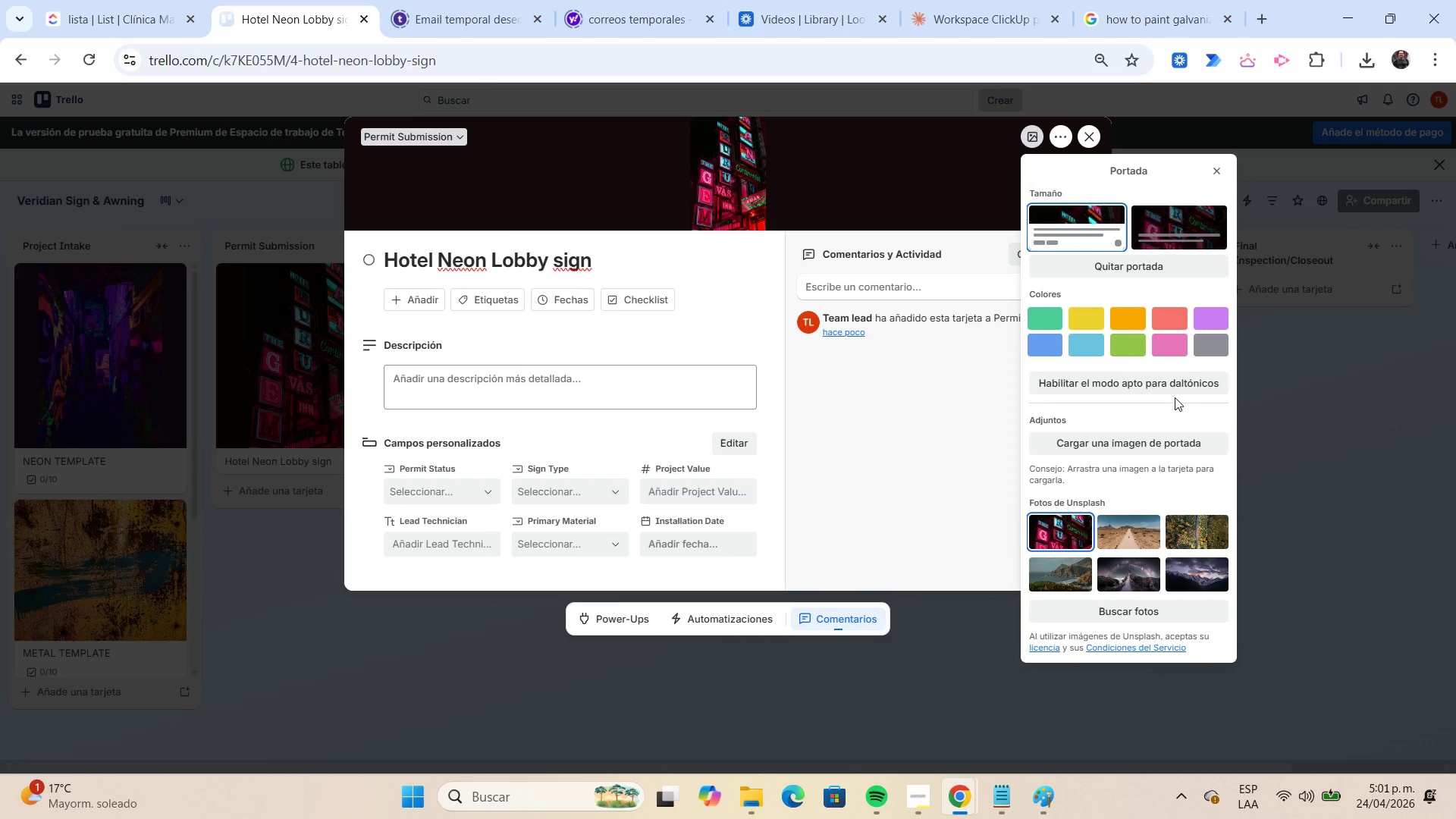 
wait(5.88)
 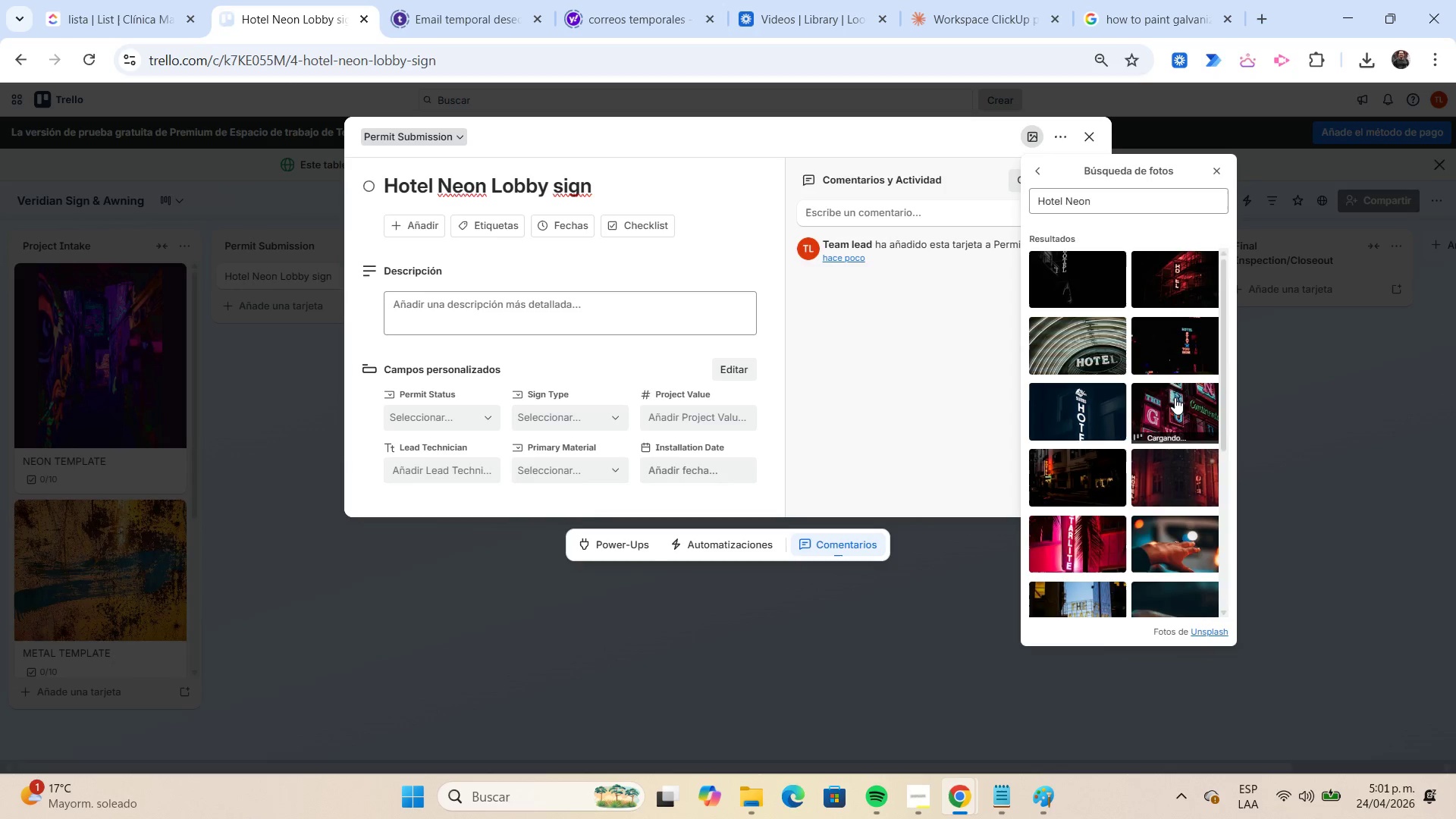 
left_click([1215, 179])
 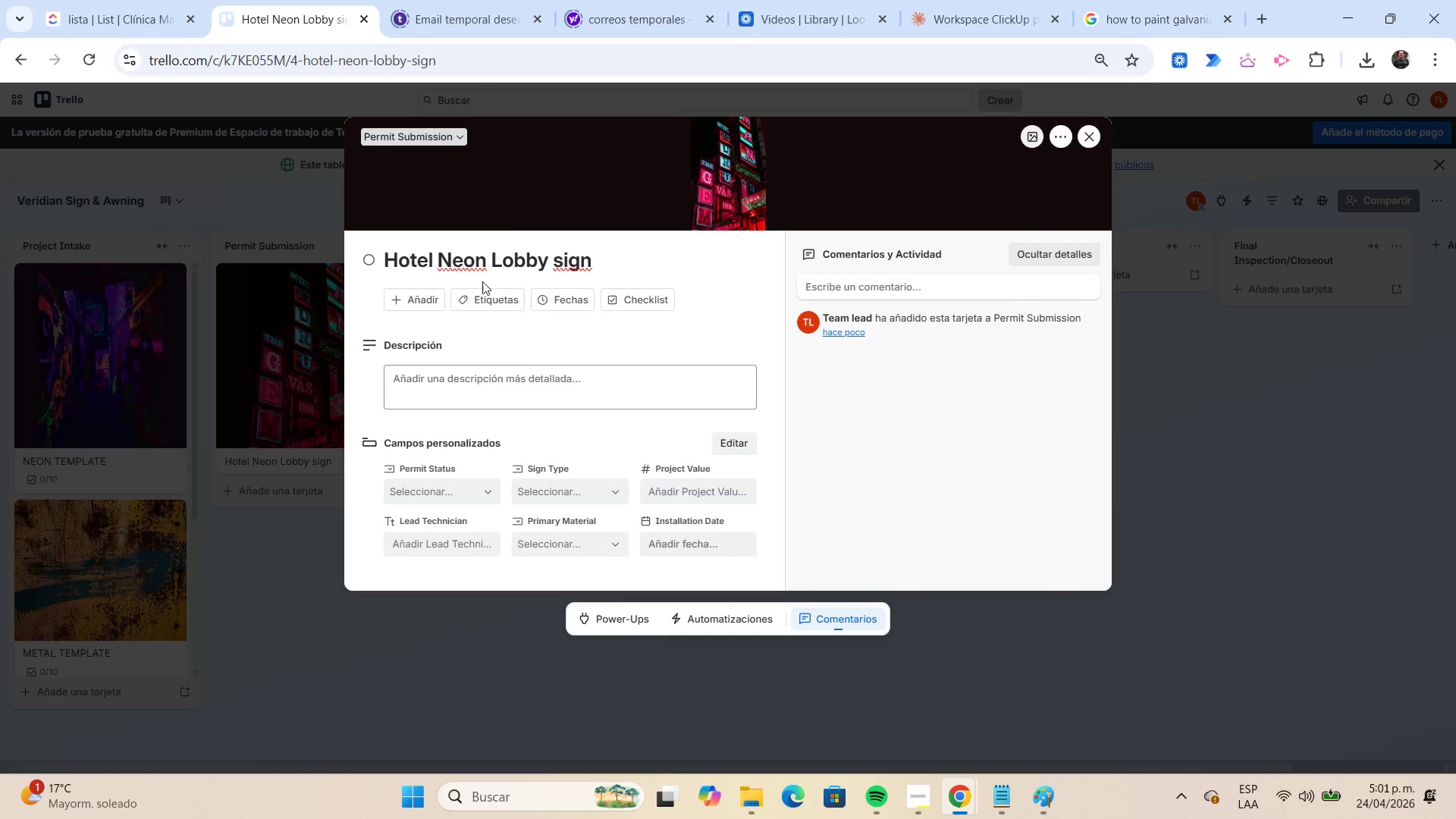 
left_click([479, 293])
 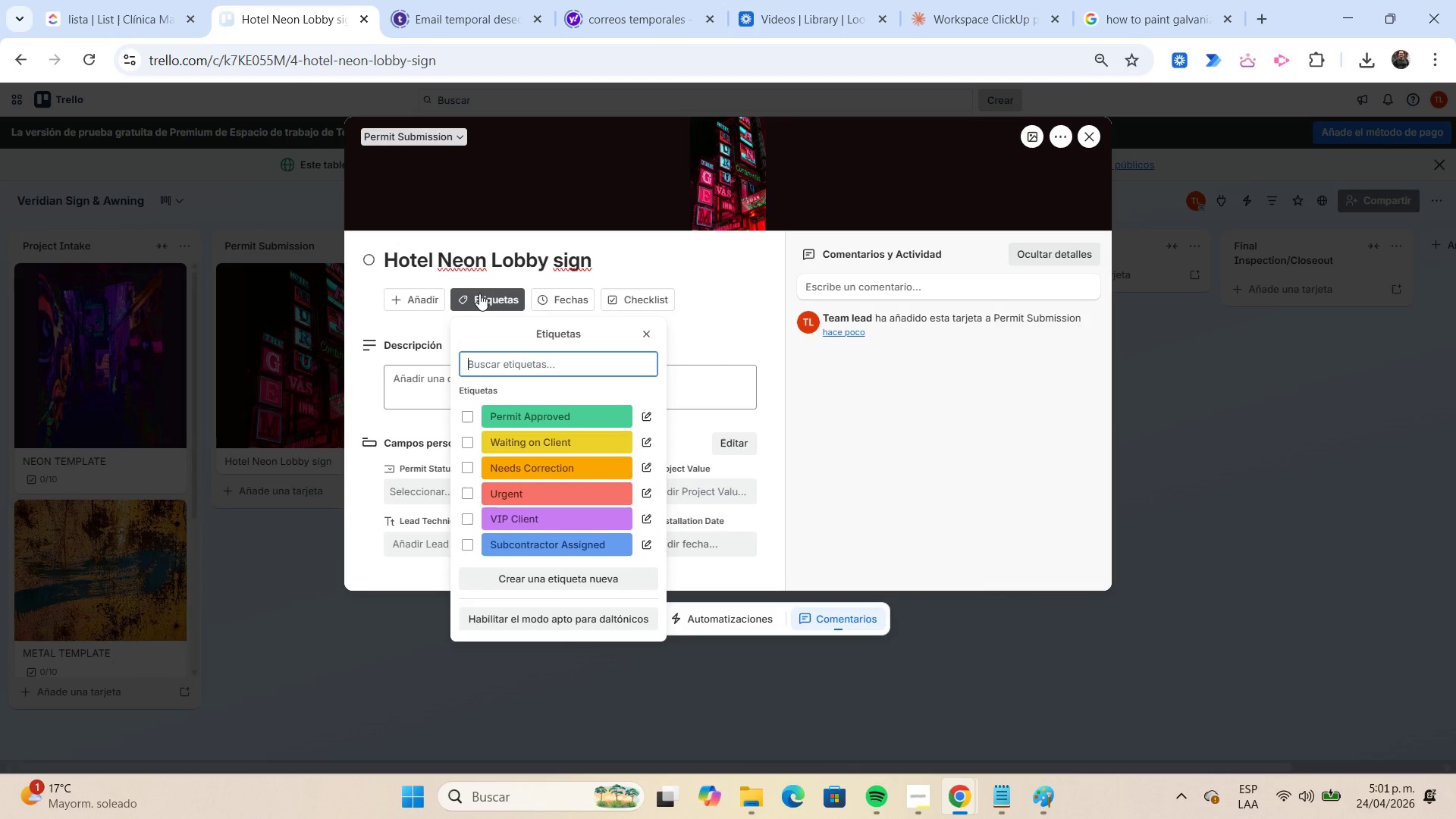 
left_click([545, 513])
 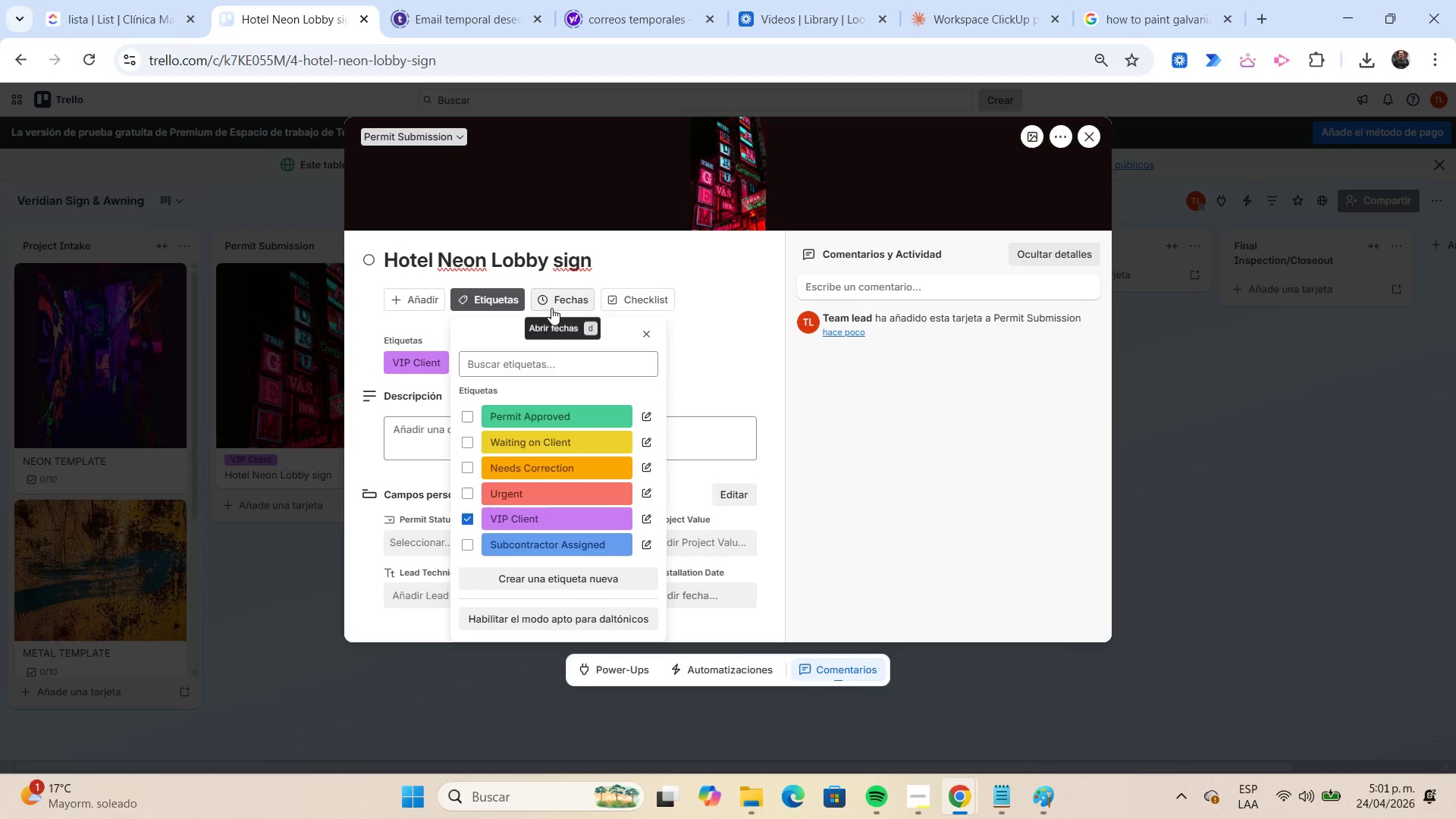 
left_click([551, 308])
 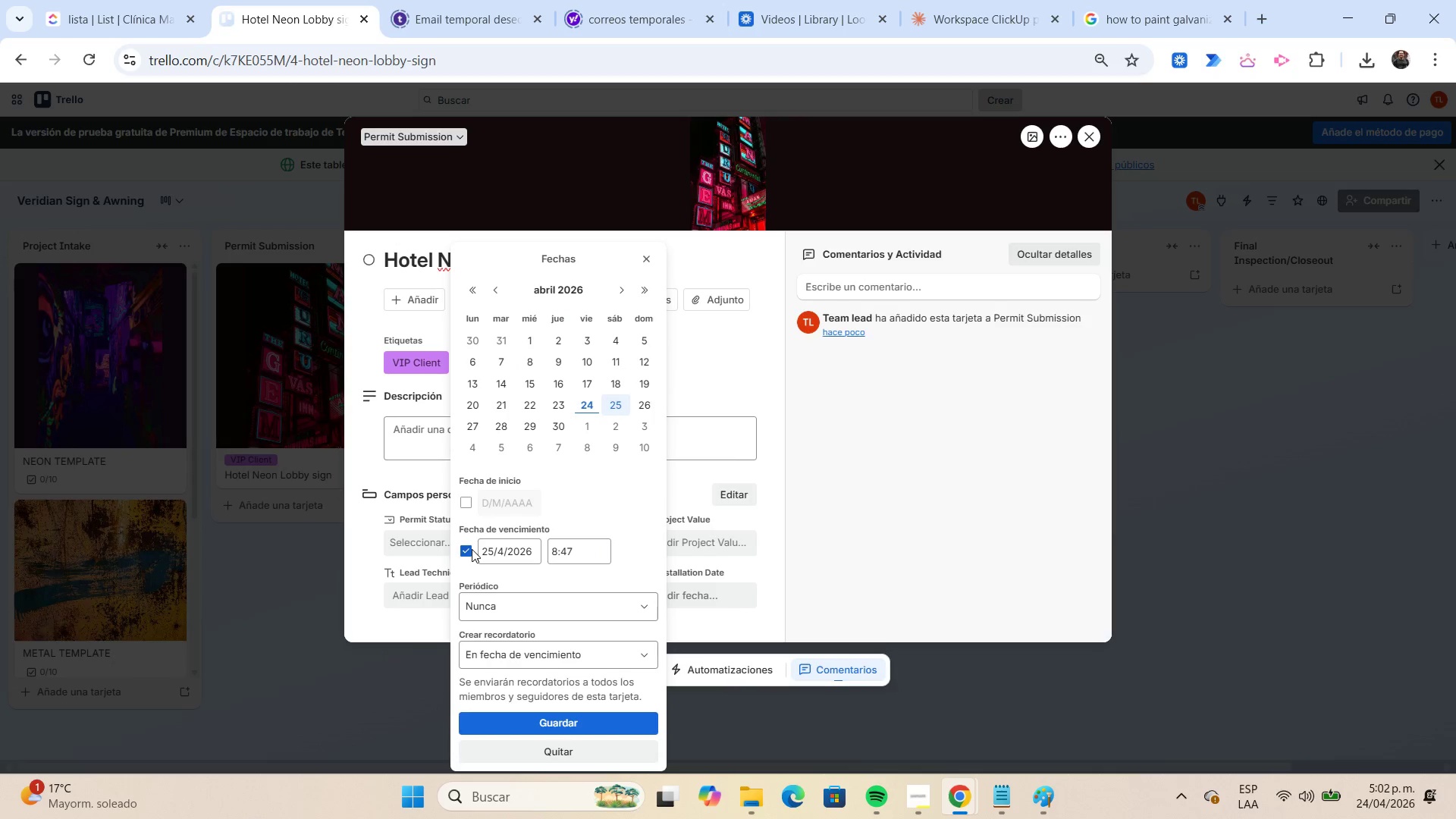 
left_click([467, 549])
 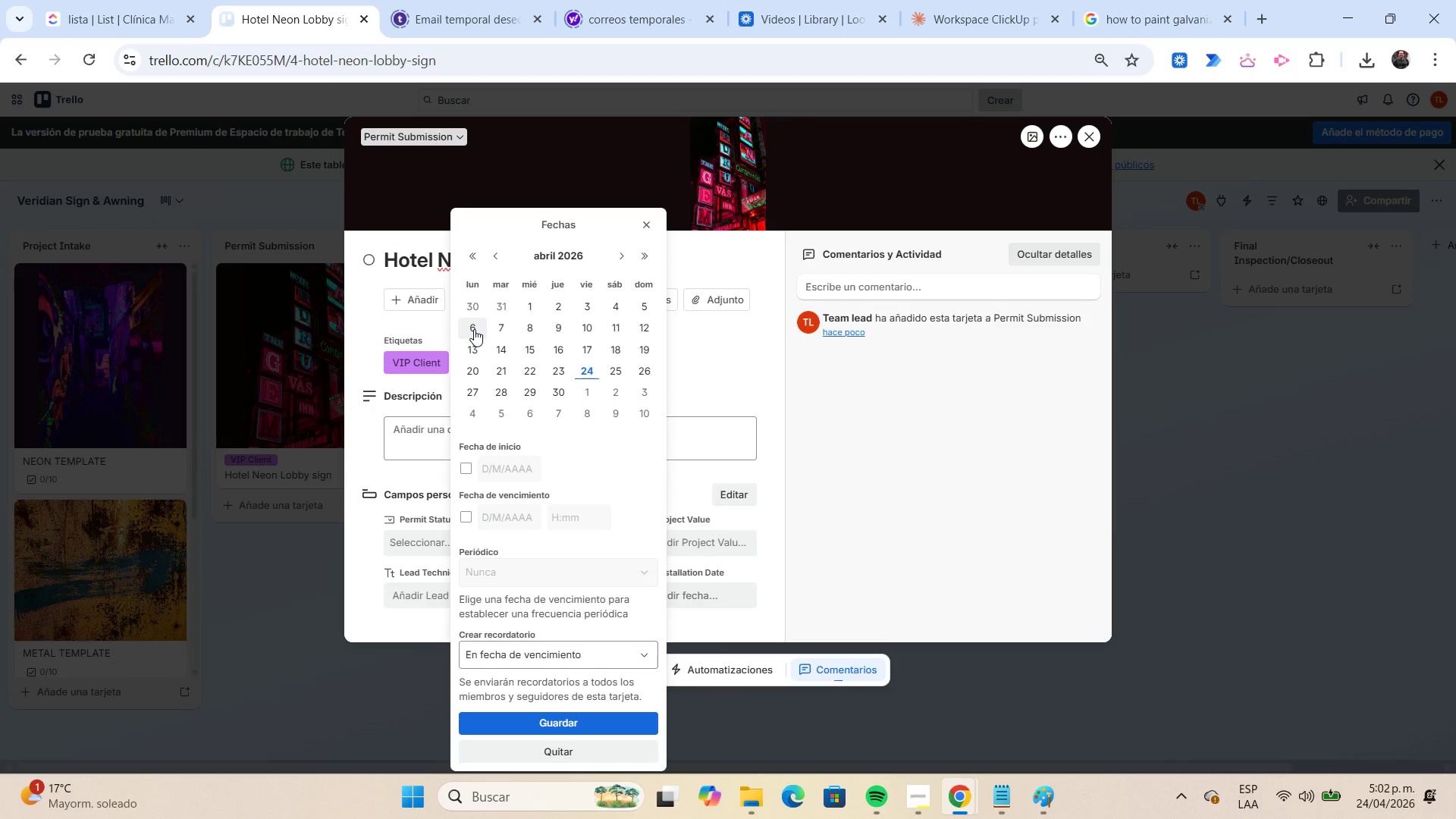 
wait(9.09)
 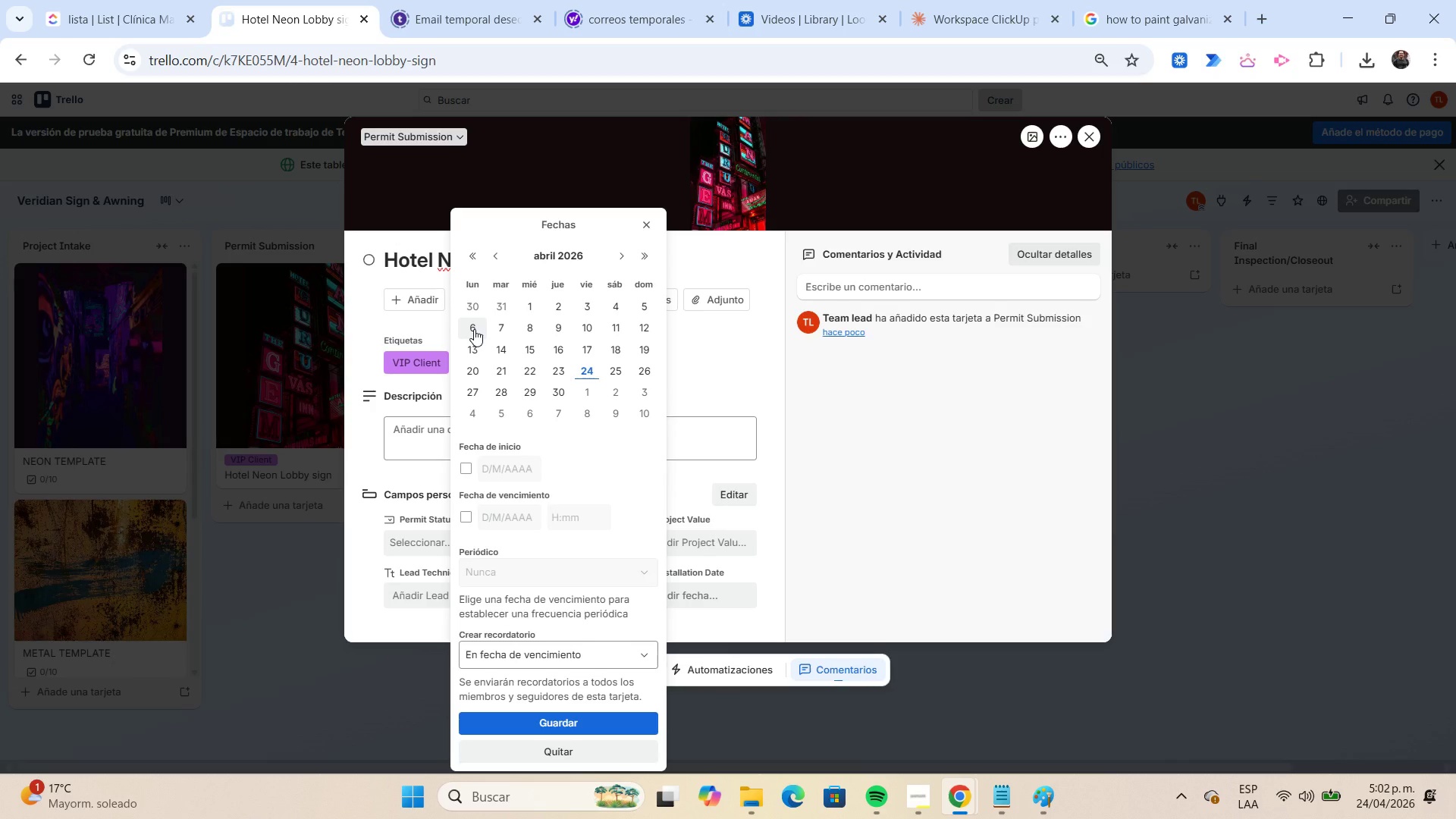 
left_click([469, 468])
 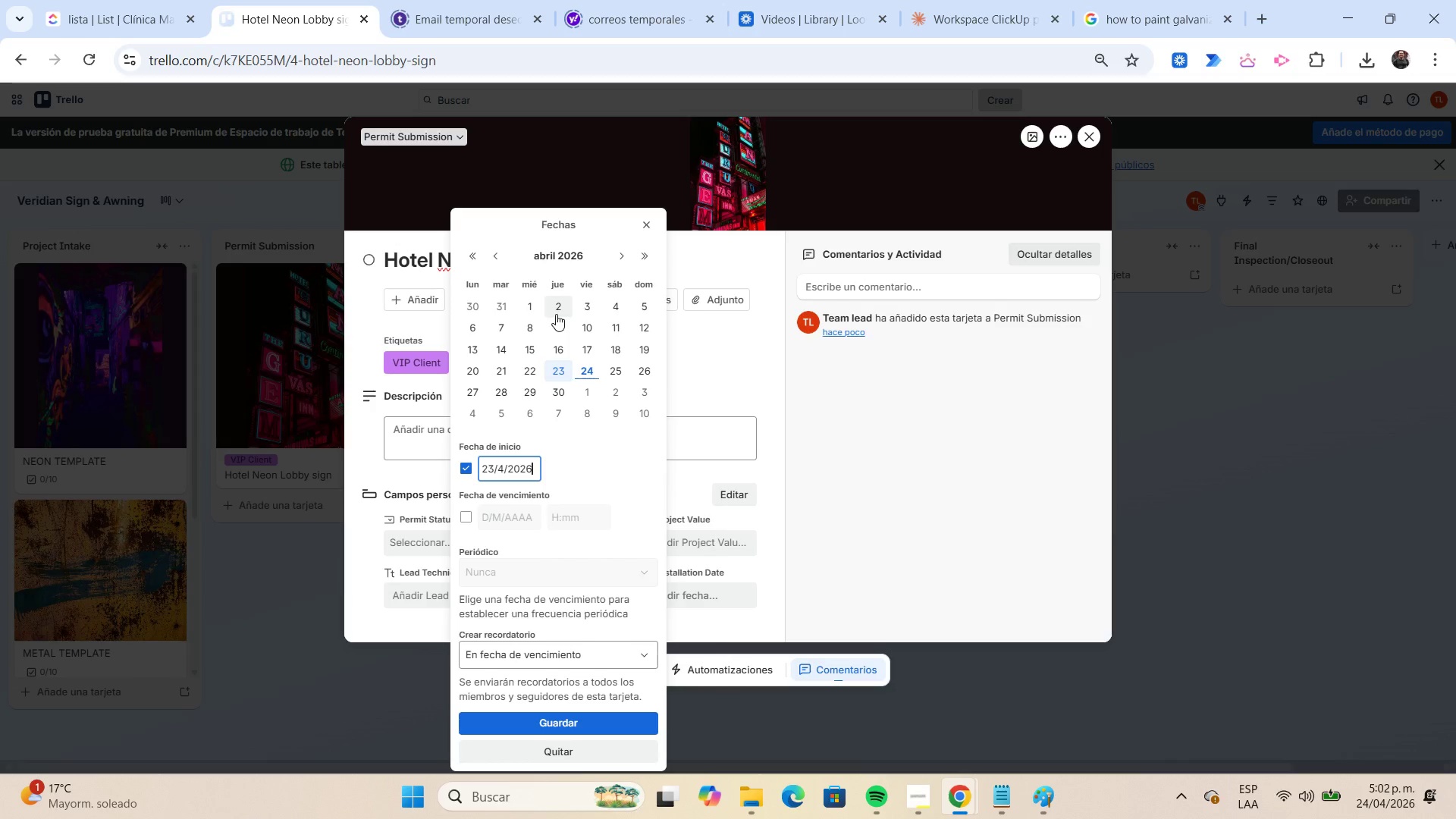 
left_click([556, 311])
 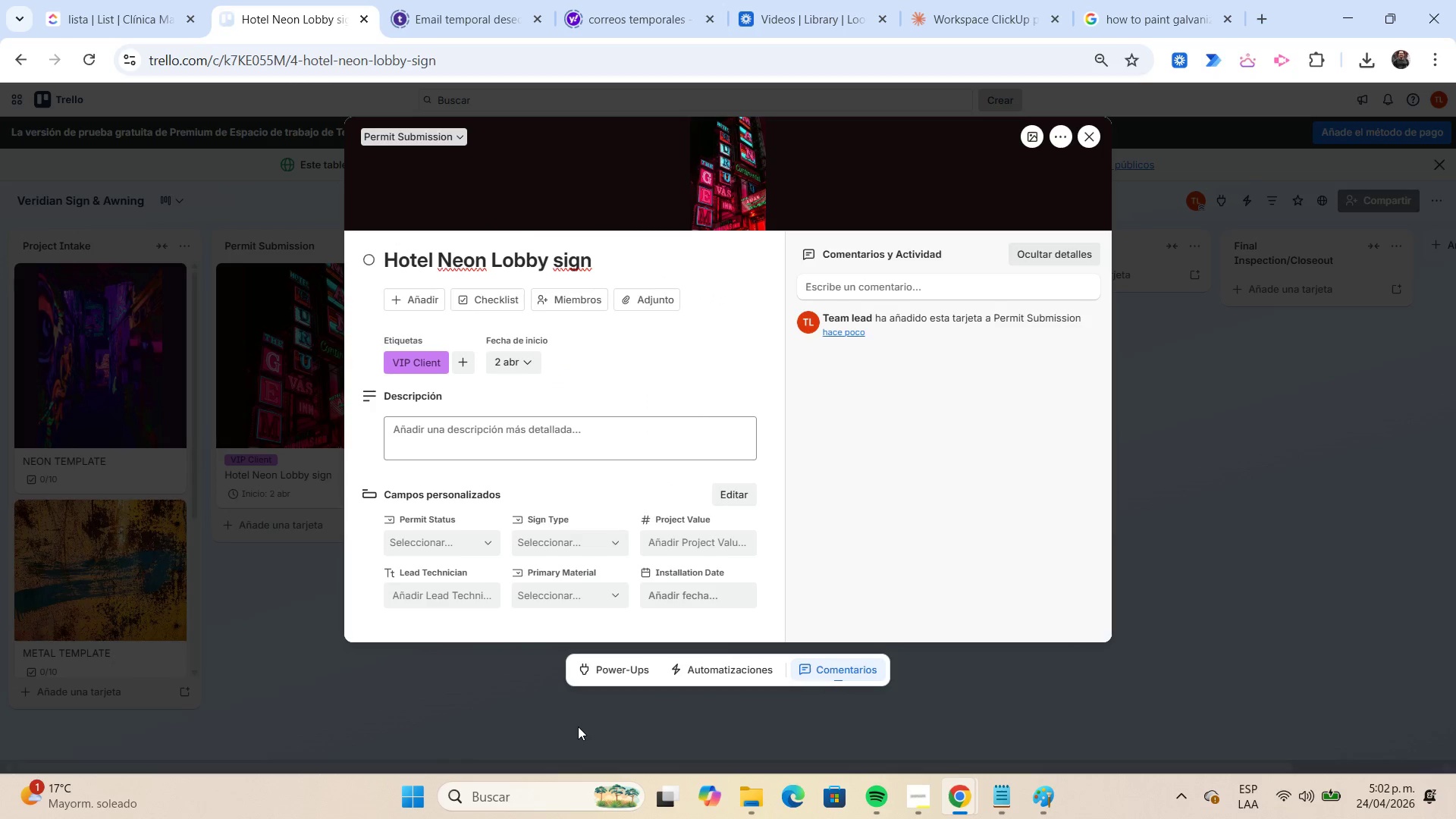 
wait(10.2)
 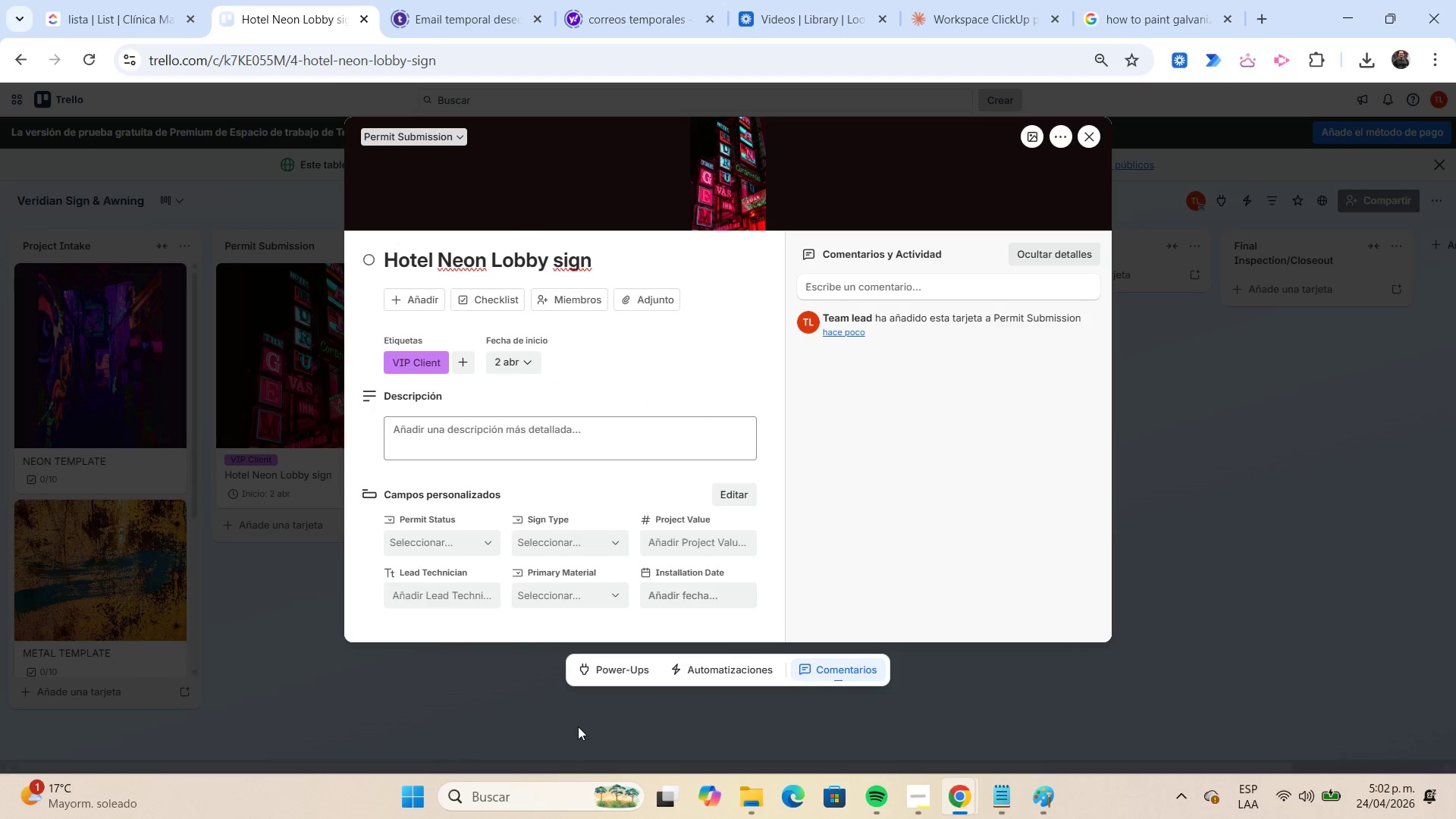 
left_click([411, 444])
 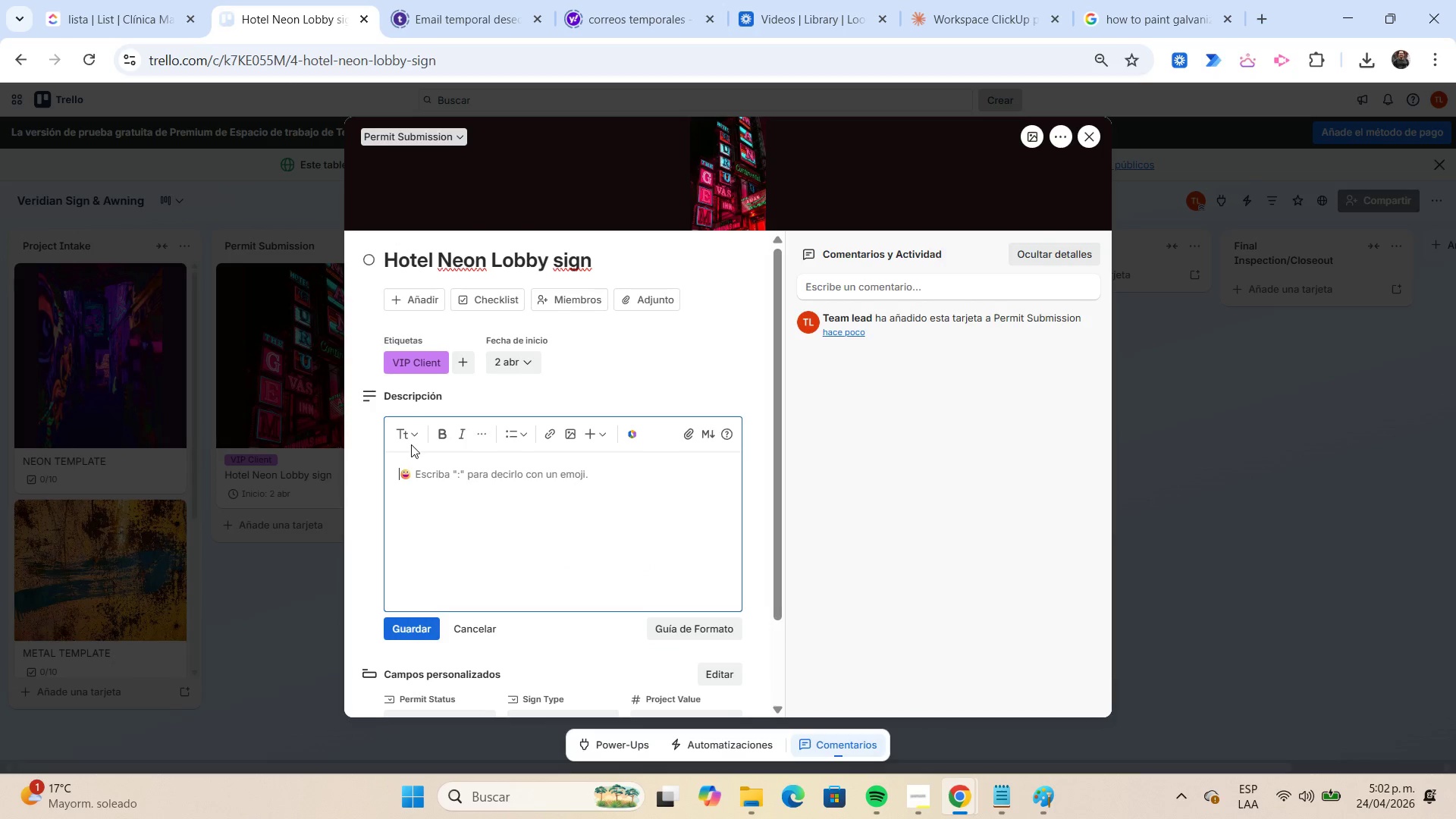 
type(Resr)
key(Backspace)
type(tore and reinstall vintage neon sign for luxury hotel lobby entrance.)
 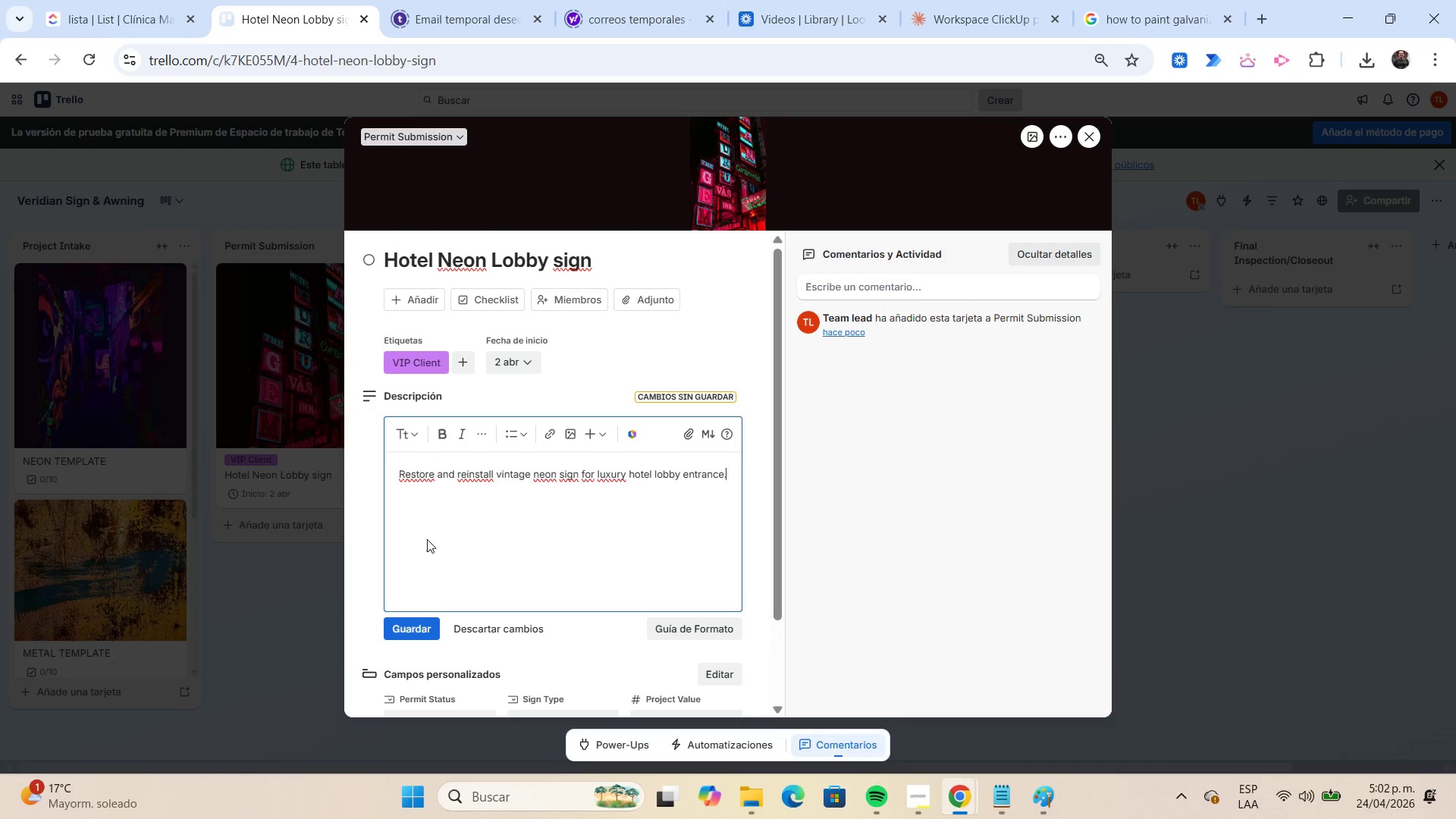 
left_click([416, 625])
 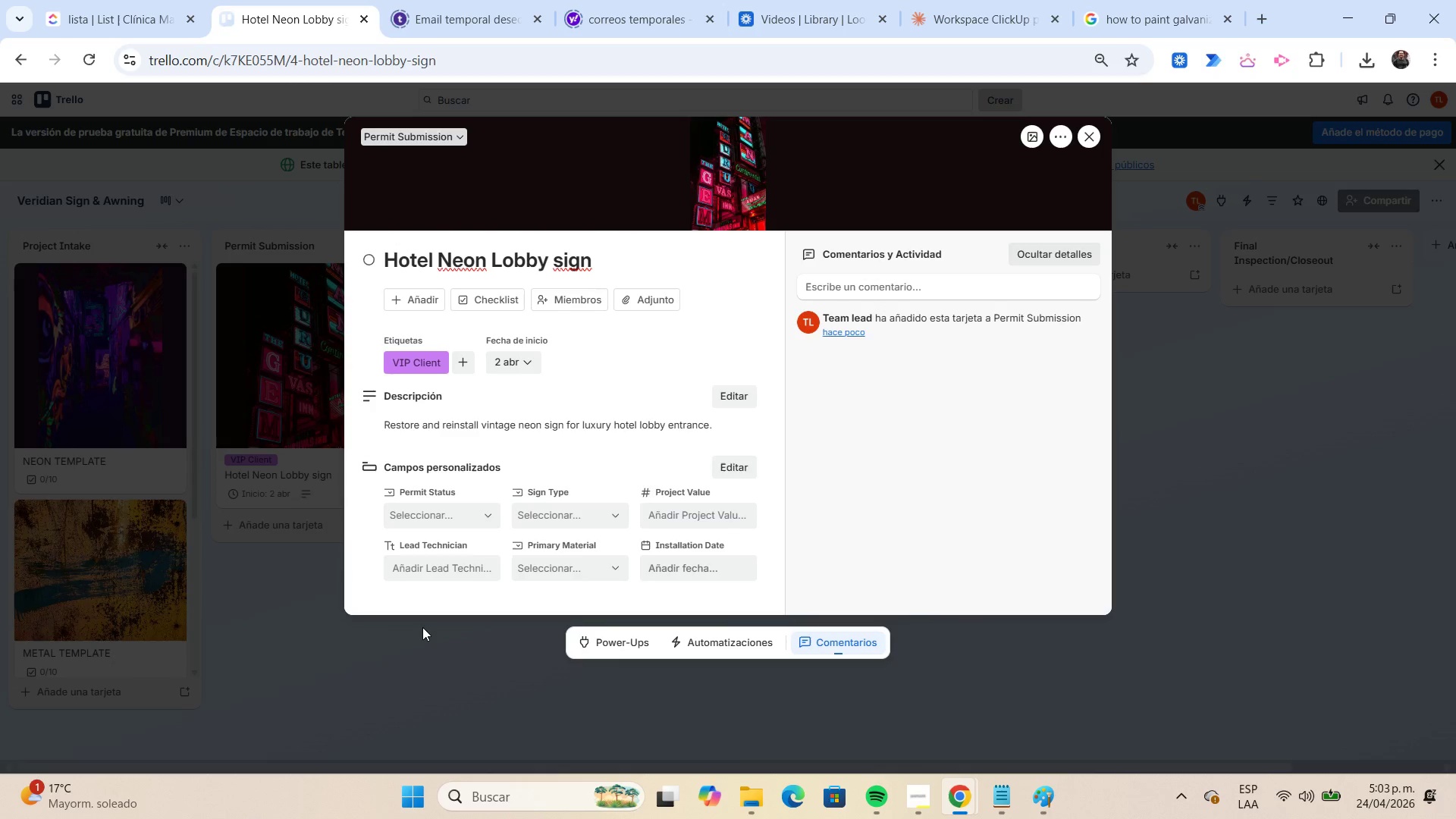 
wait(5.38)
 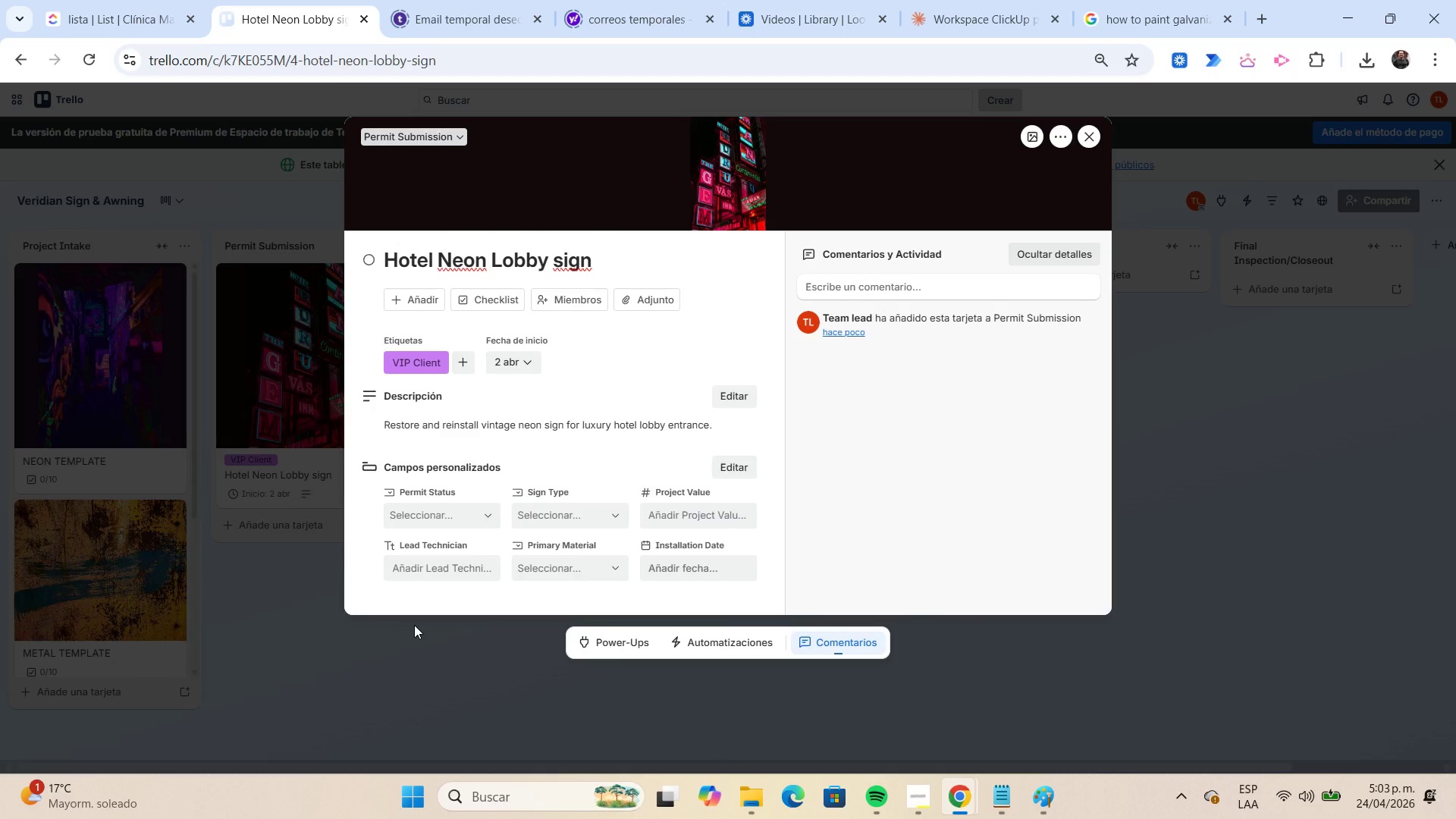 
left_click([454, 516])
 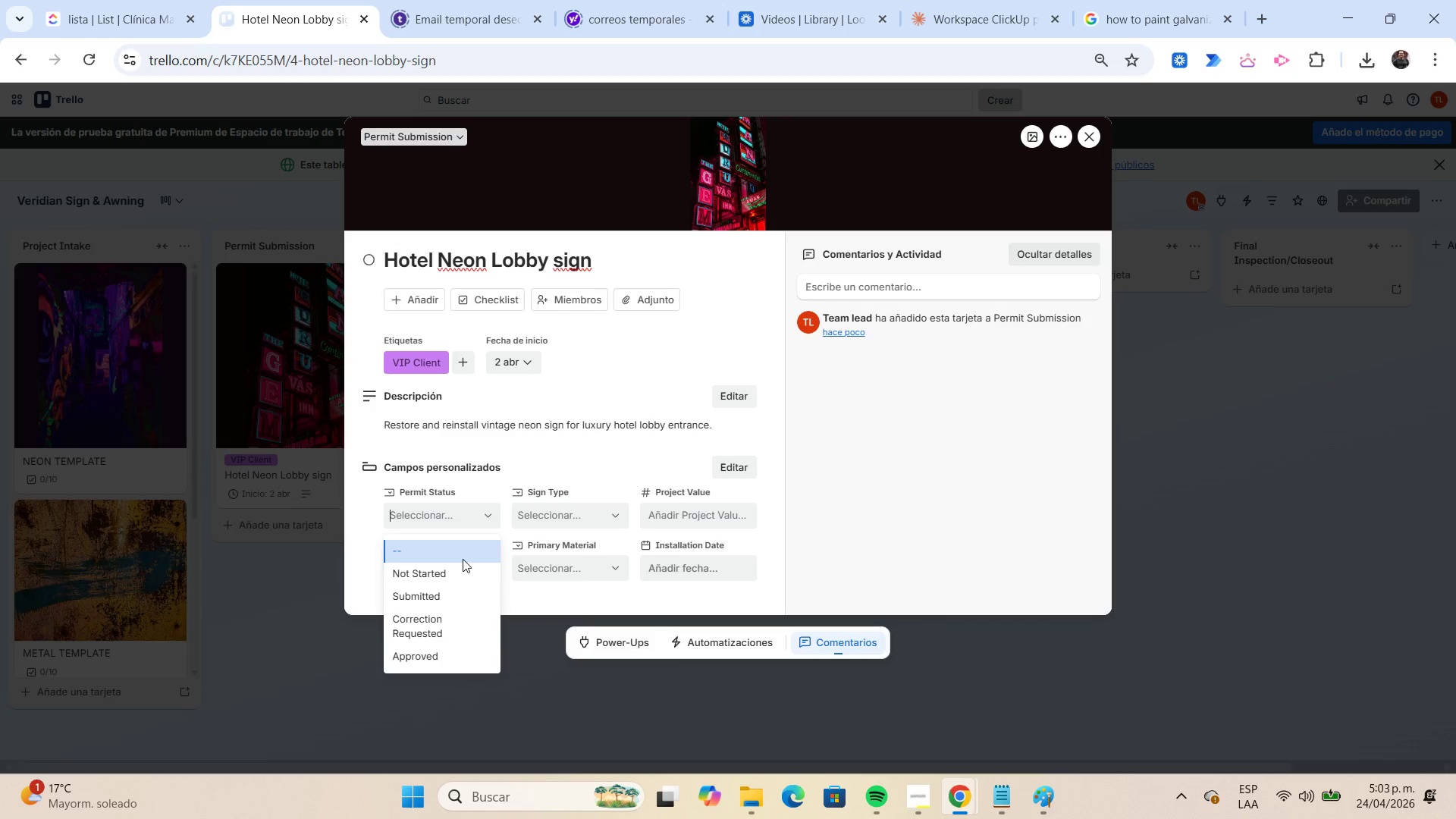 
left_click([463, 574])
 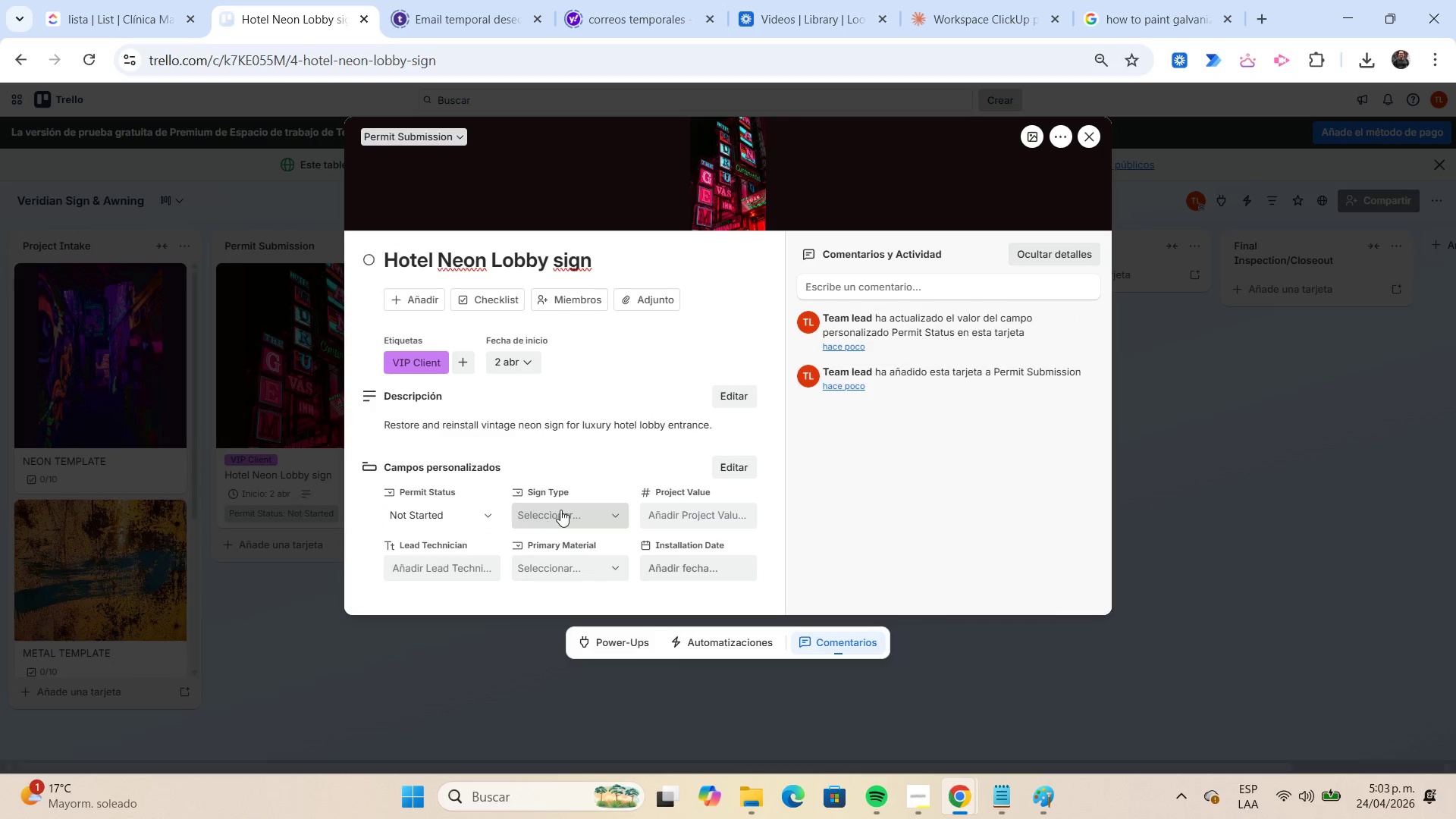 
left_click([561, 510])
 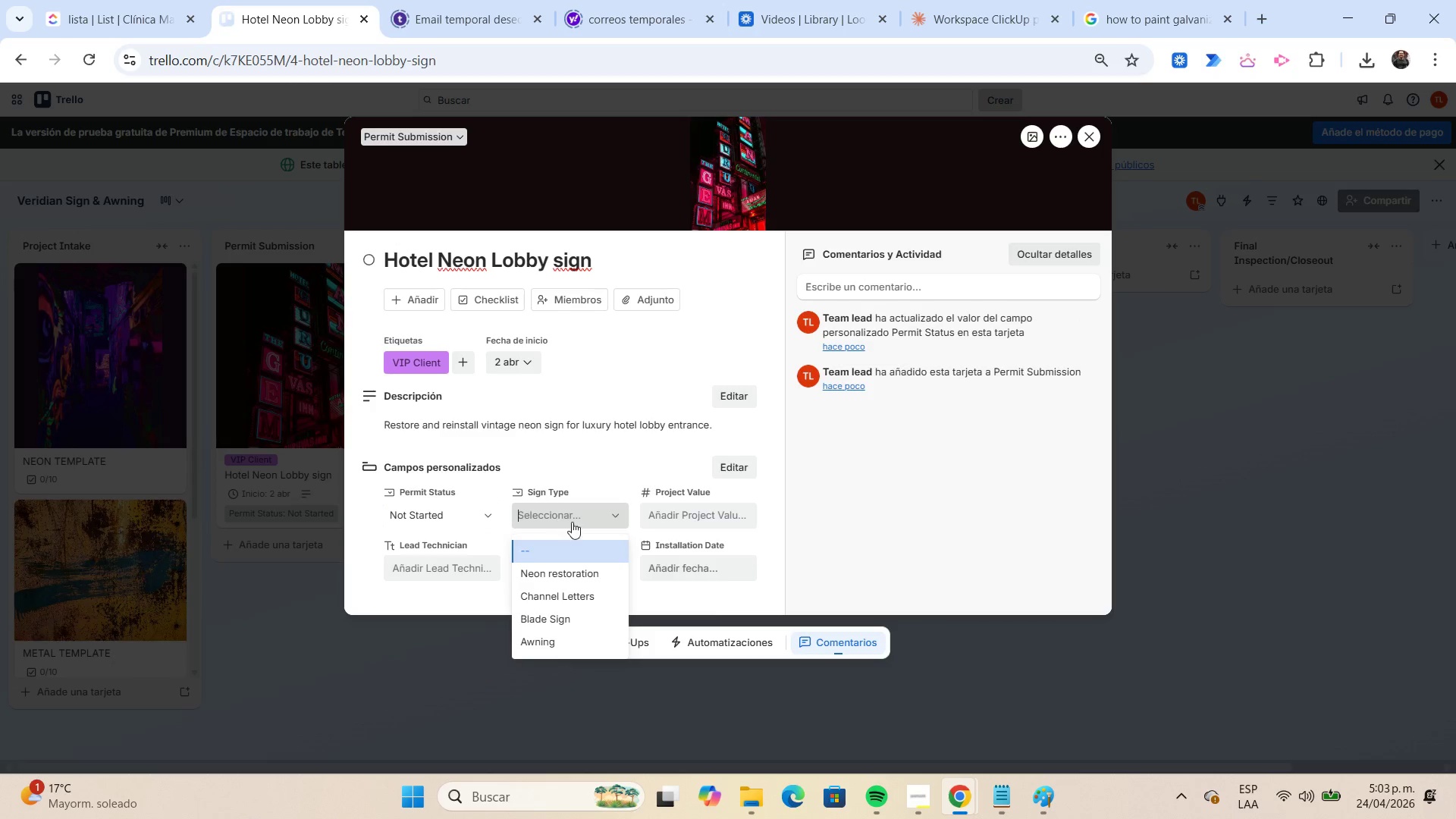 
left_click([585, 564])
 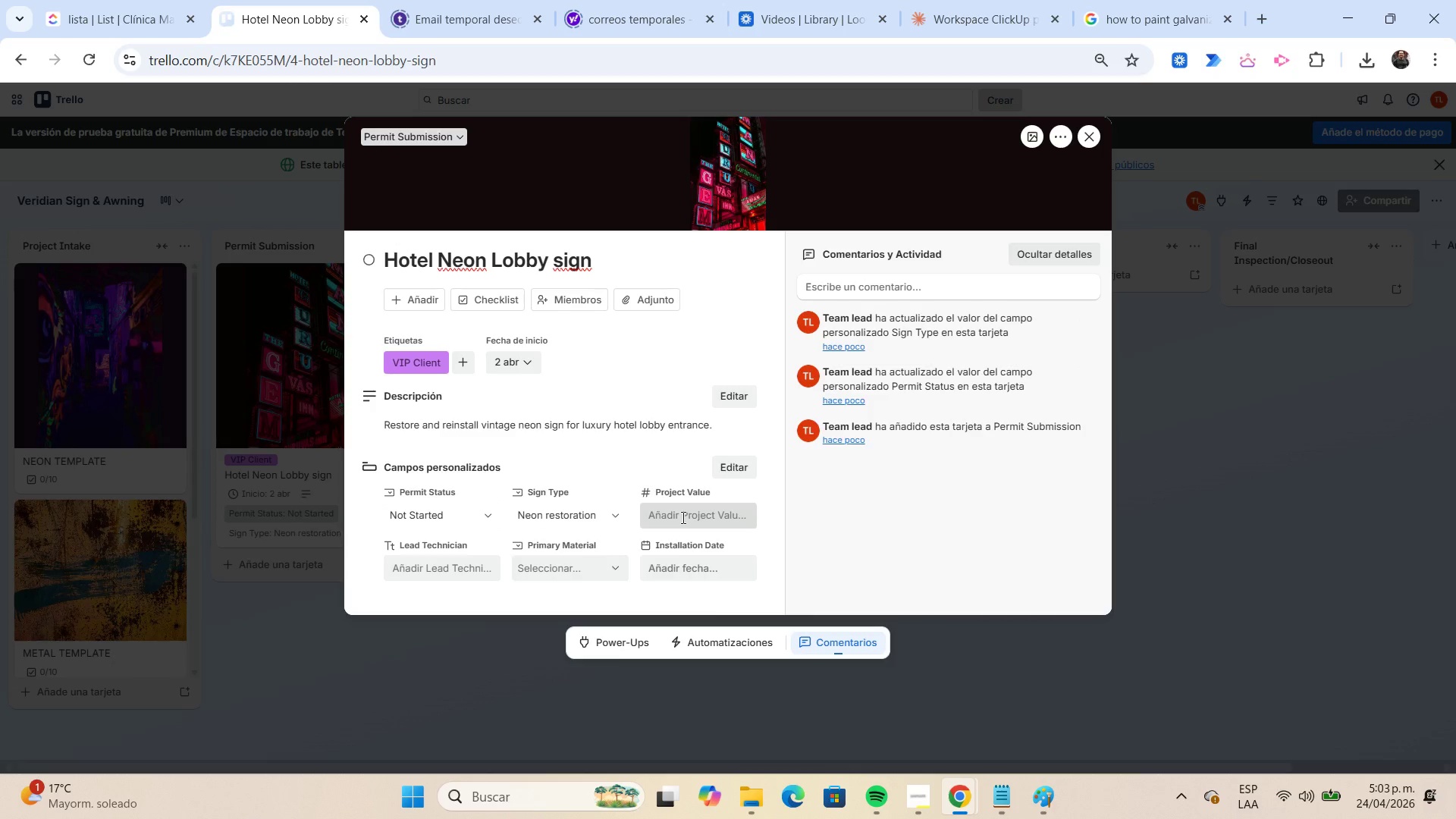 
wait(5.53)
 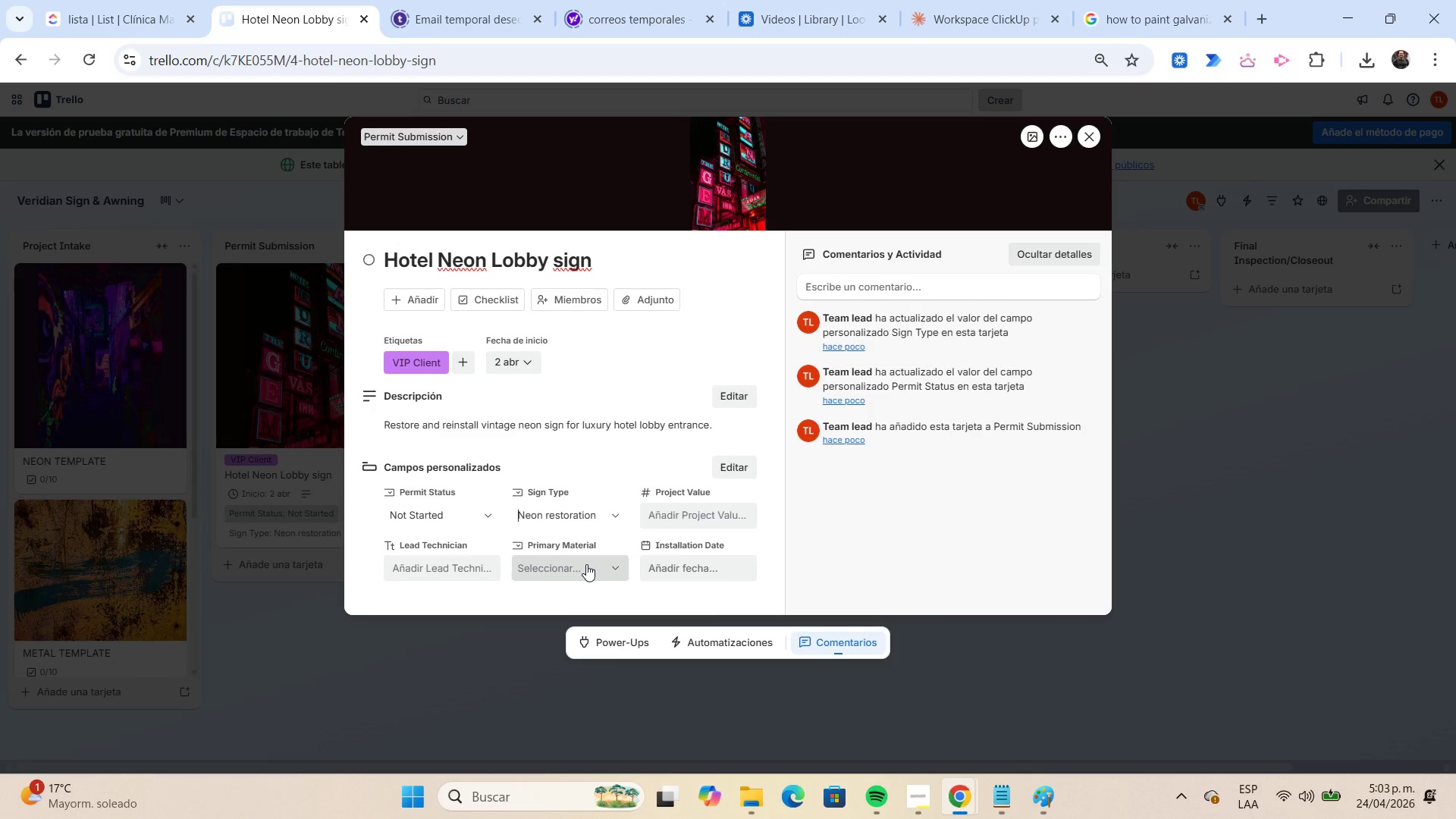 
left_click([682, 516])
 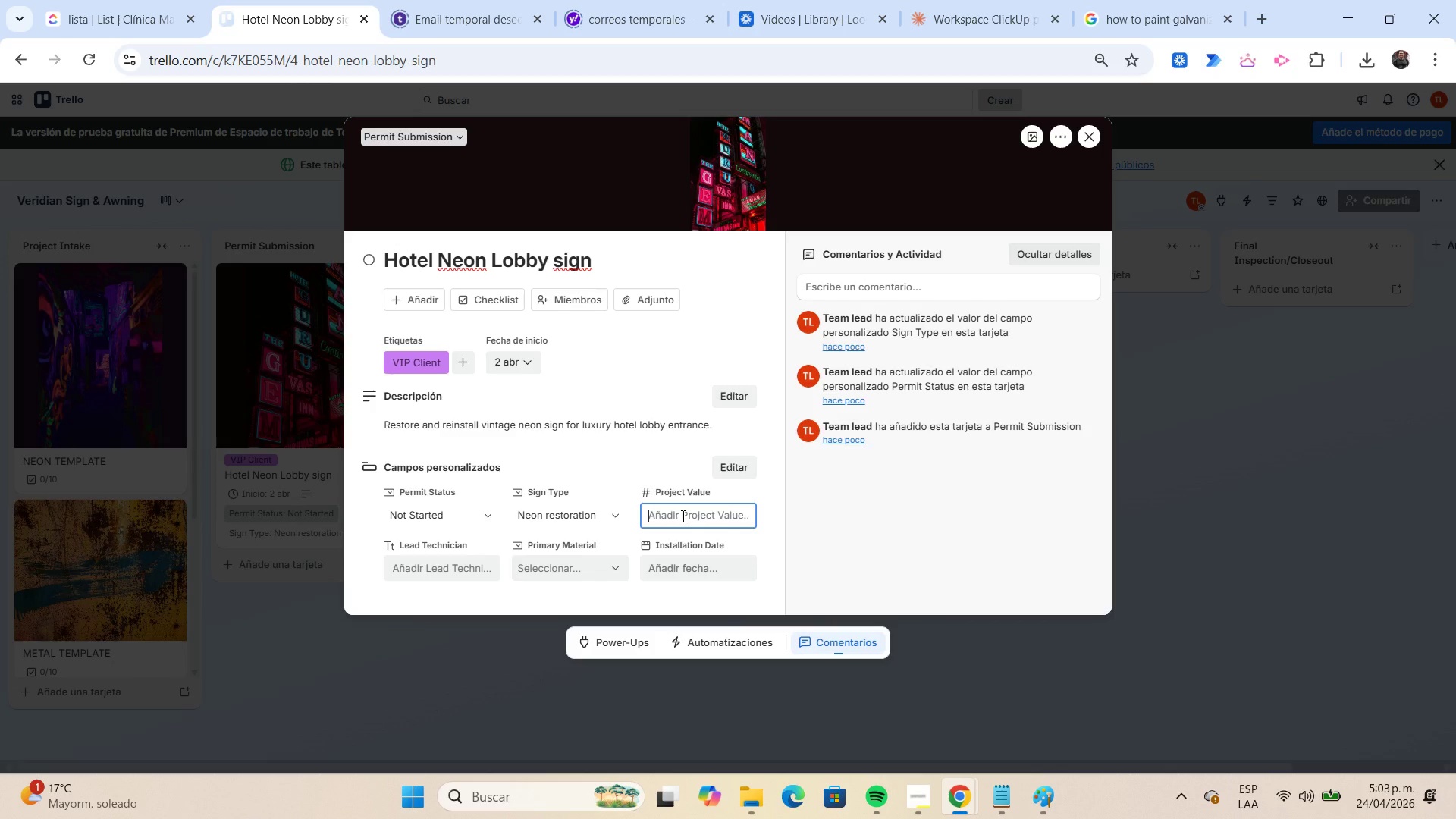 
wait(7.14)
 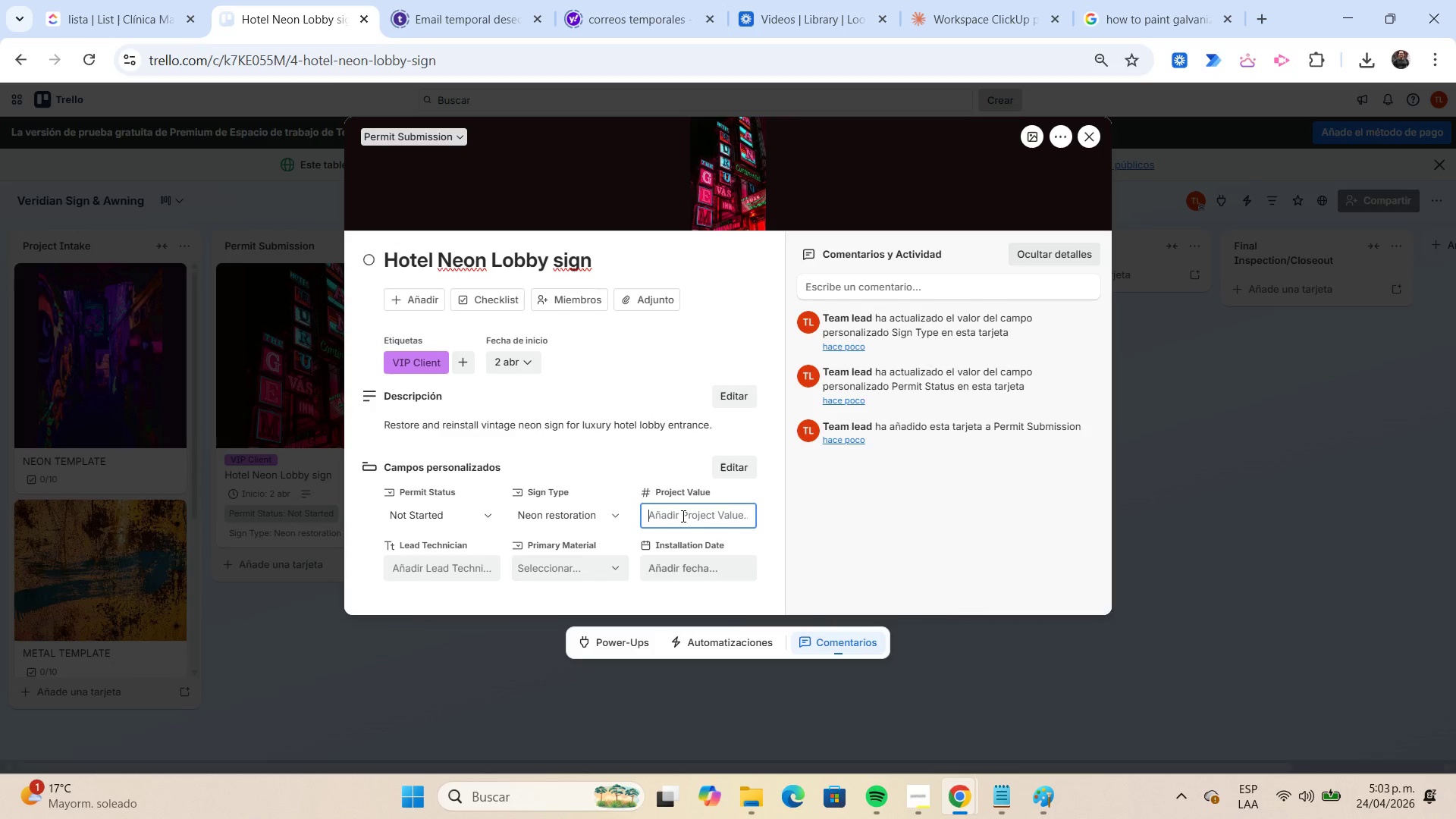 
key(Numpad2)
 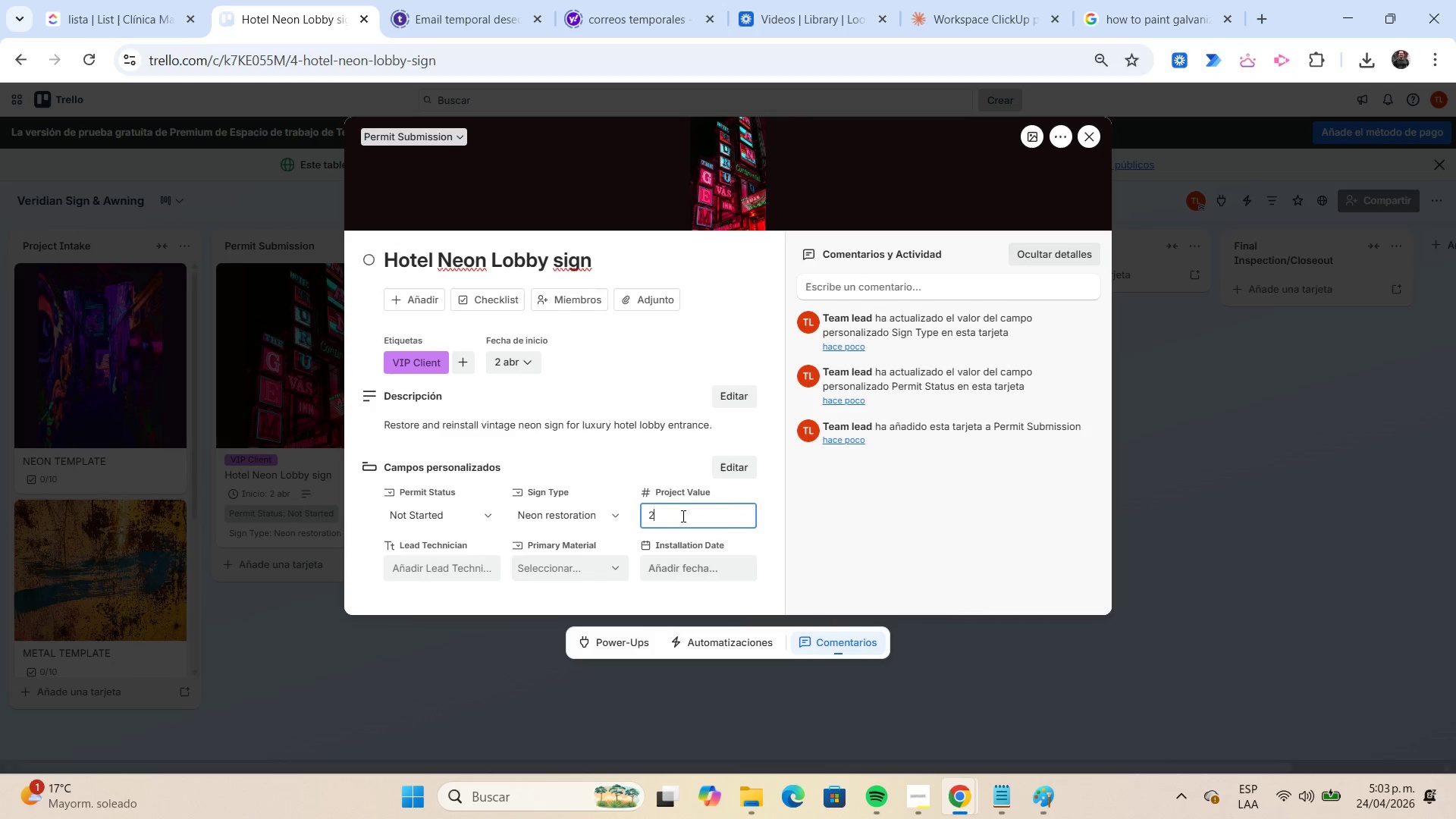 
key(Numpad0)
 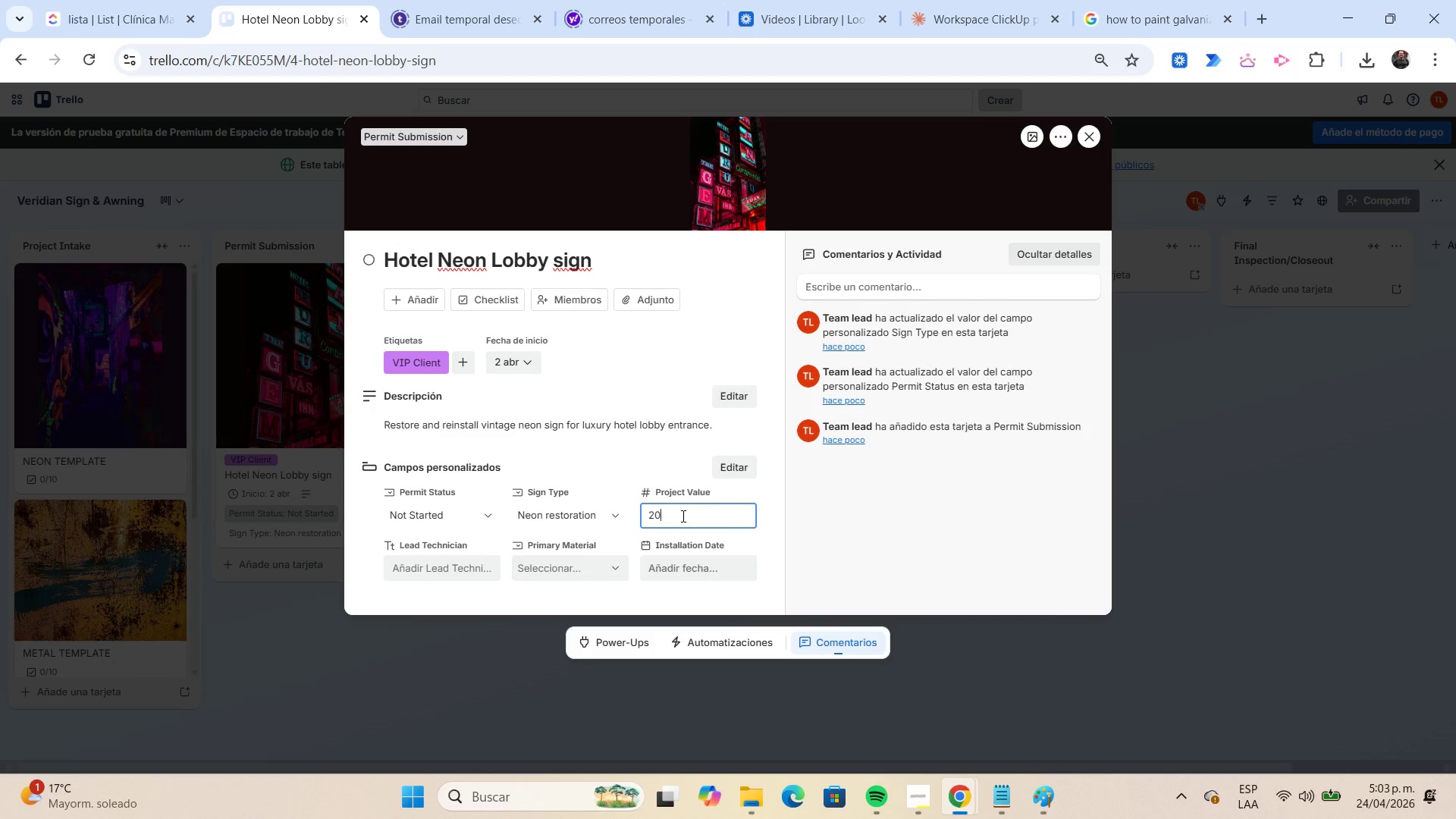 
key(Numpad0)
 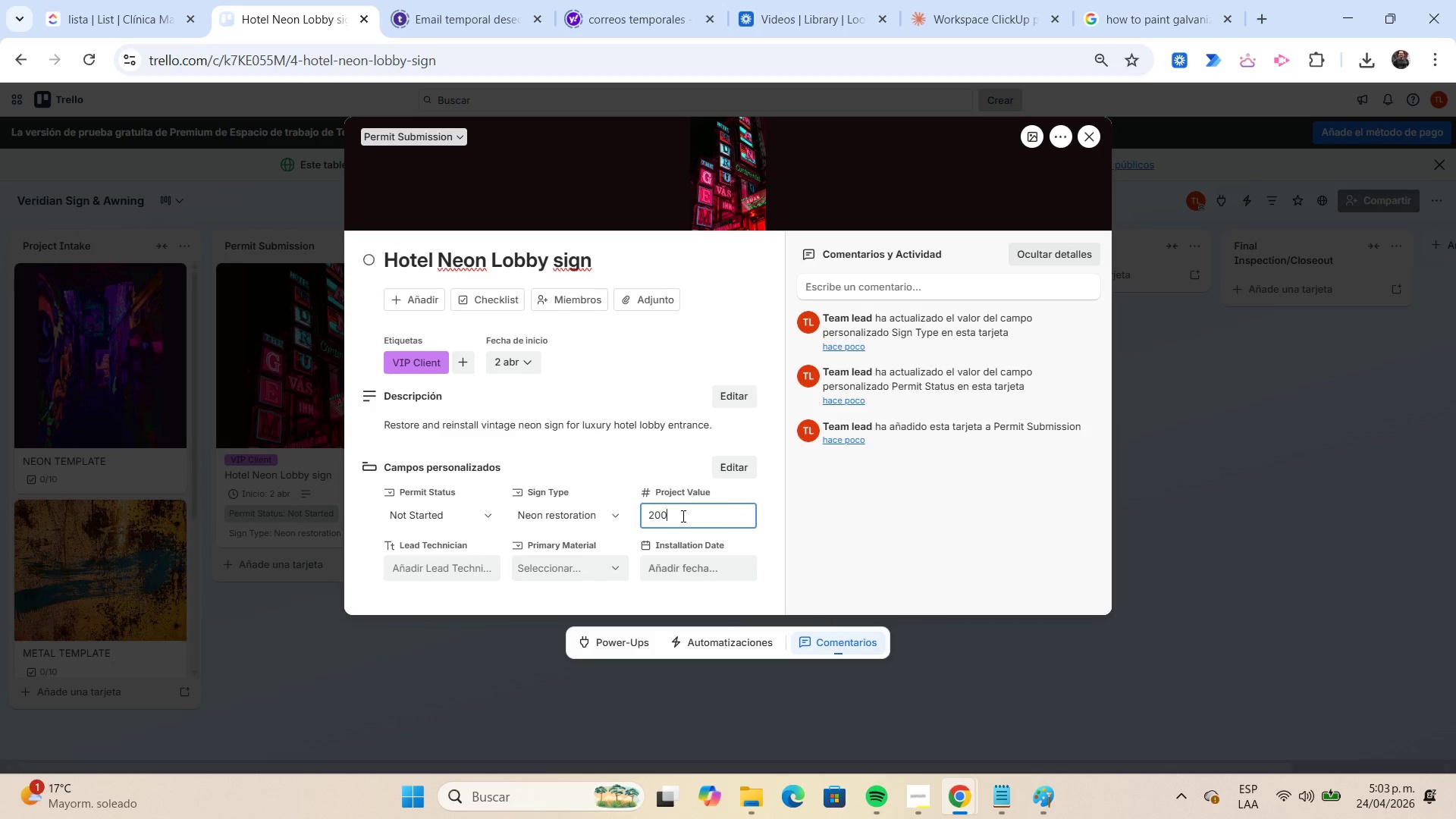 
key(Numpad0)
 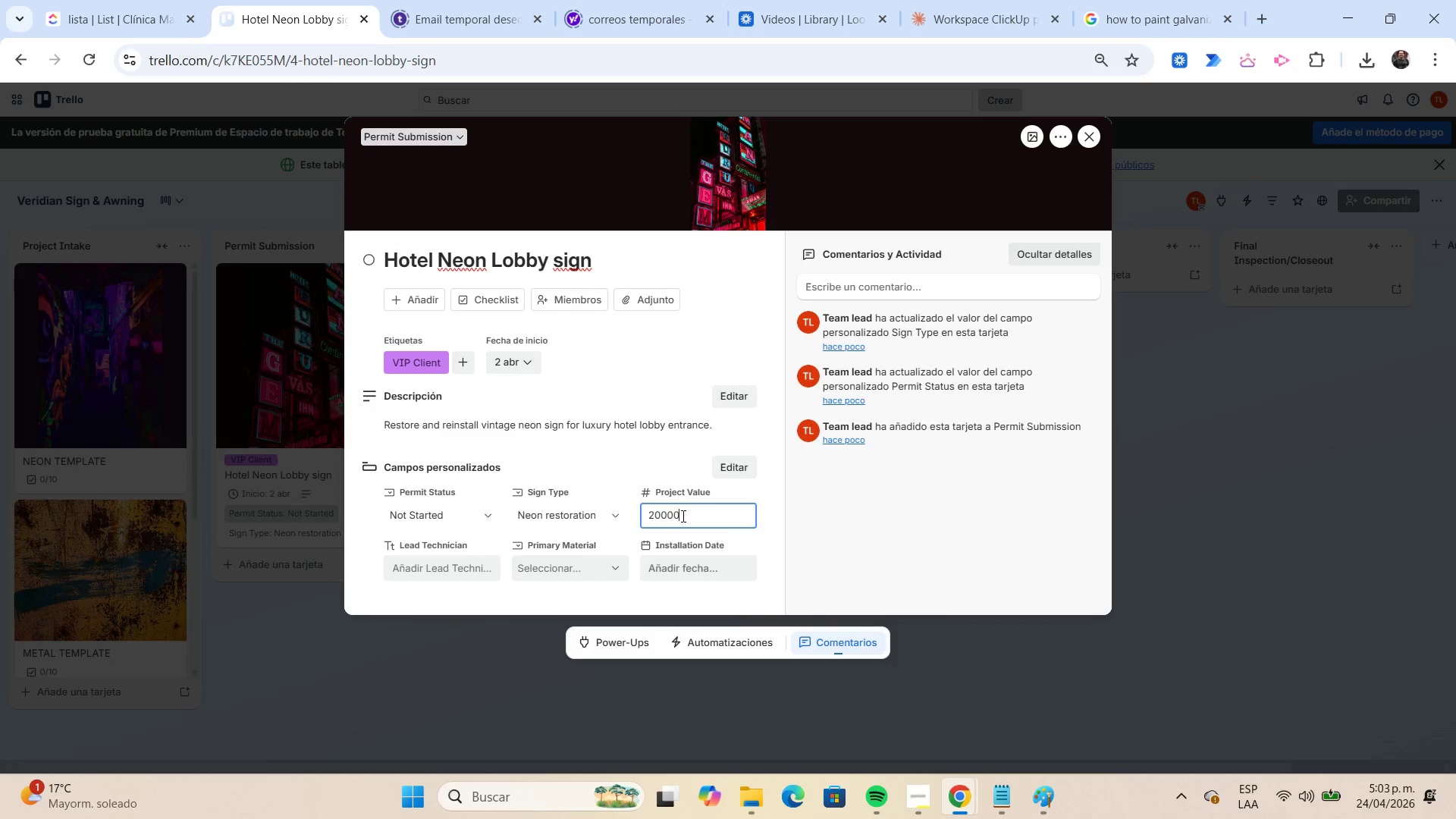 
key(Numpad0)
 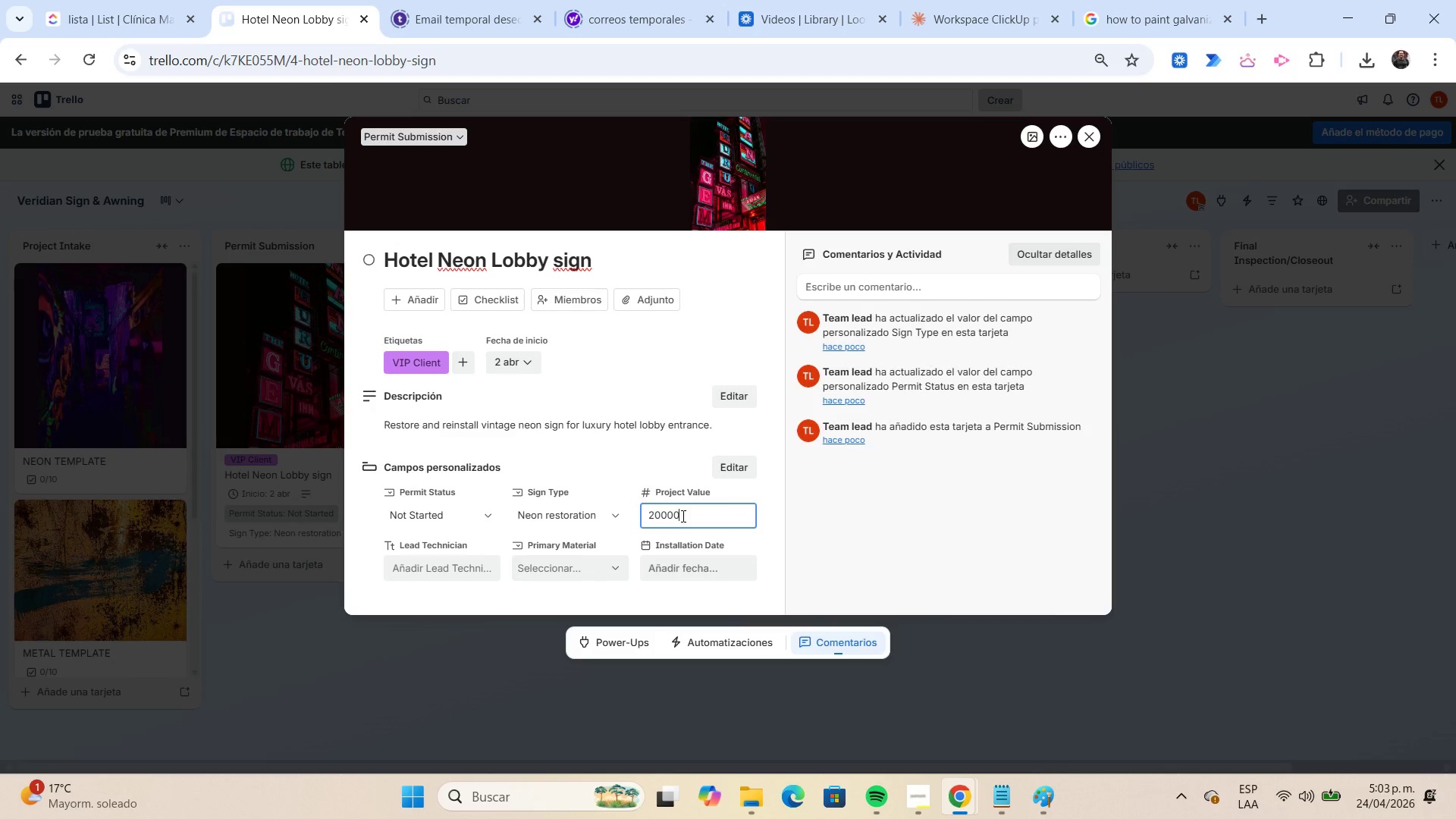 
key(Numpad0)
 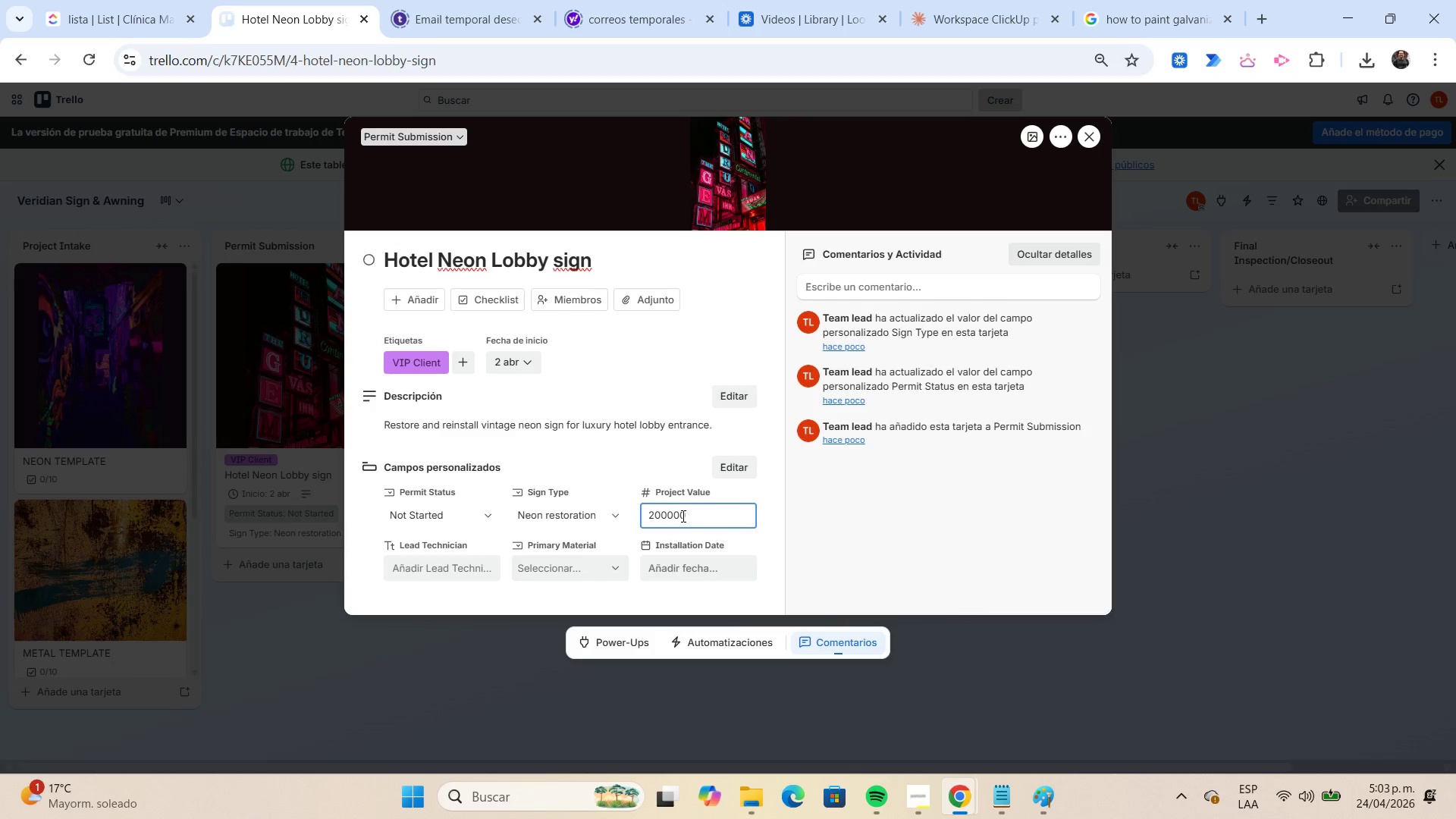 
key(Numpad0)
 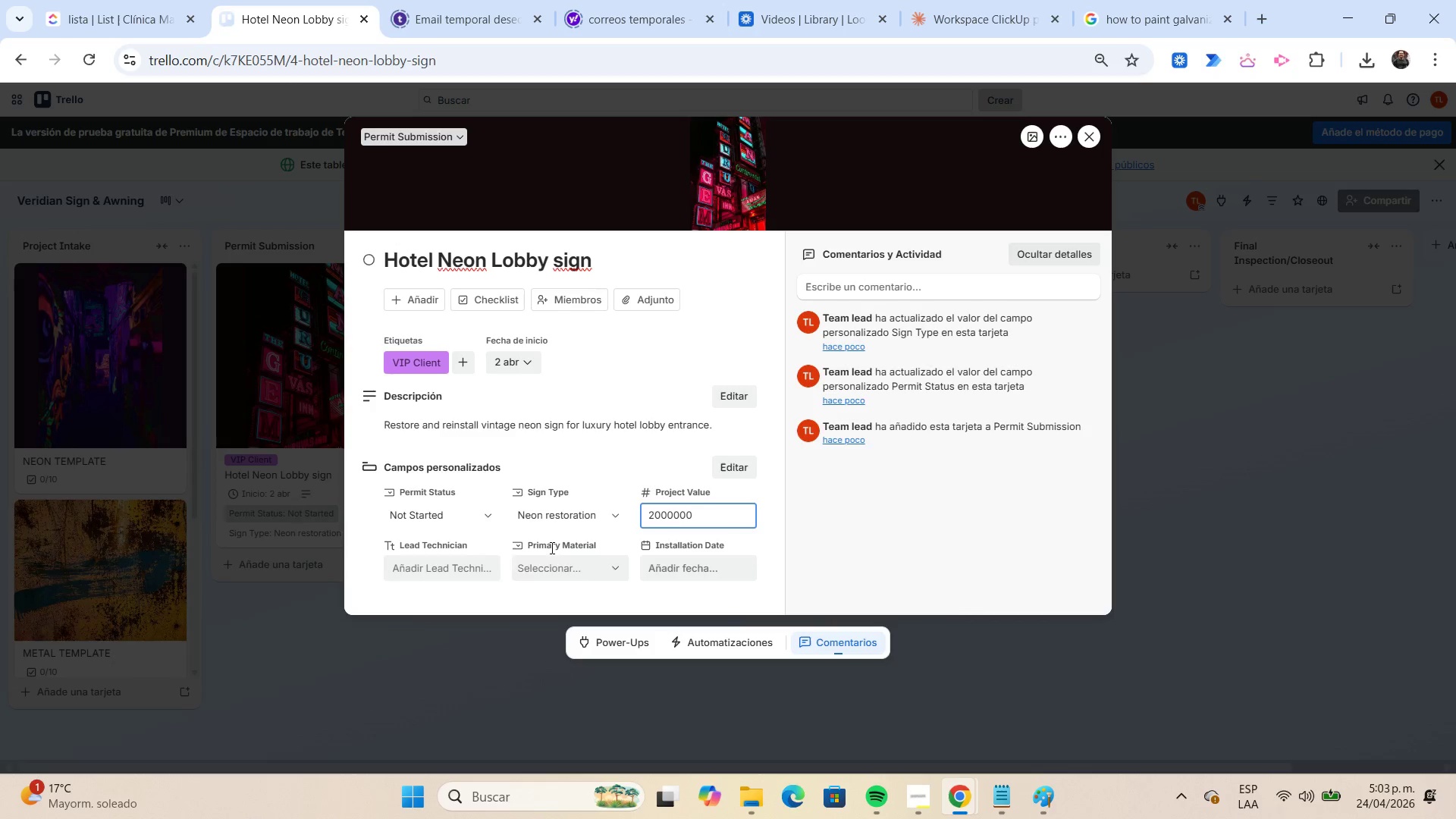 
left_click([475, 564])
 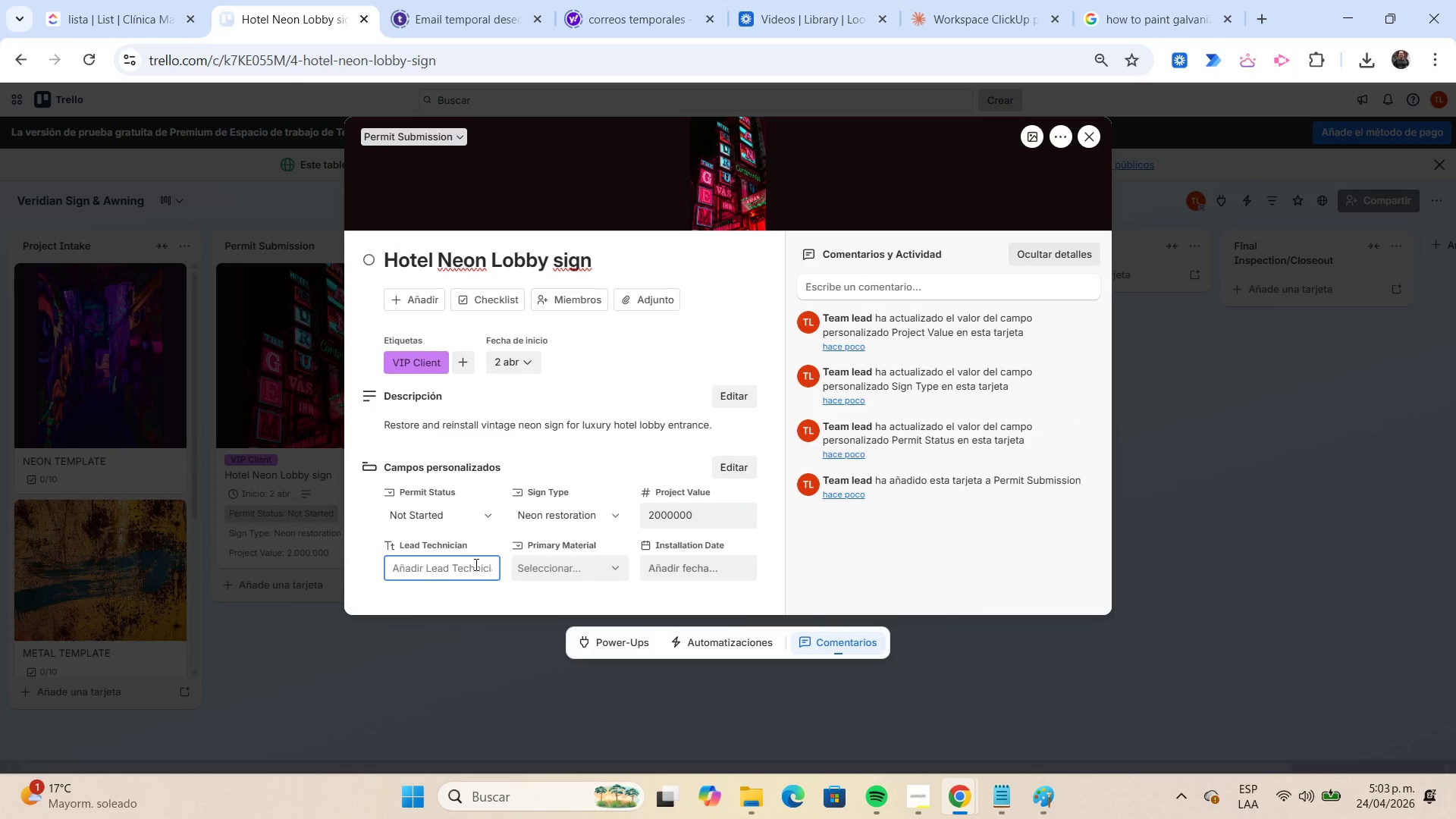 
type(Marco Aurelio)
 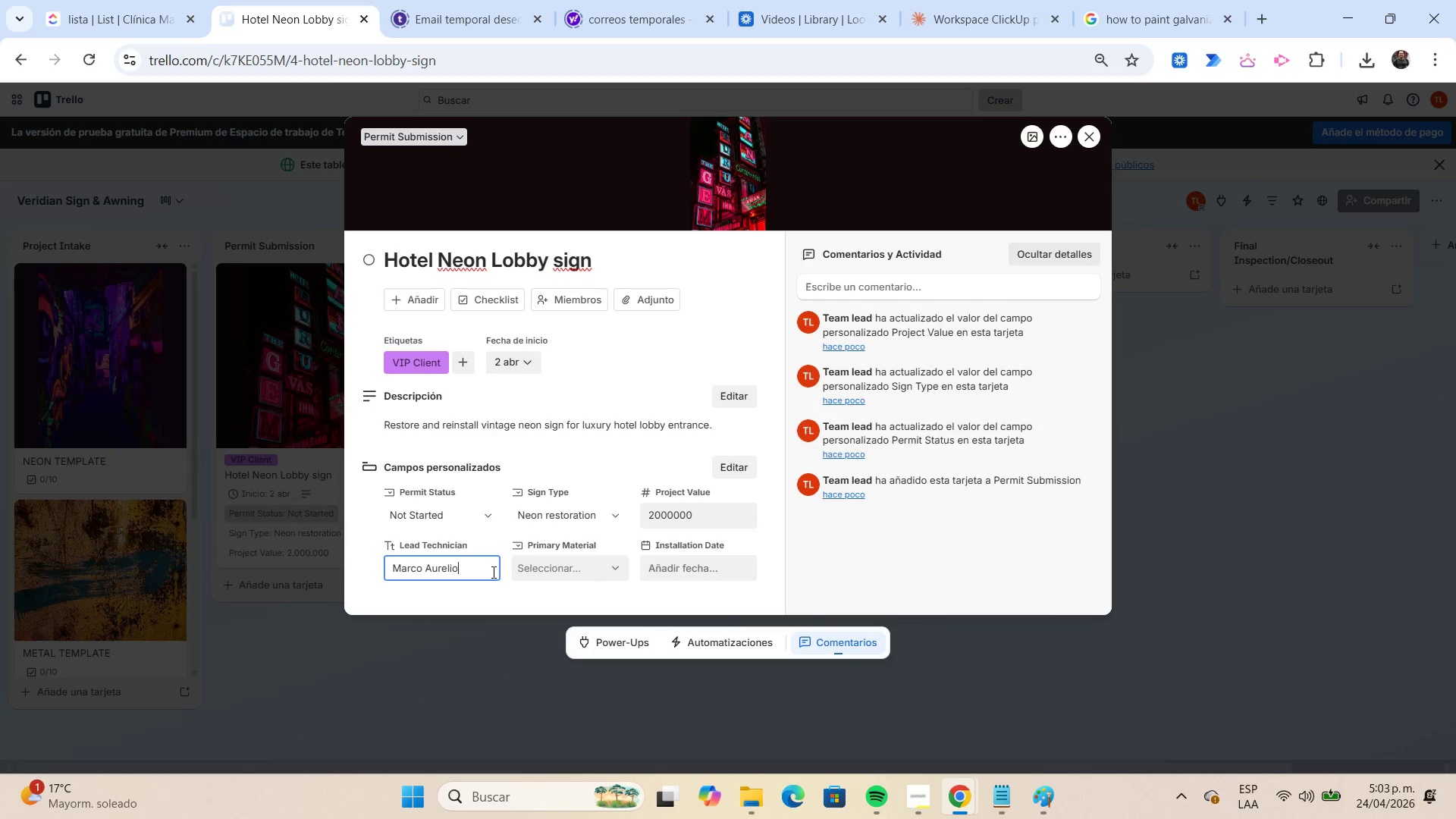 
left_click([572, 575])
 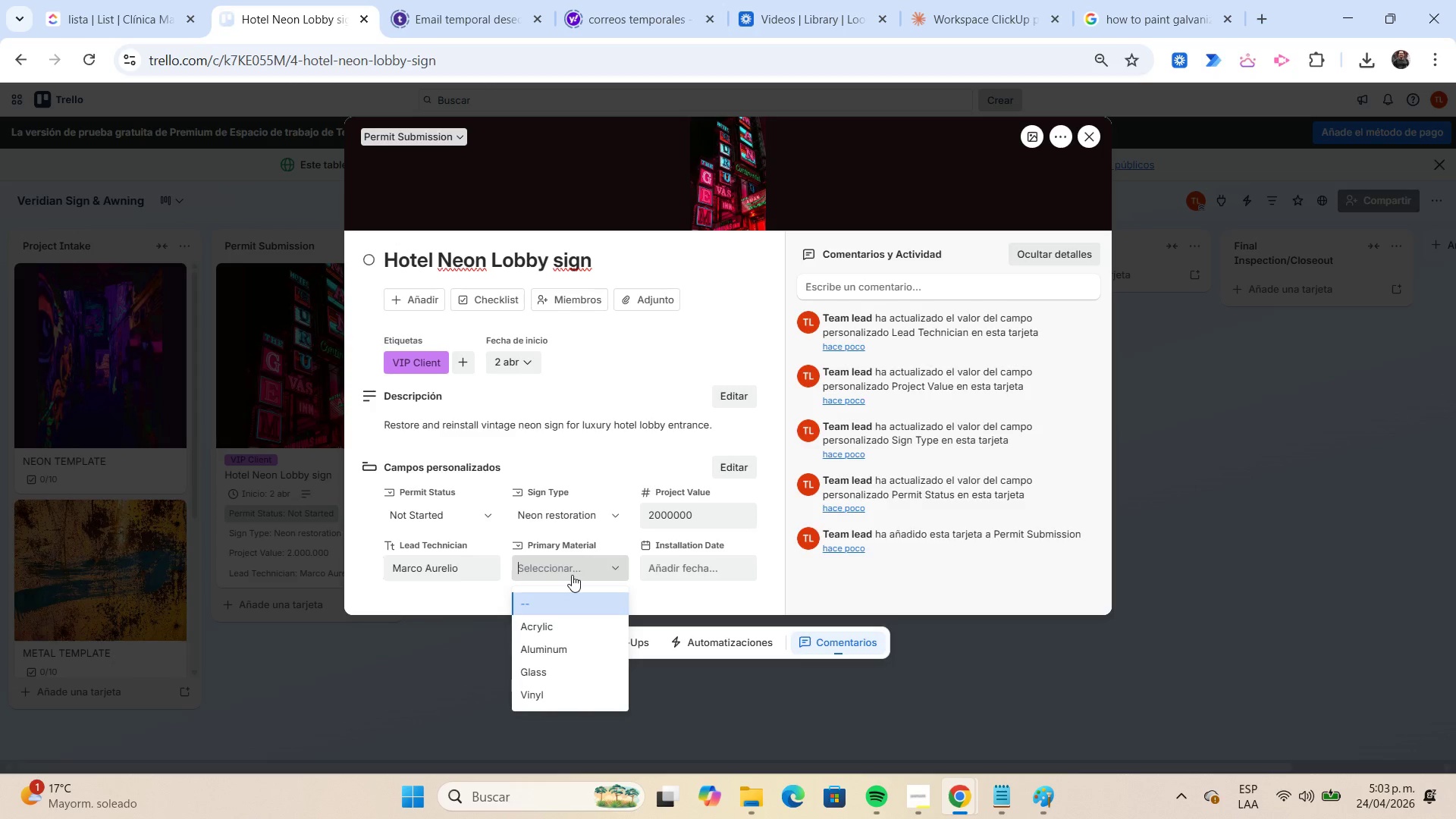 
wait(11.02)
 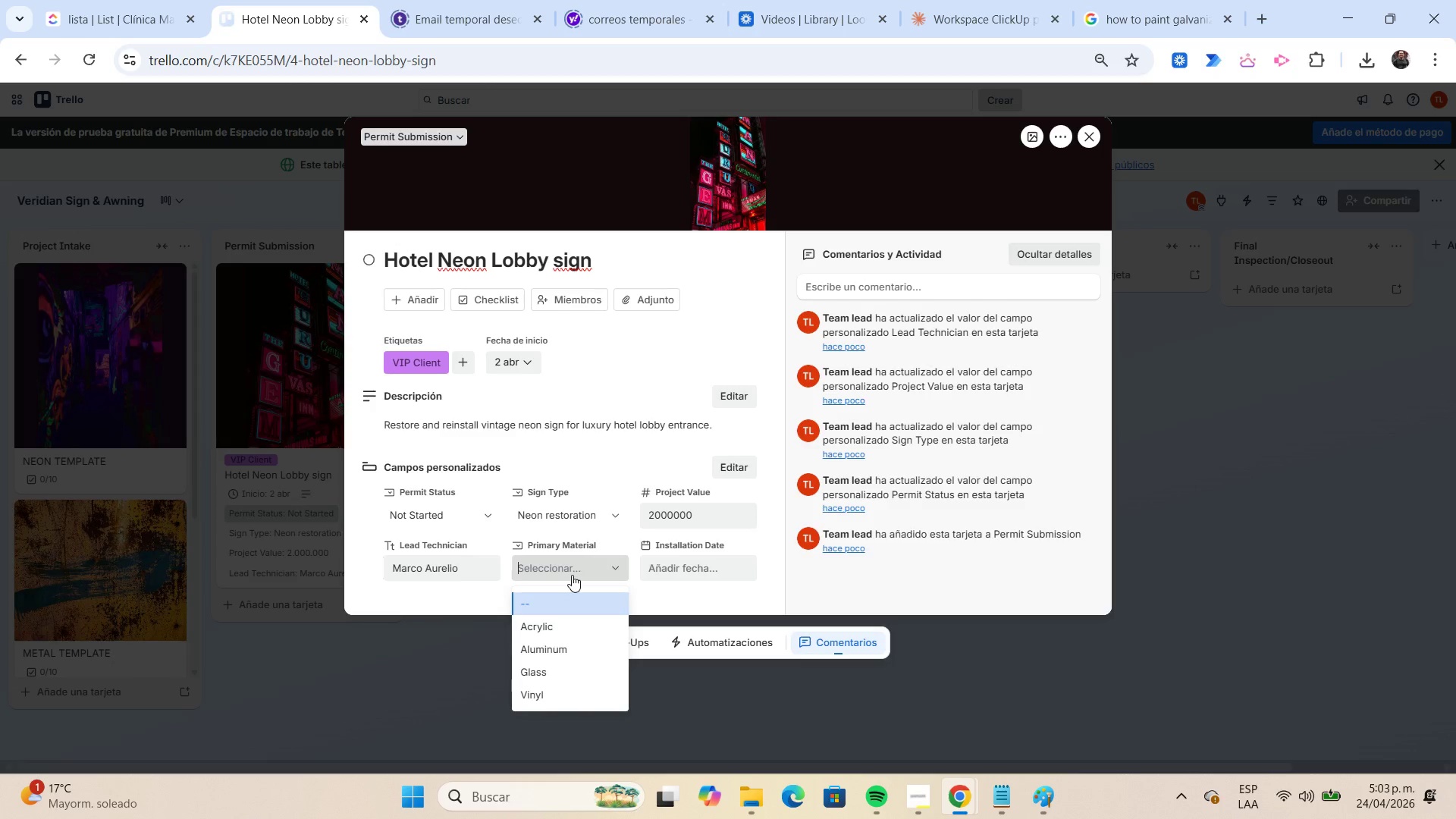 
left_click([667, 570])
 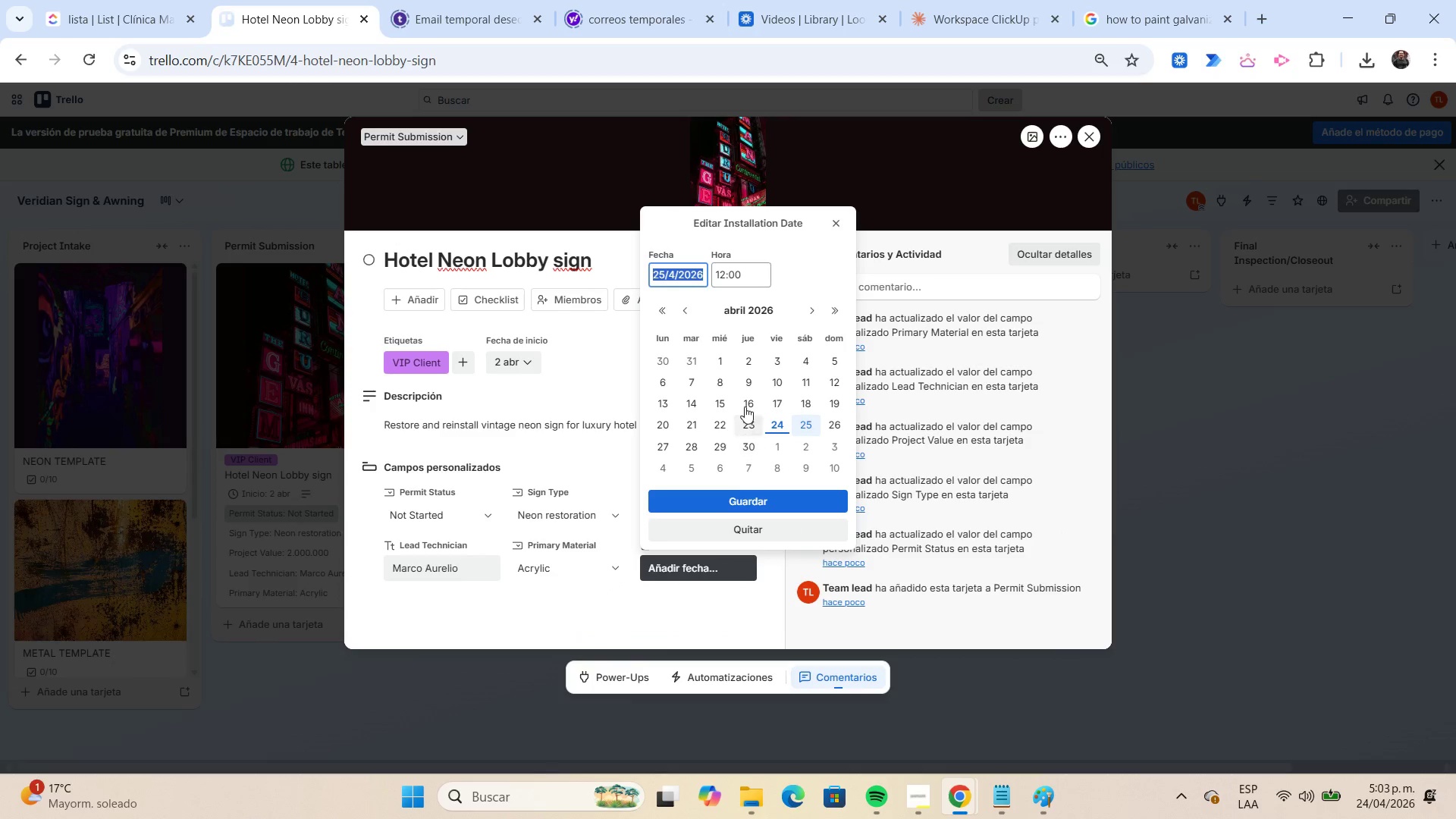 
left_click([748, 361])
 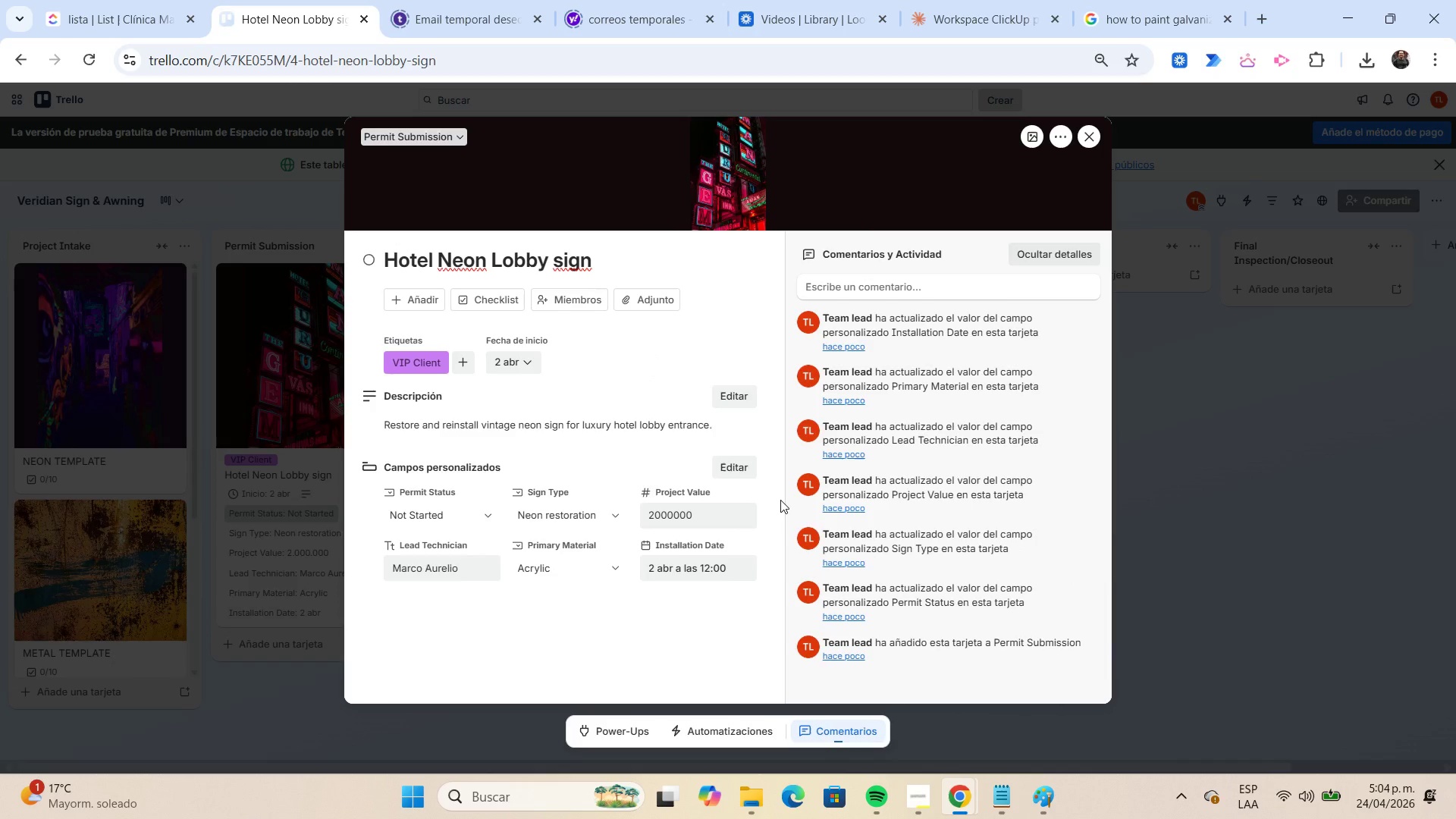 
wait(9.95)
 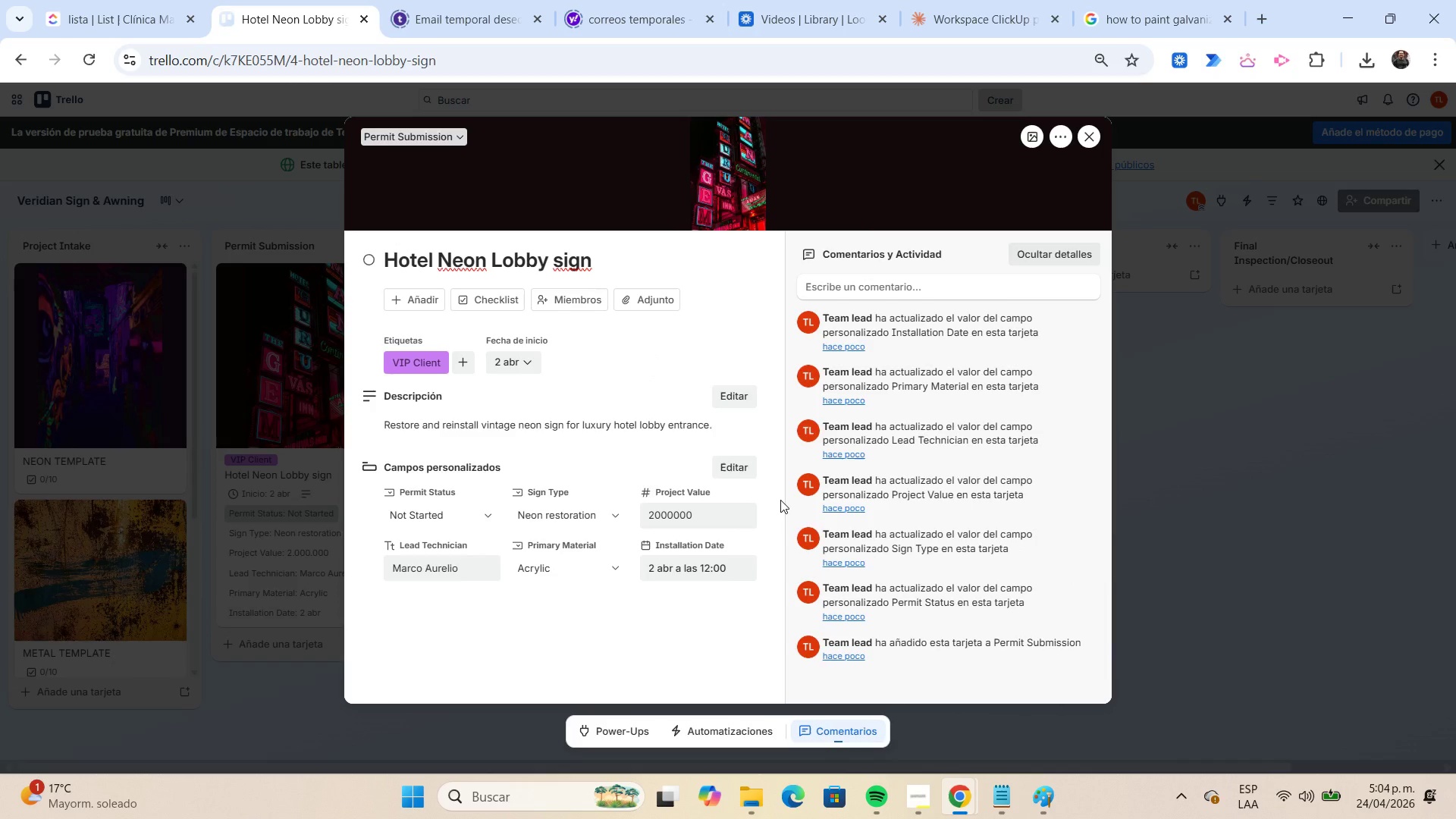 
left_click([675, 566])
 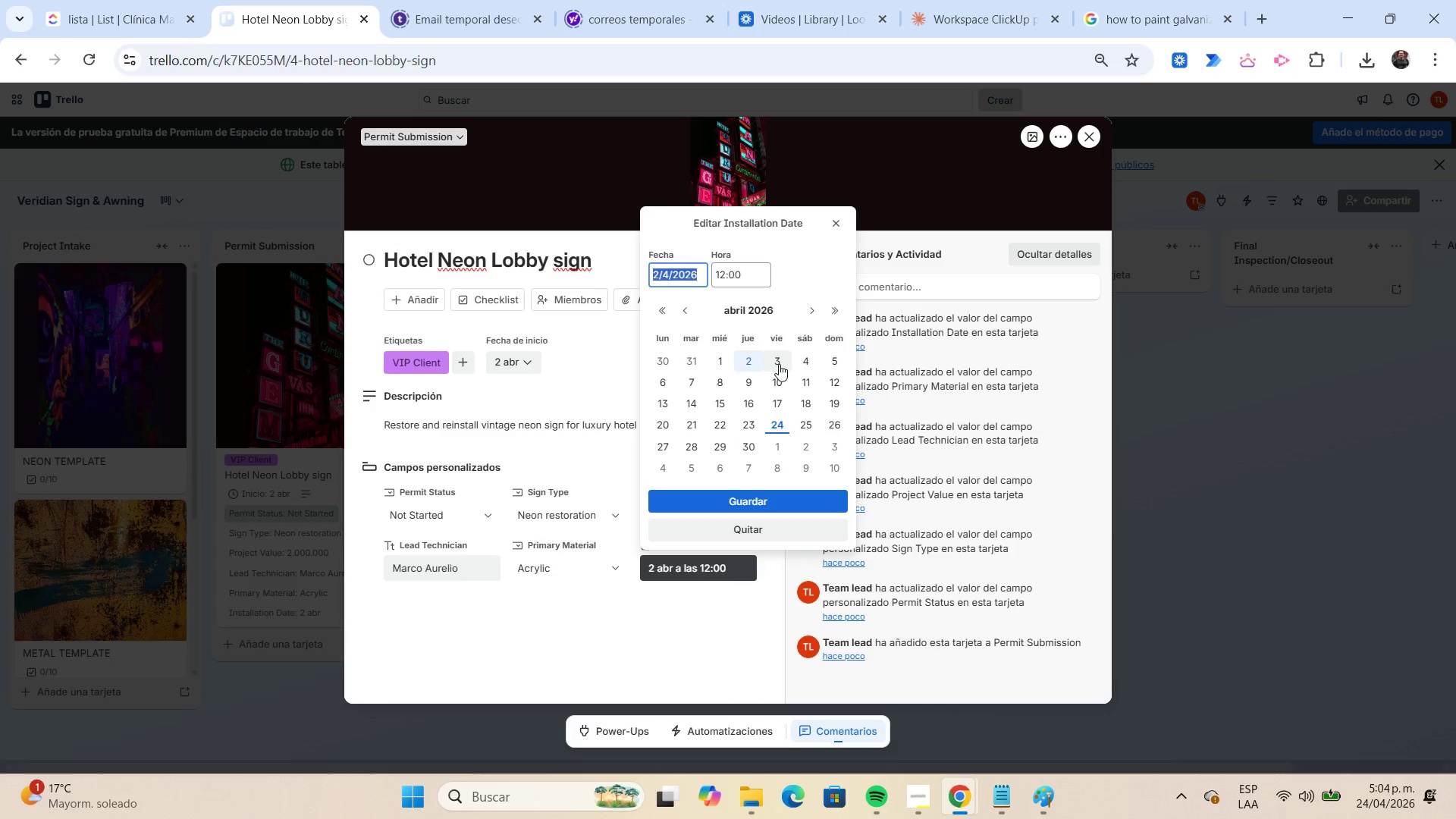 
left_click([779, 363])
 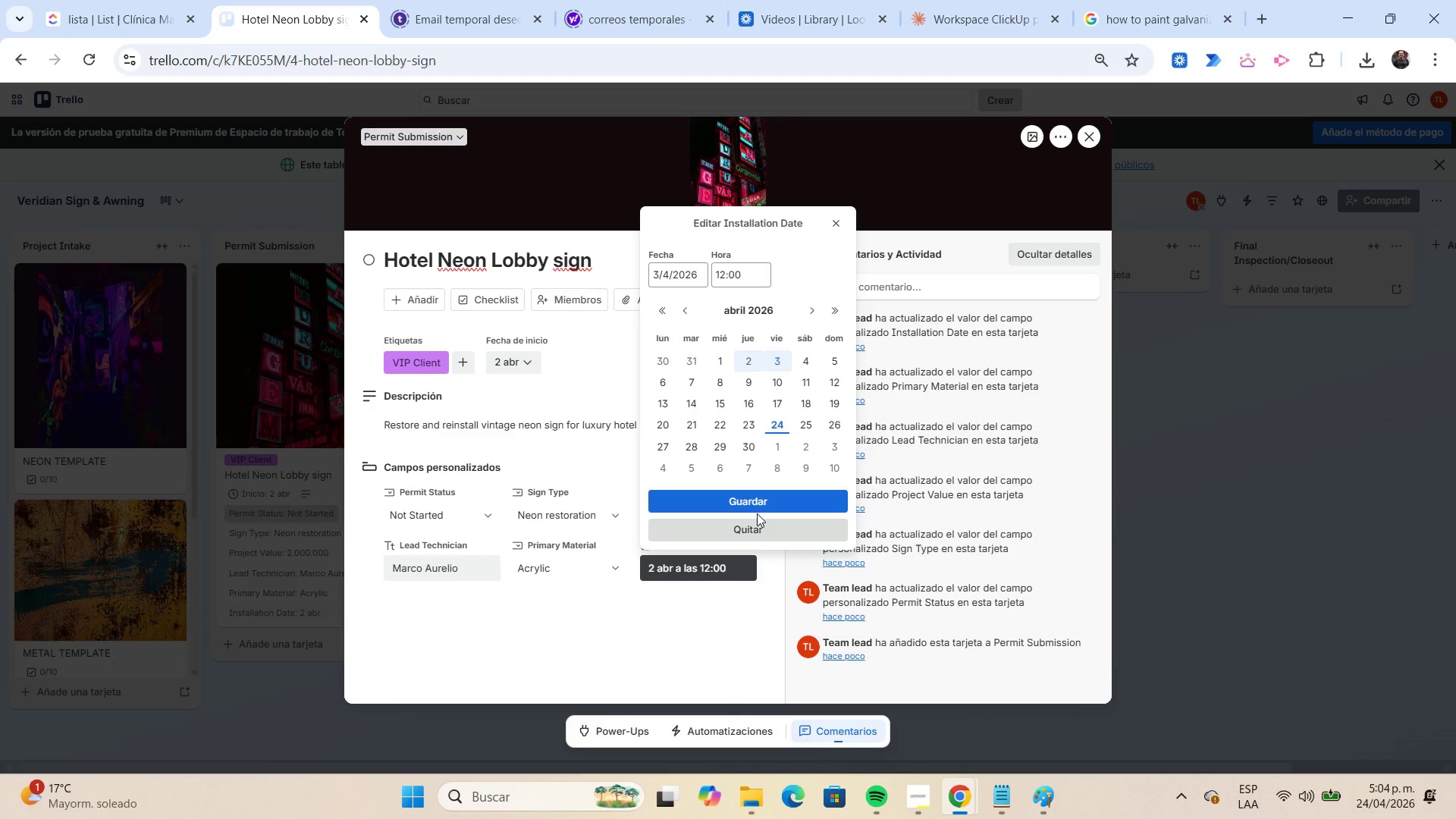 
left_click([757, 501])
 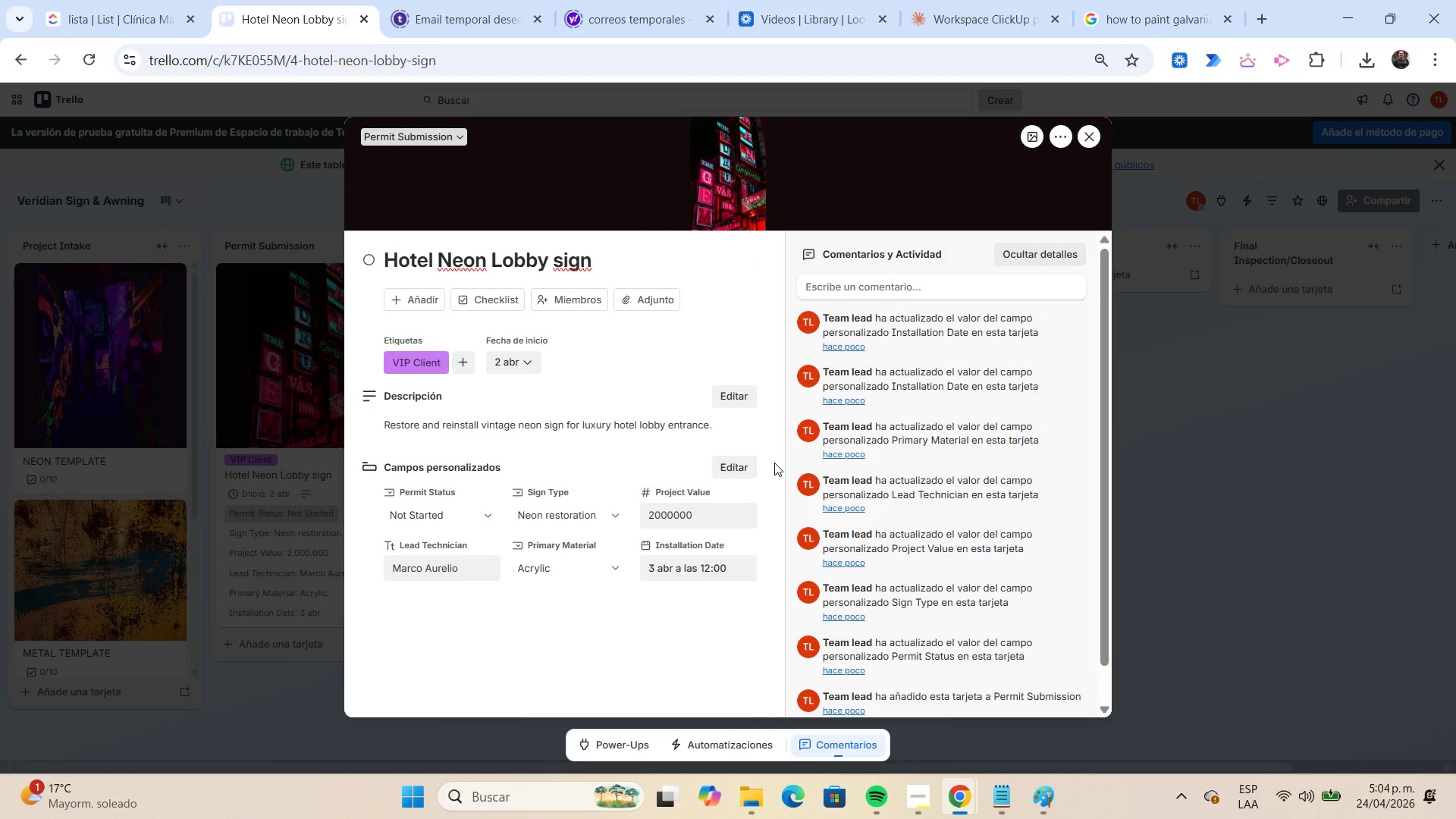 
wait(10.22)
 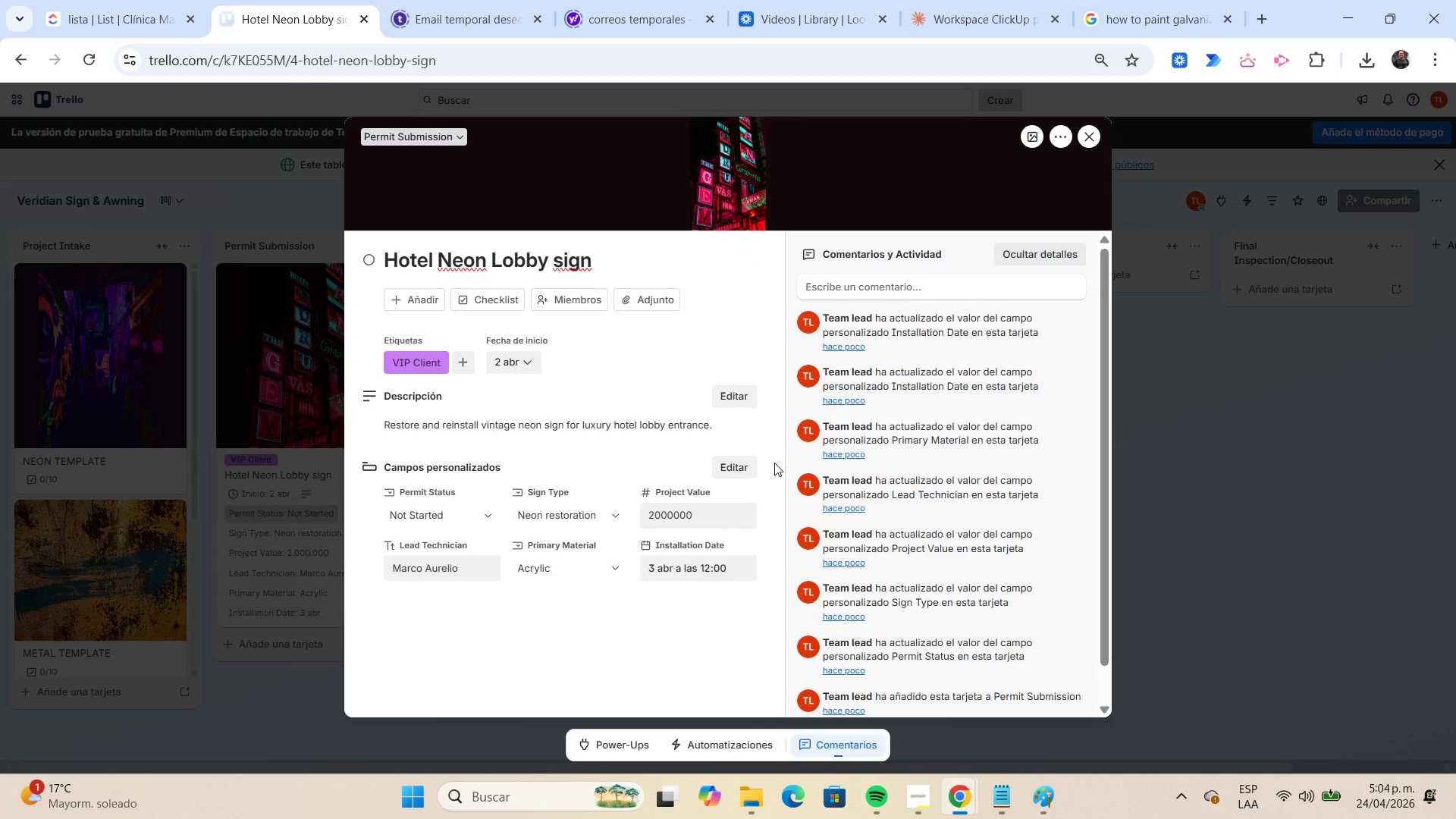 
left_click_drag(start_coordinate=[598, 268], to_coordinate=[388, 264])
 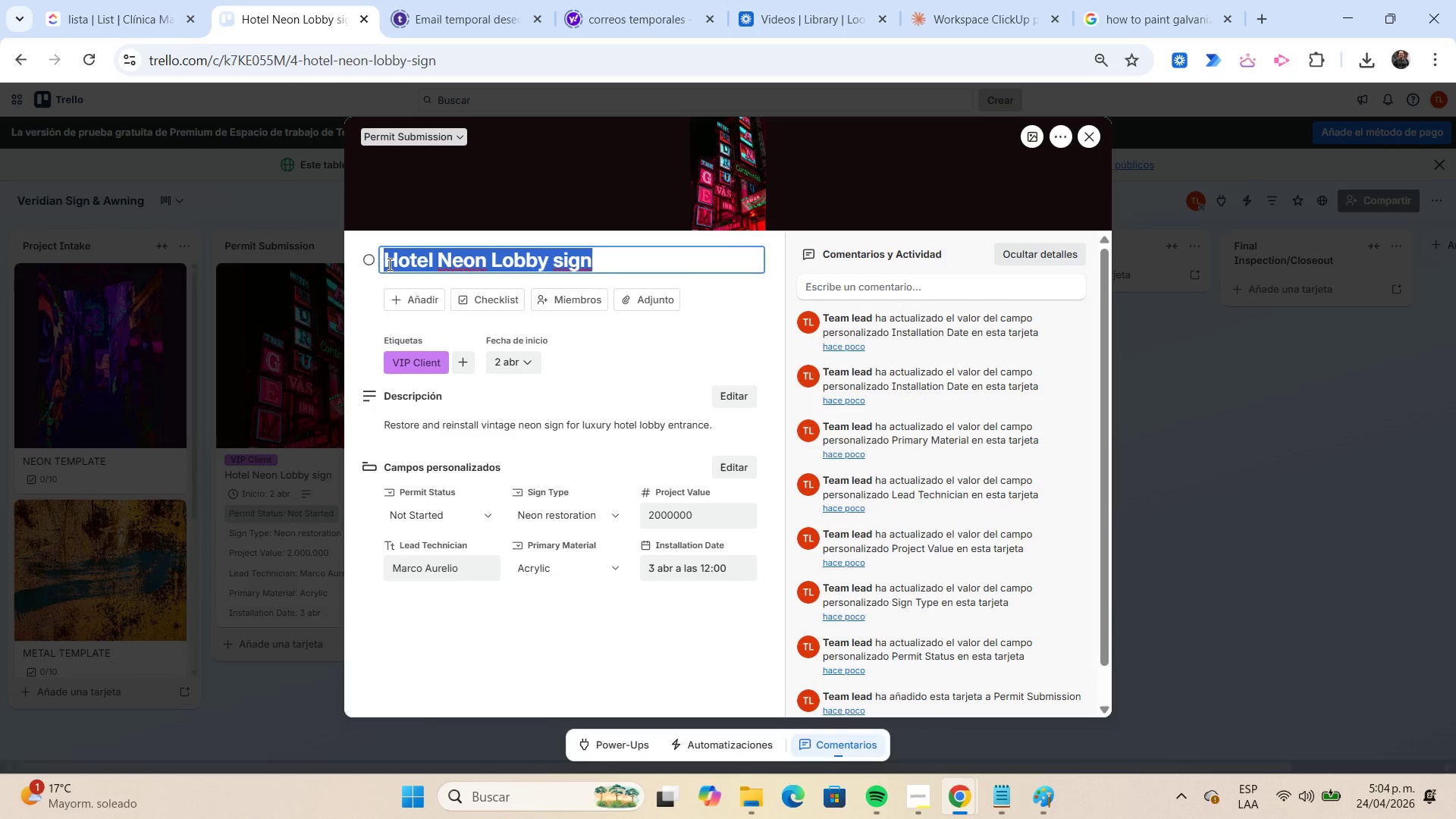 
key(Control+C)
 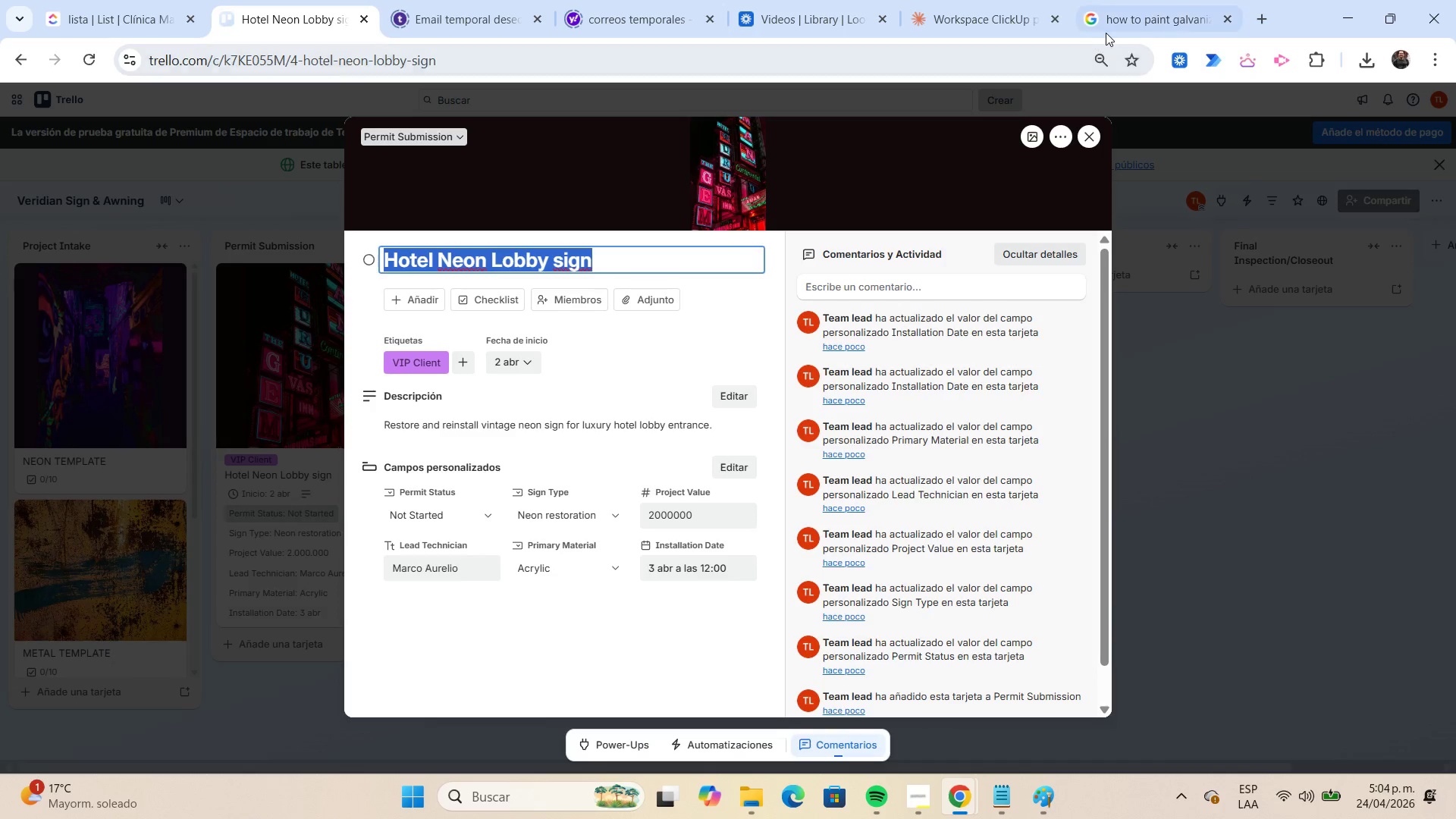 
left_click([1111, 29])
 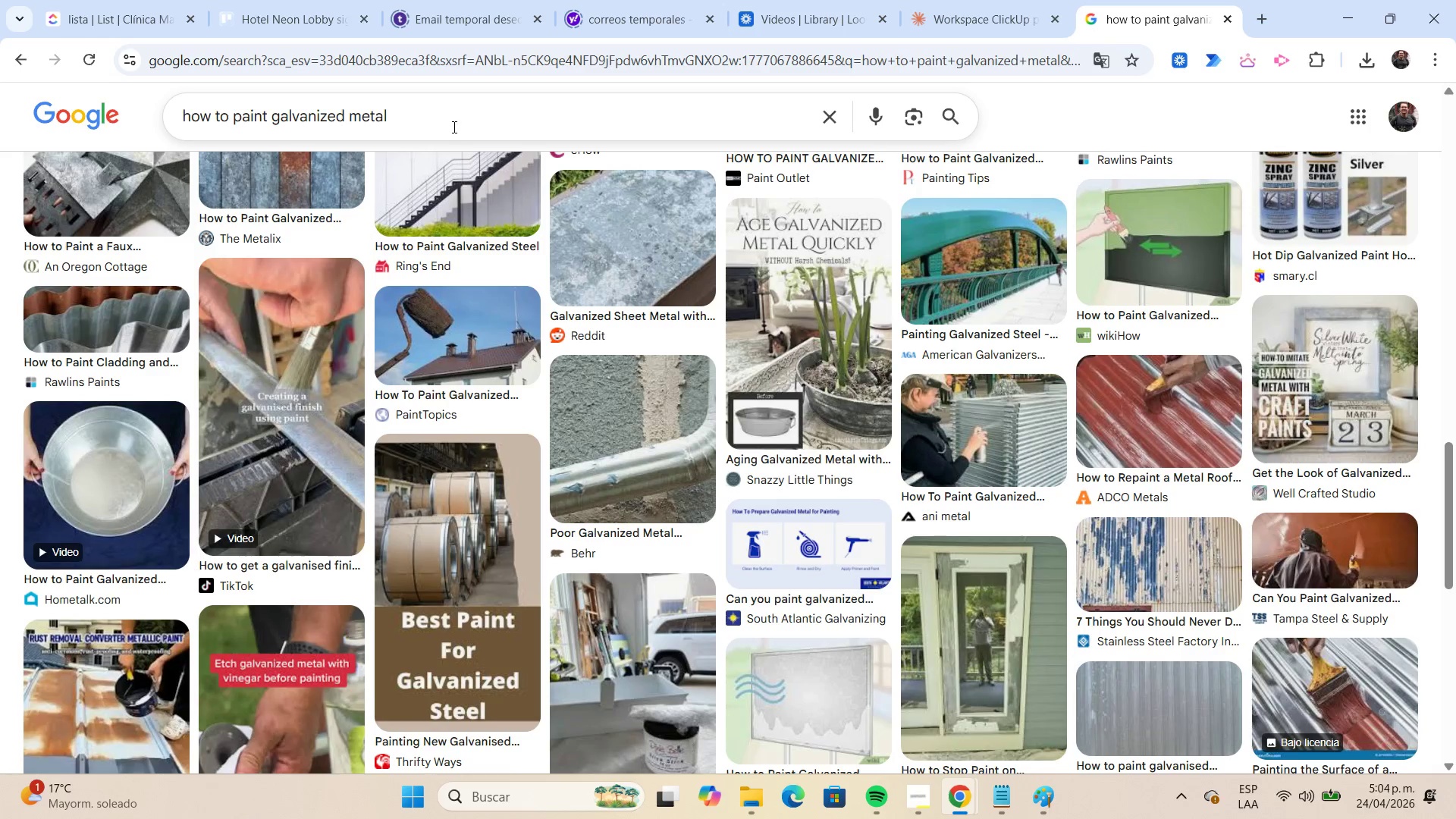 
left_click_drag(start_coordinate=[451, 124], to_coordinate=[183, 123])
 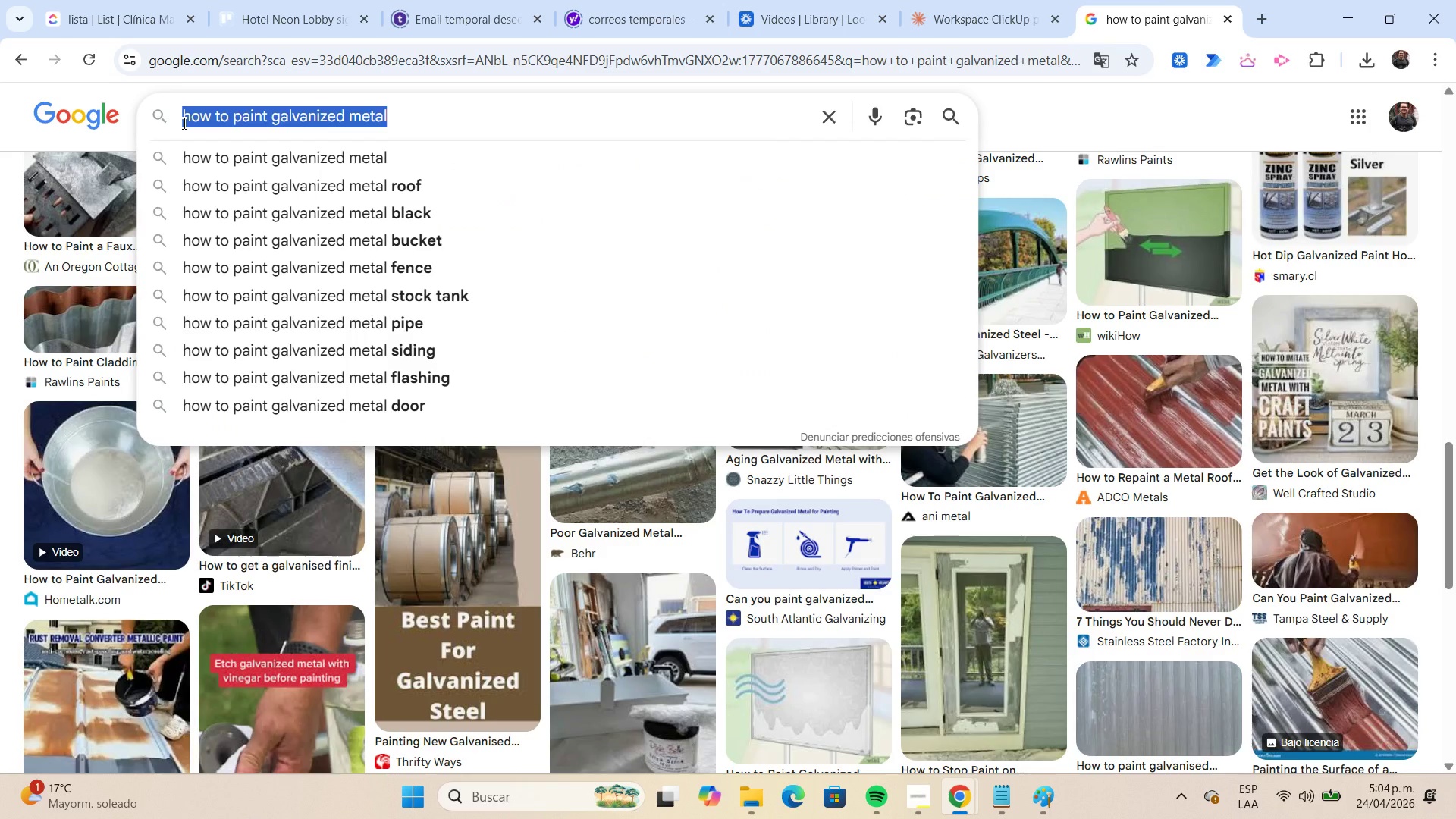 
key(Control+ControlLeft)
 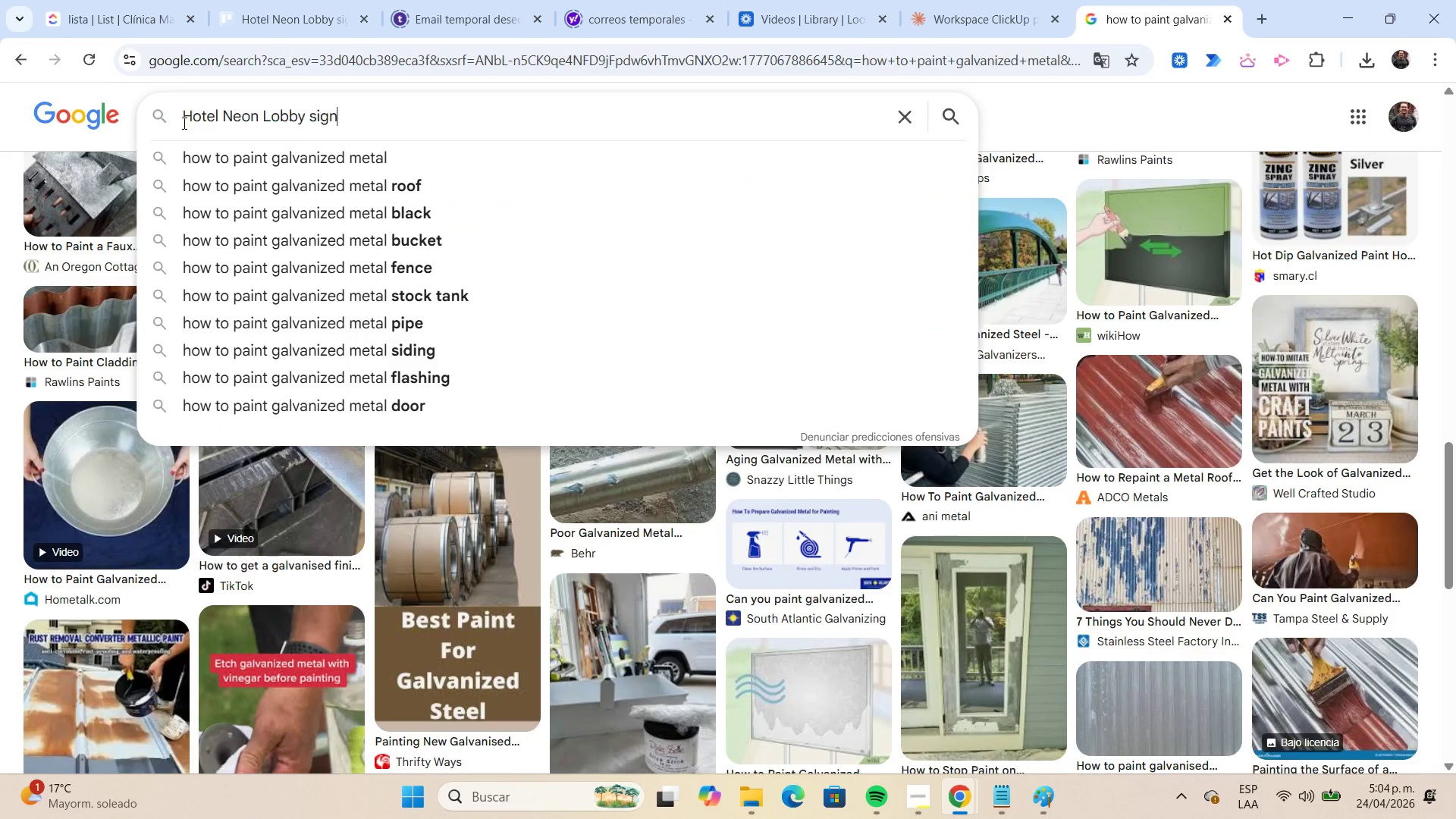 
key(Control+V)
 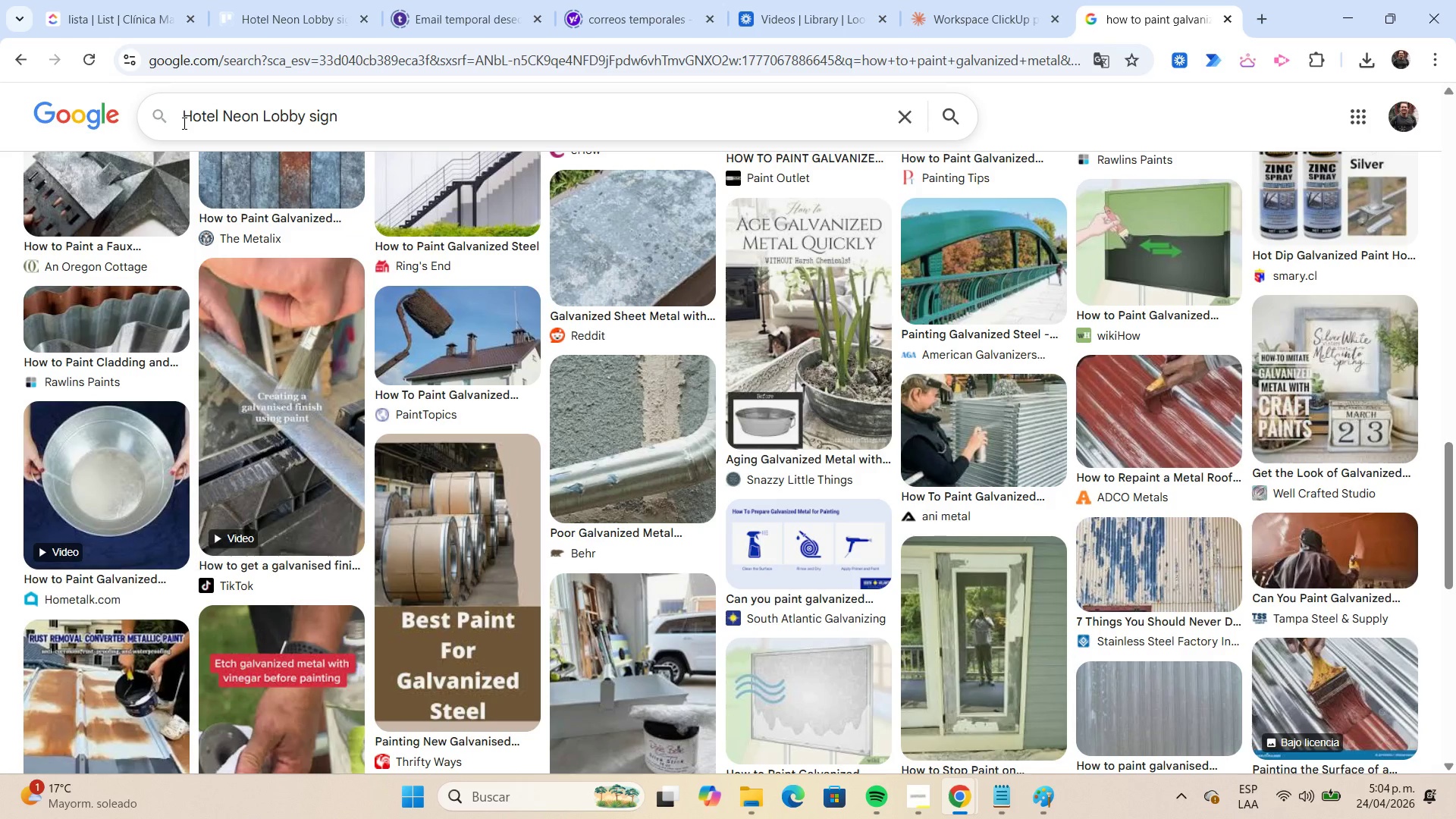 
key(Enter)
 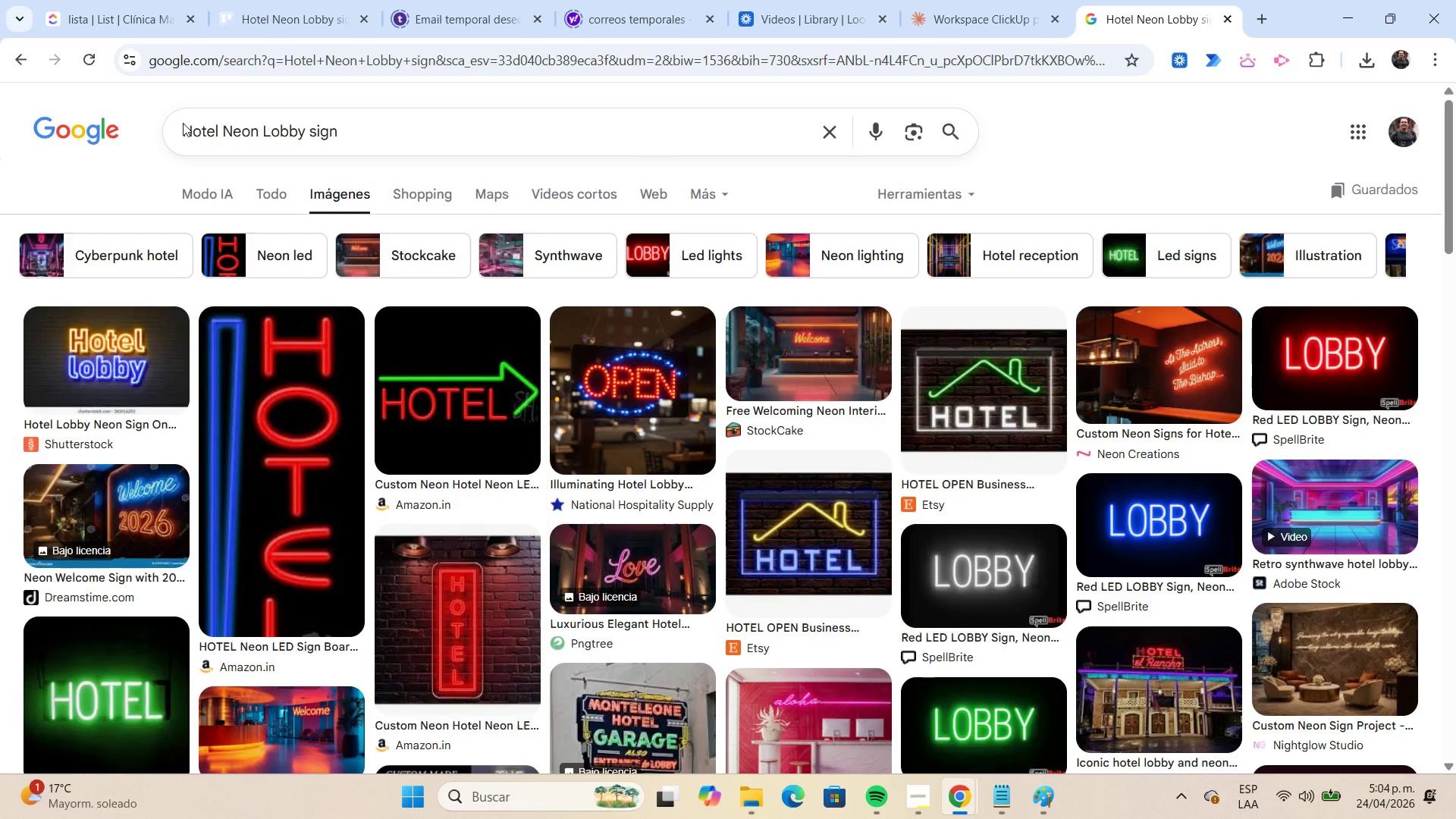 
wait(5.5)
 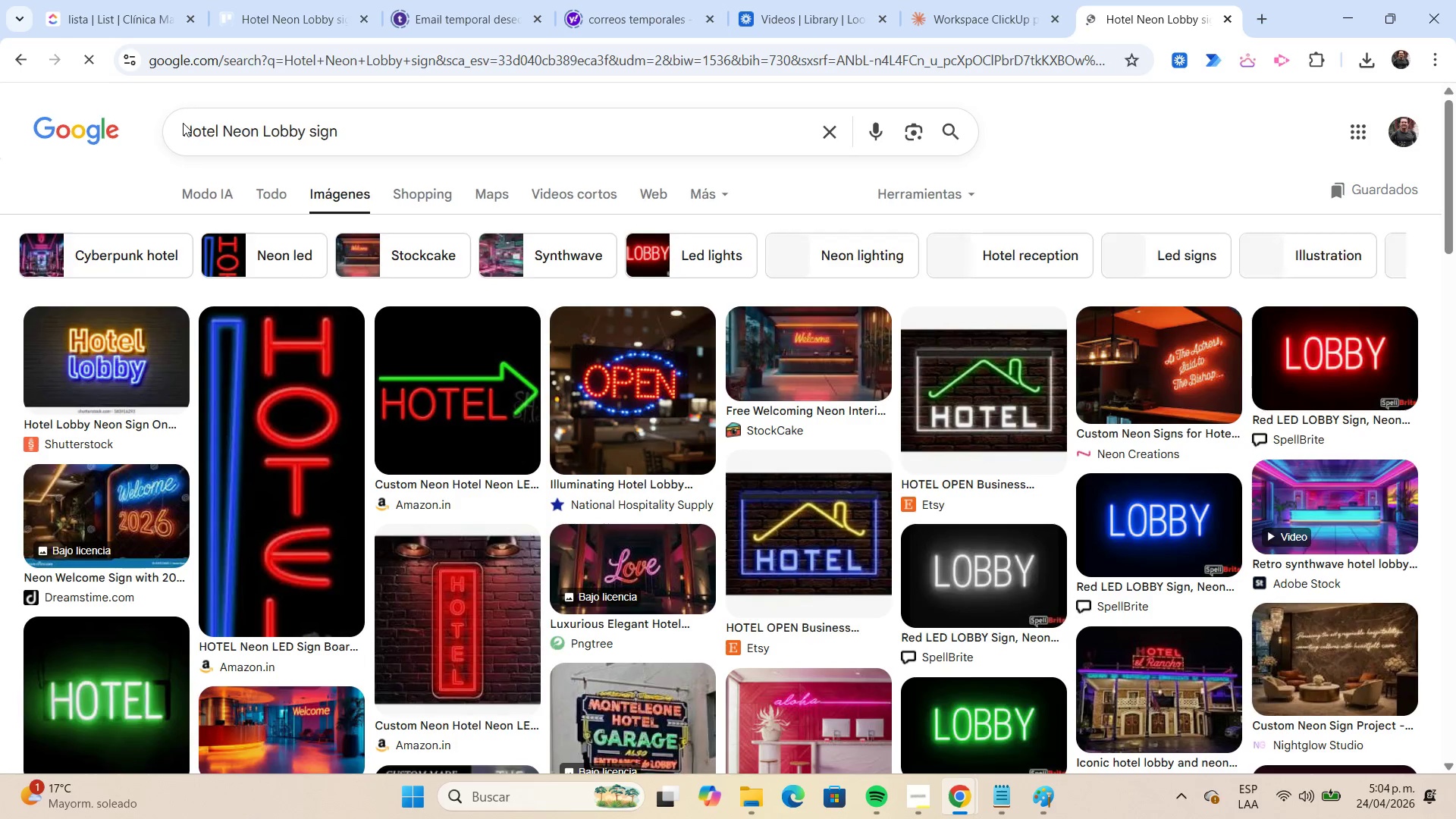 
scroll: coordinate [623, 388], scroll_direction: down, amount: 7.0
 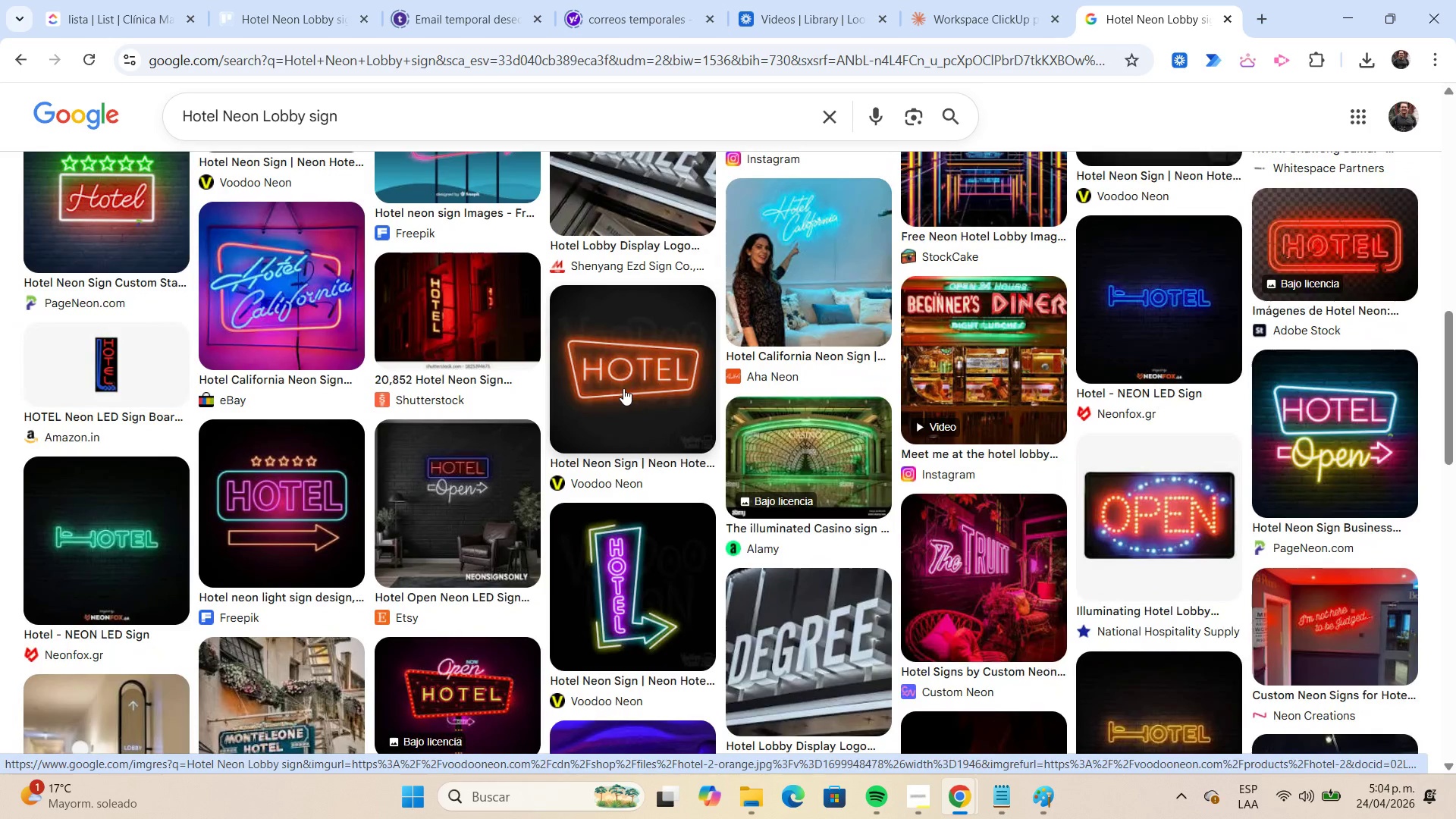 
scroll: coordinate [623, 388], scroll_direction: none, amount: 0.0
 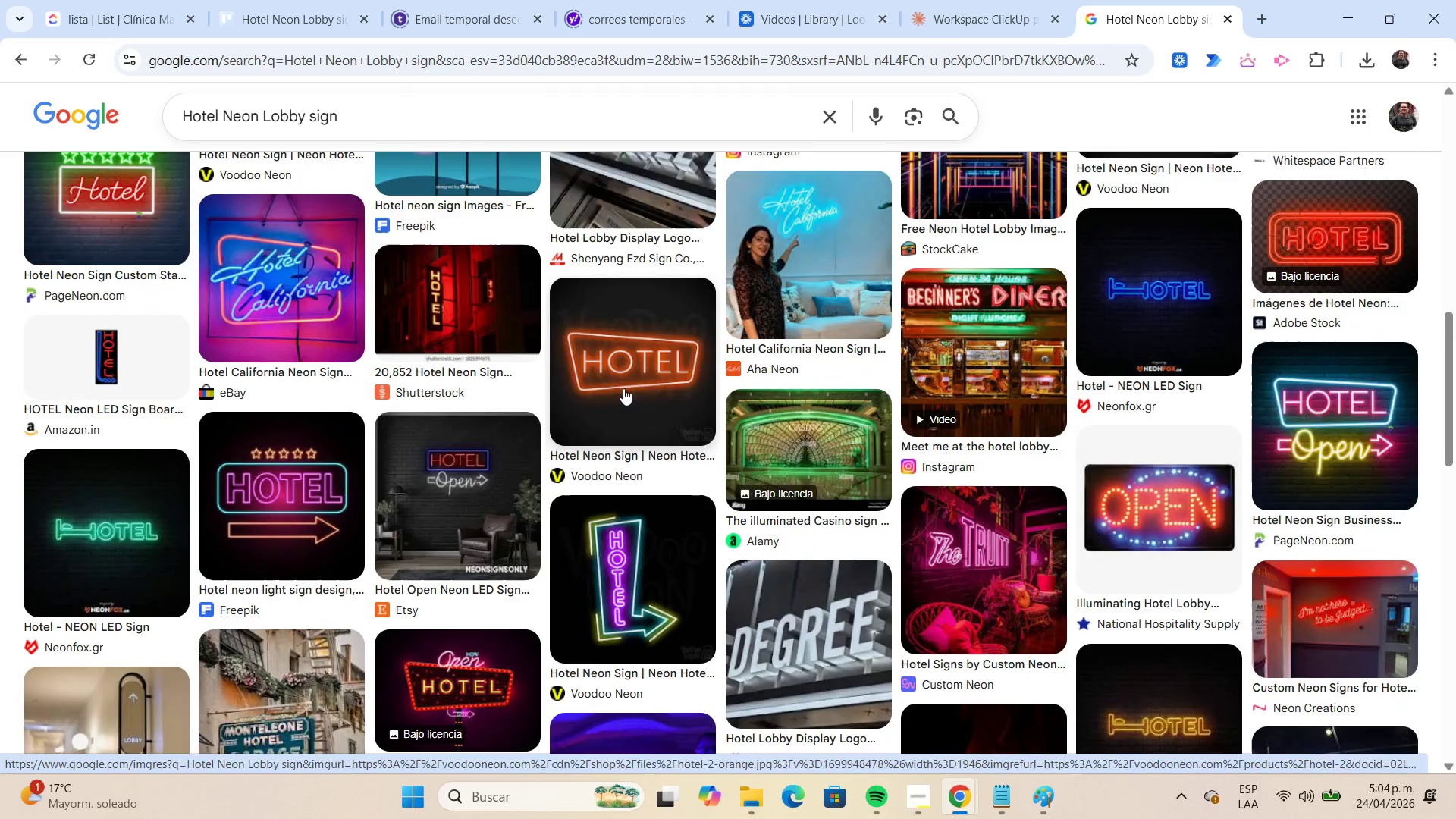 
scroll: coordinate [623, 388], scroll_direction: down, amount: 3.0
 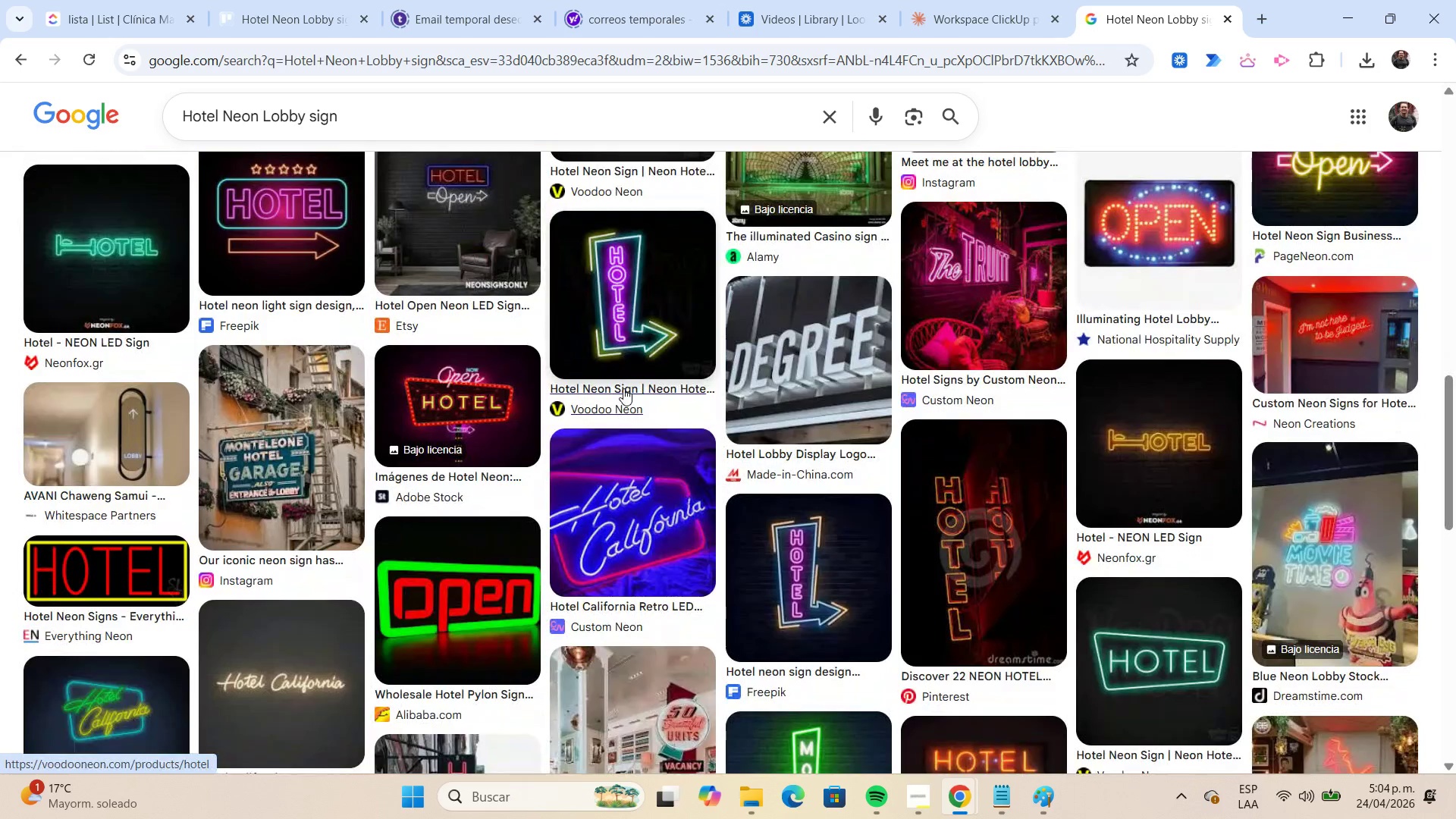 
scroll: coordinate [623, 388], scroll_direction: up, amount: 12.0
 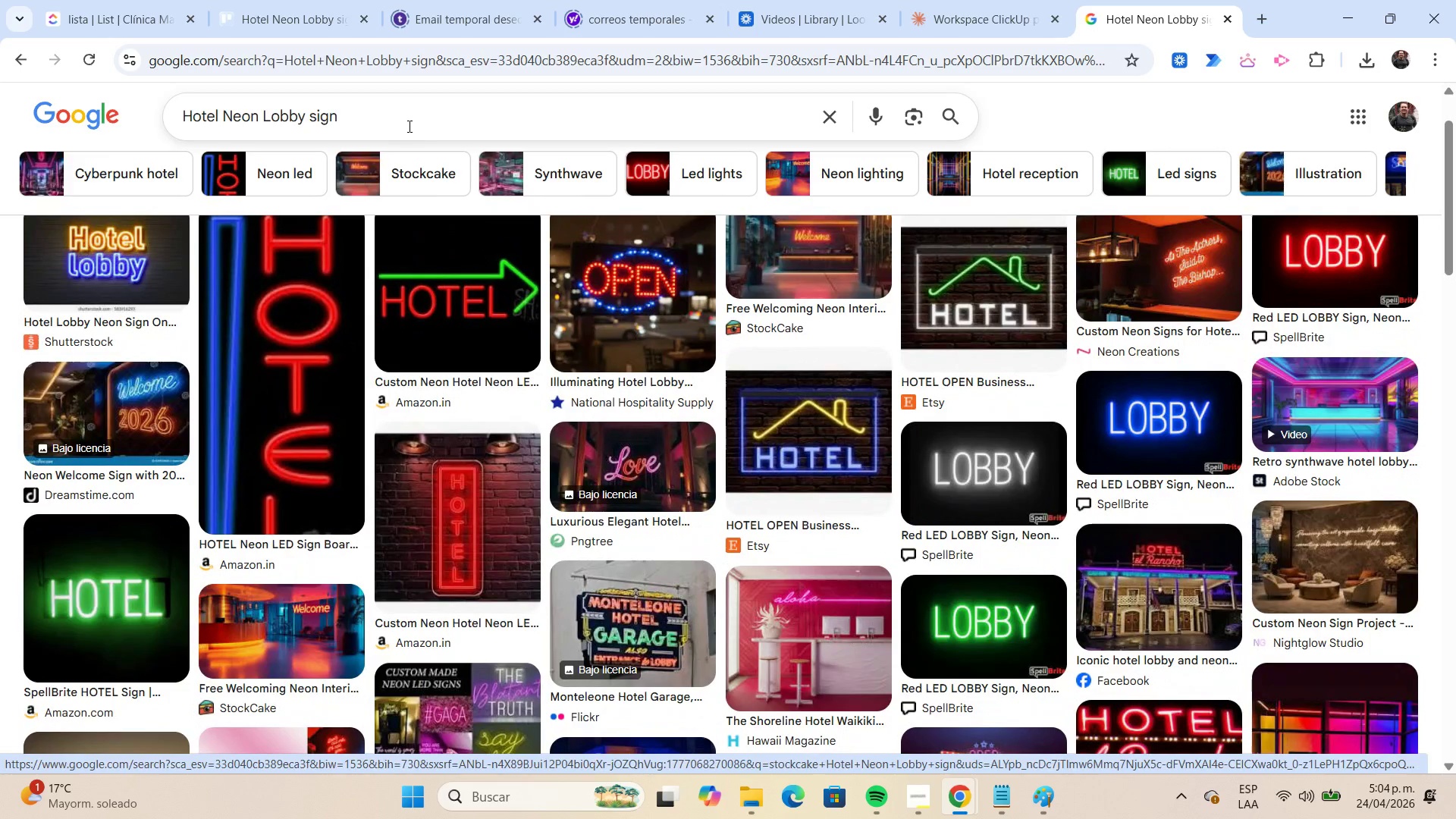 
left_click([394, 121])
 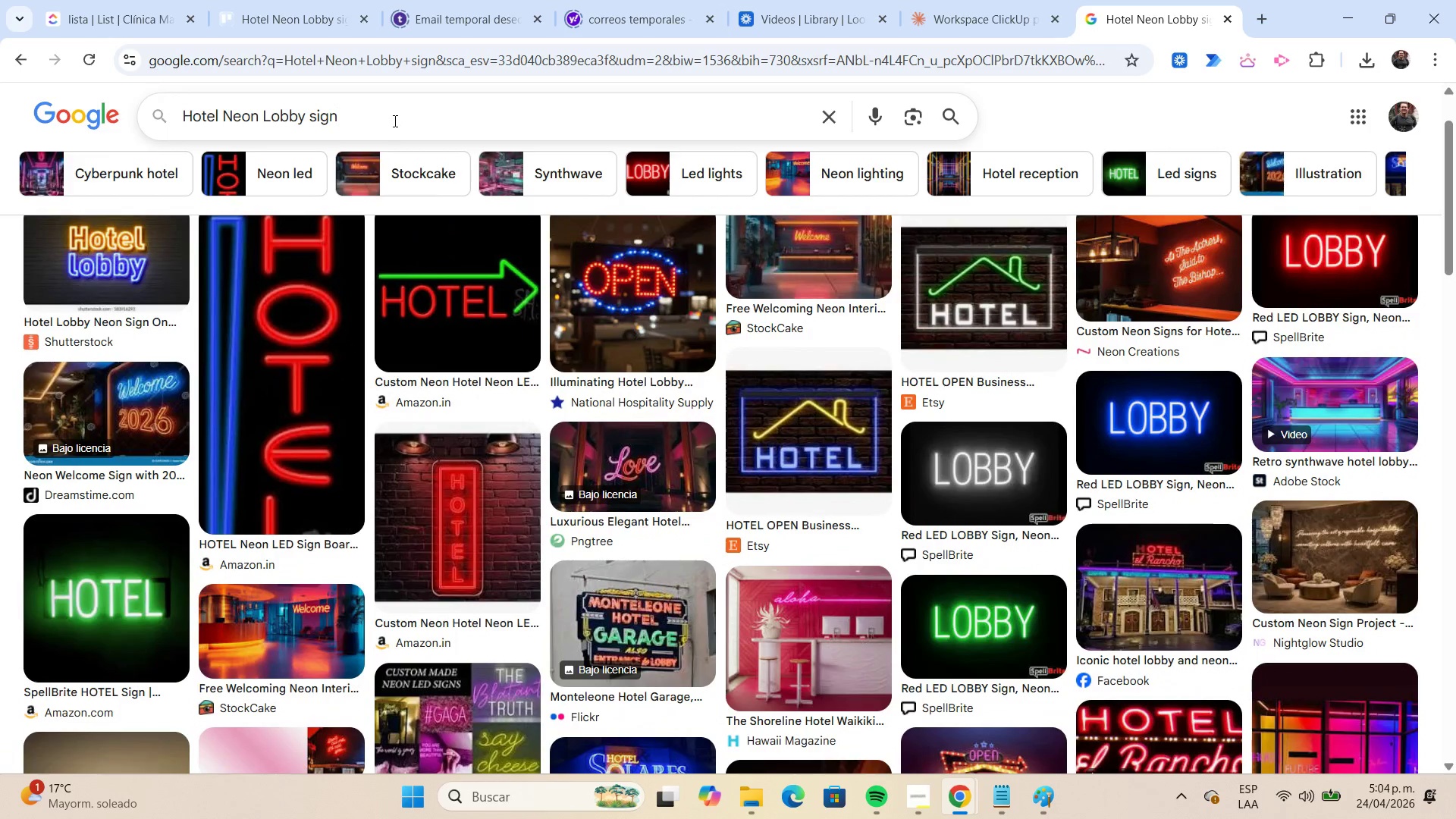 
type( construction)
 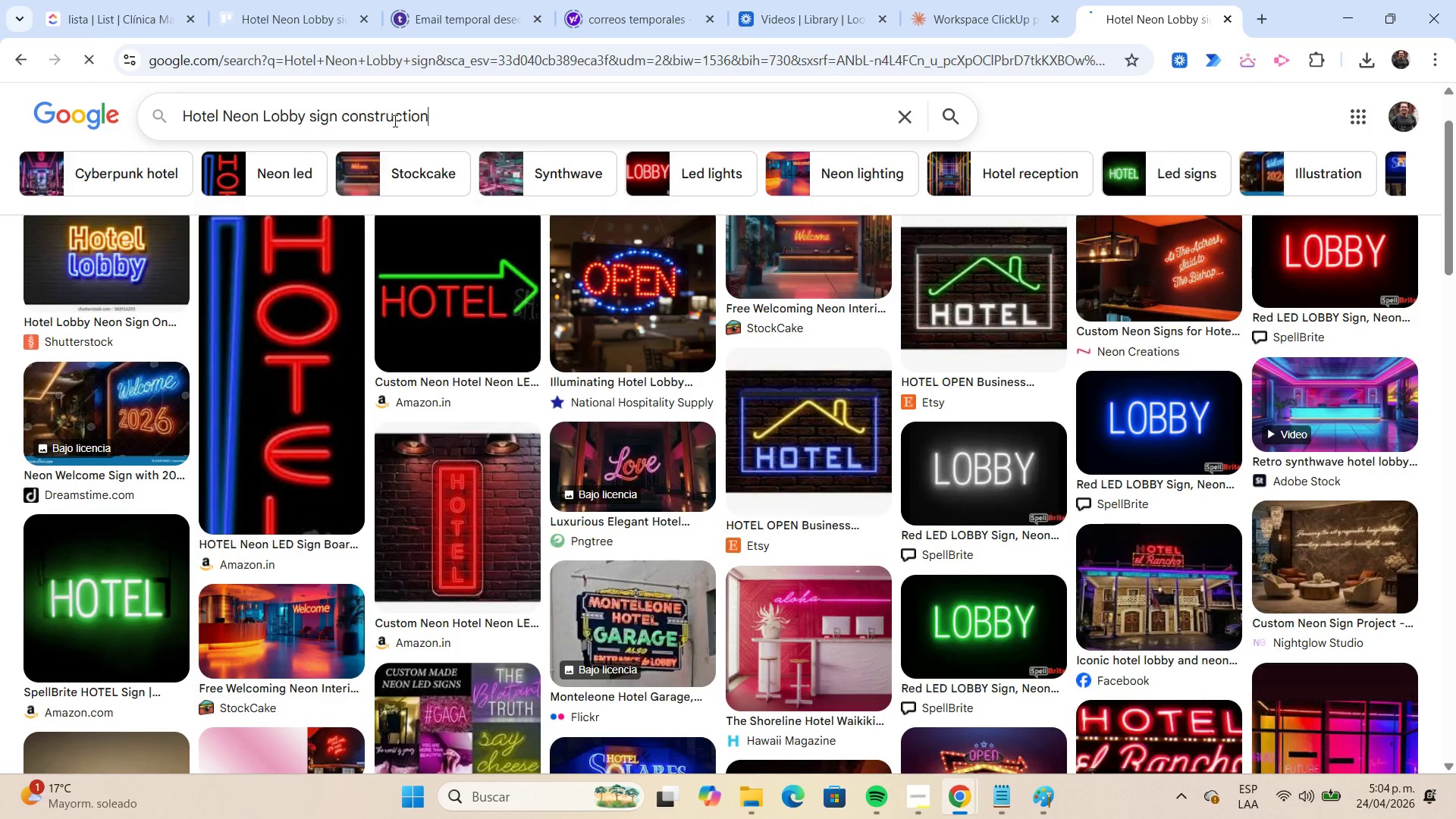 
key(Enter)
 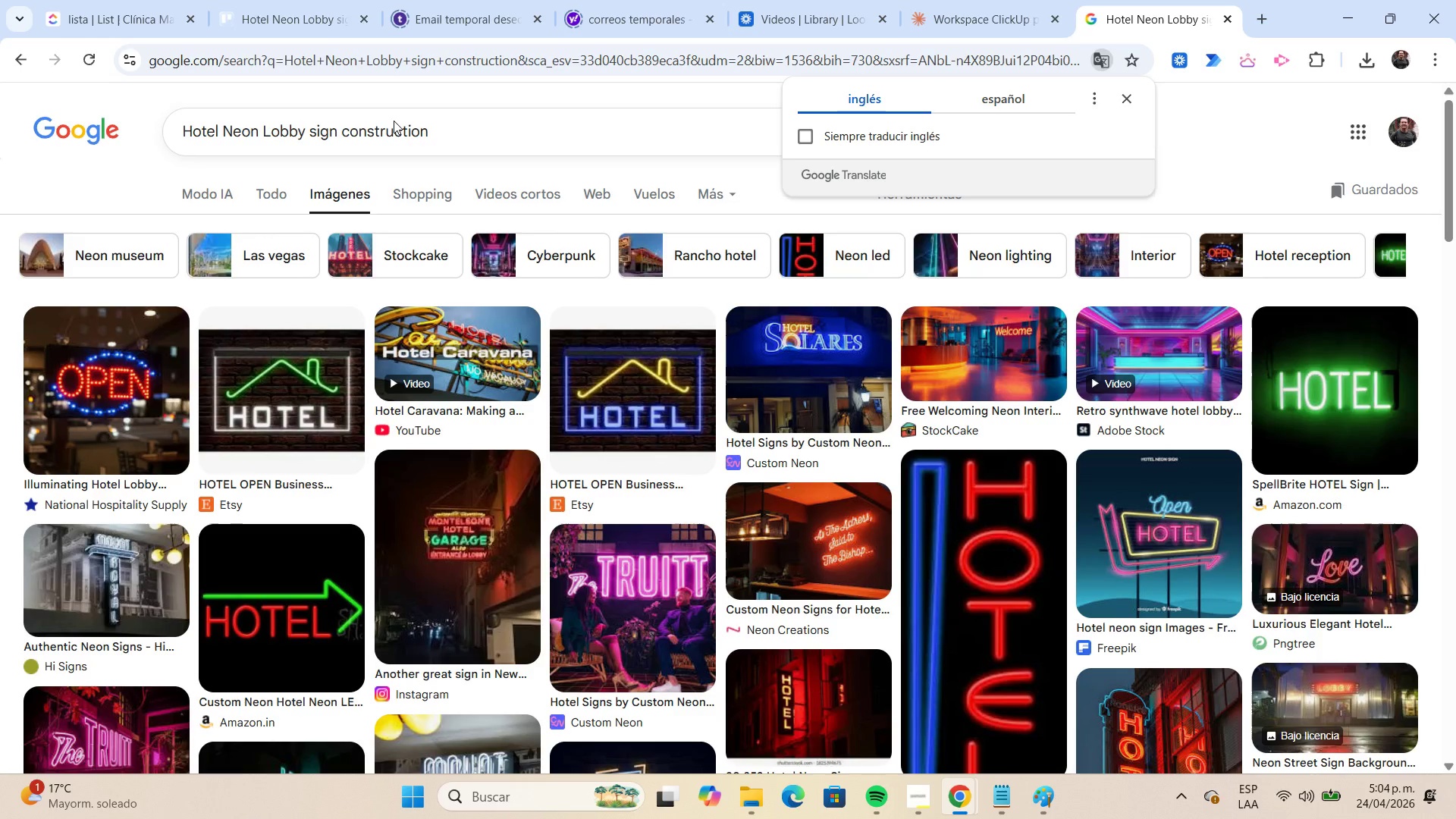 
scroll: coordinate [392, 121], scroll_direction: down, amount: 4.0
 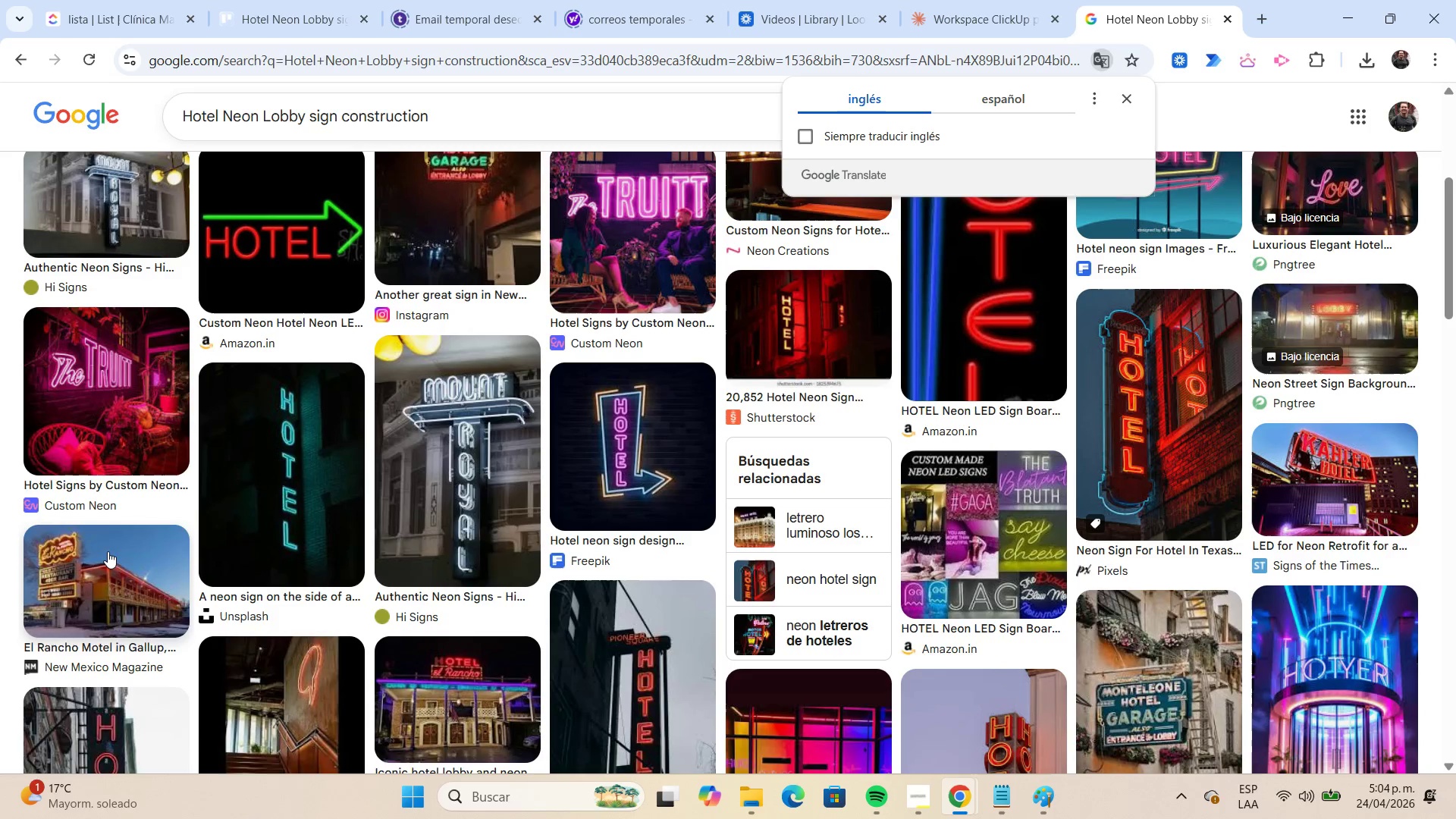 
right_click([108, 553])
 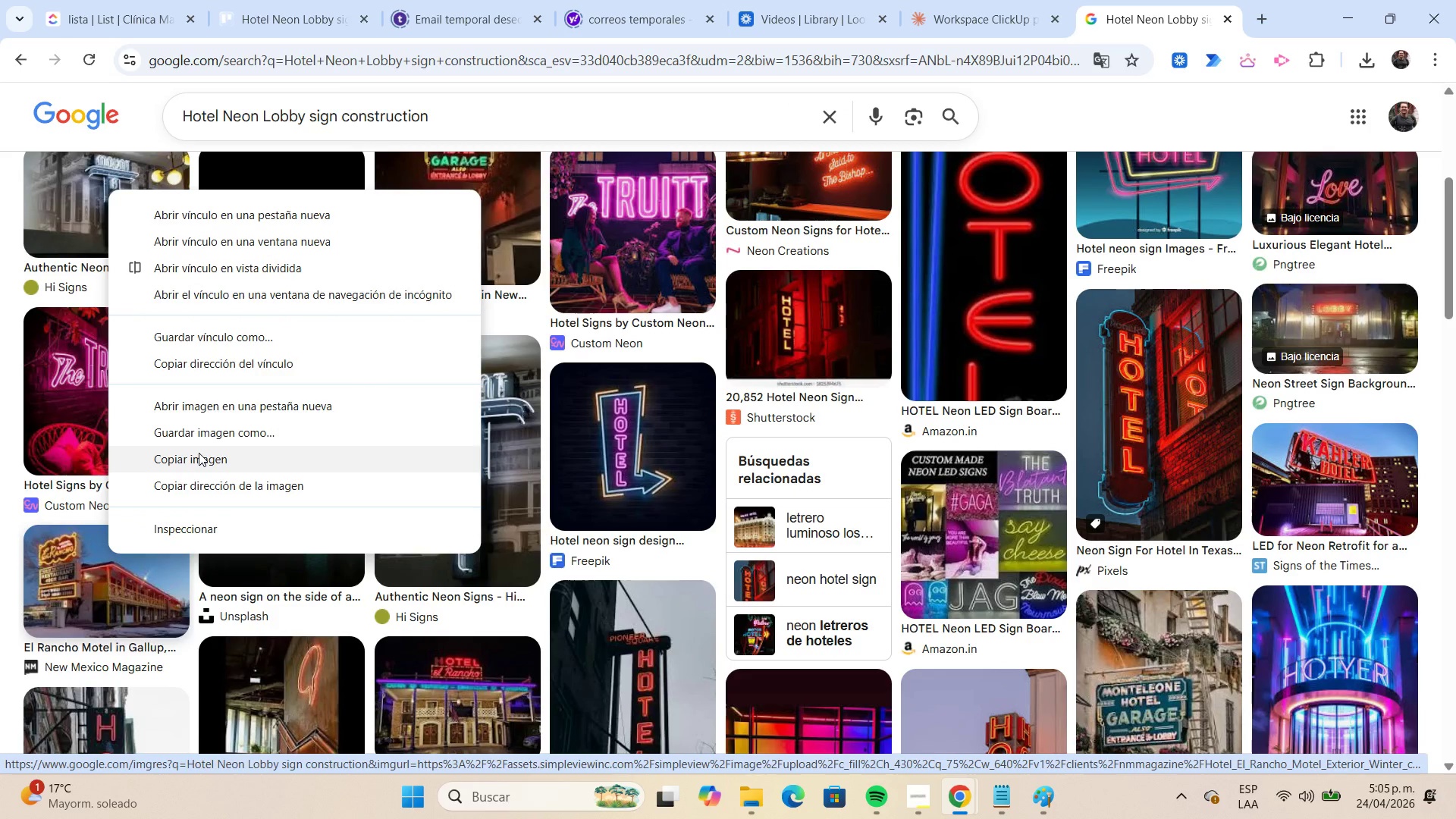 
left_click([205, 436])
 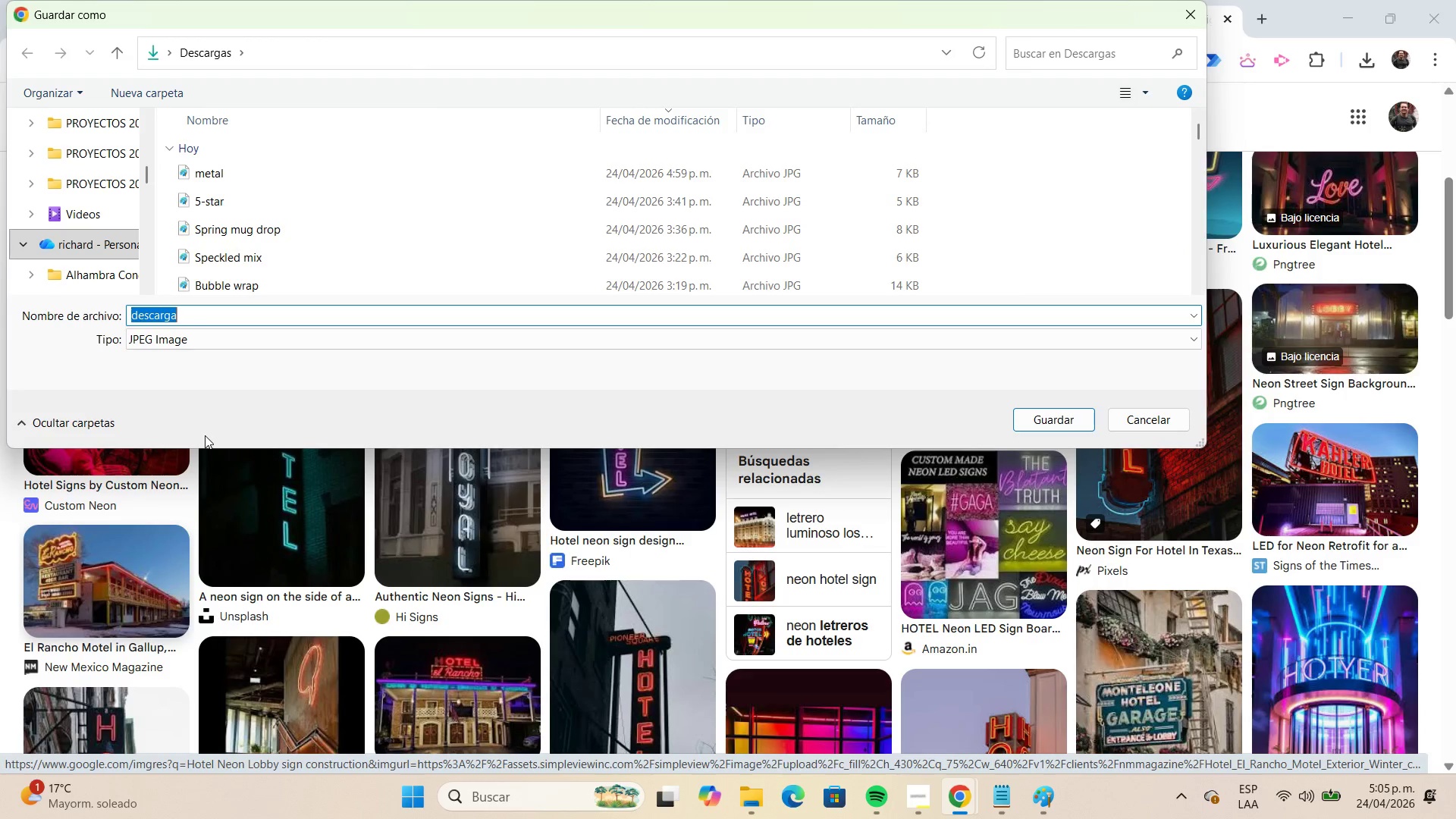 
key(Control+ControlLeft)
 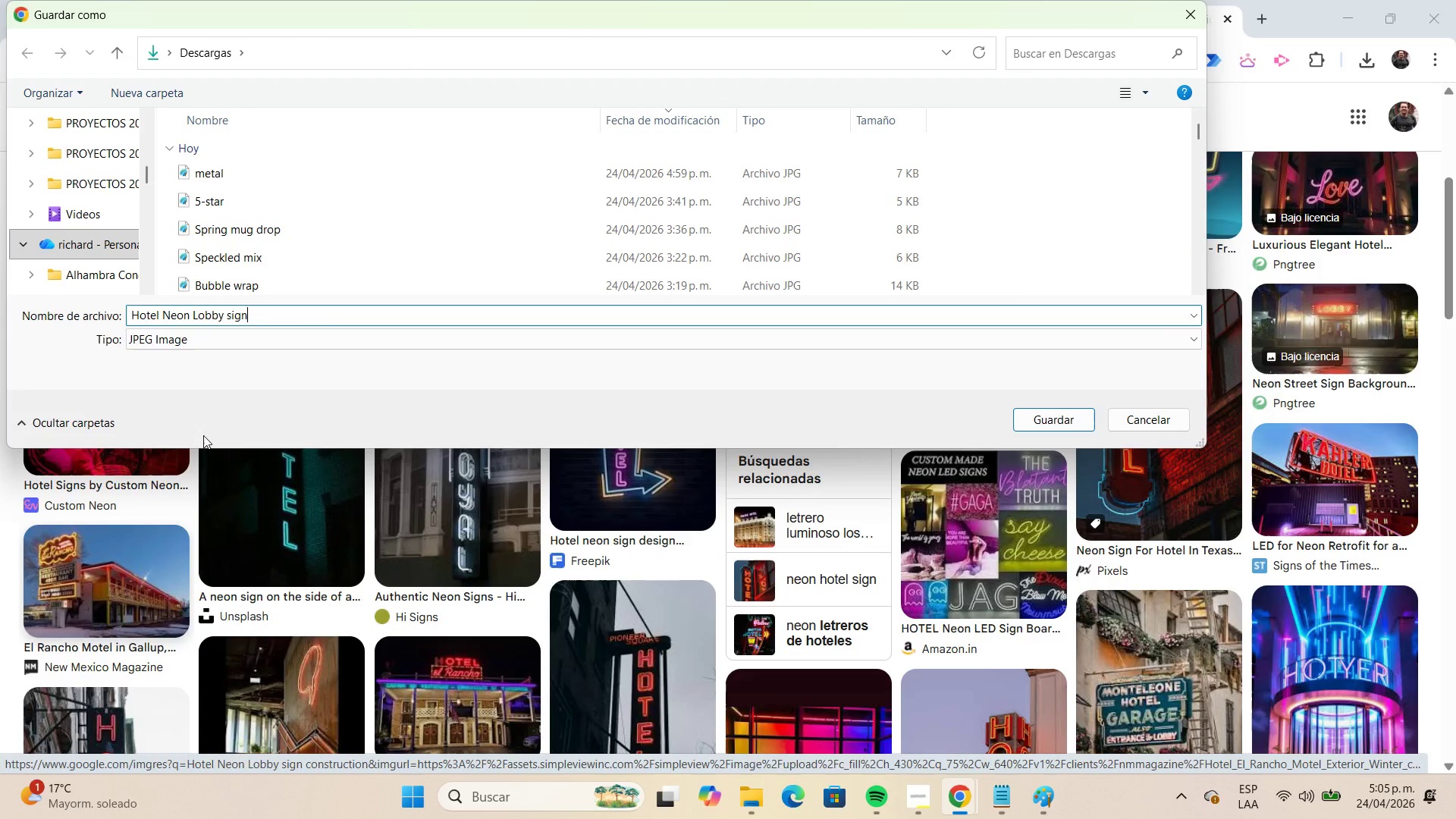 
key(Control+V)
 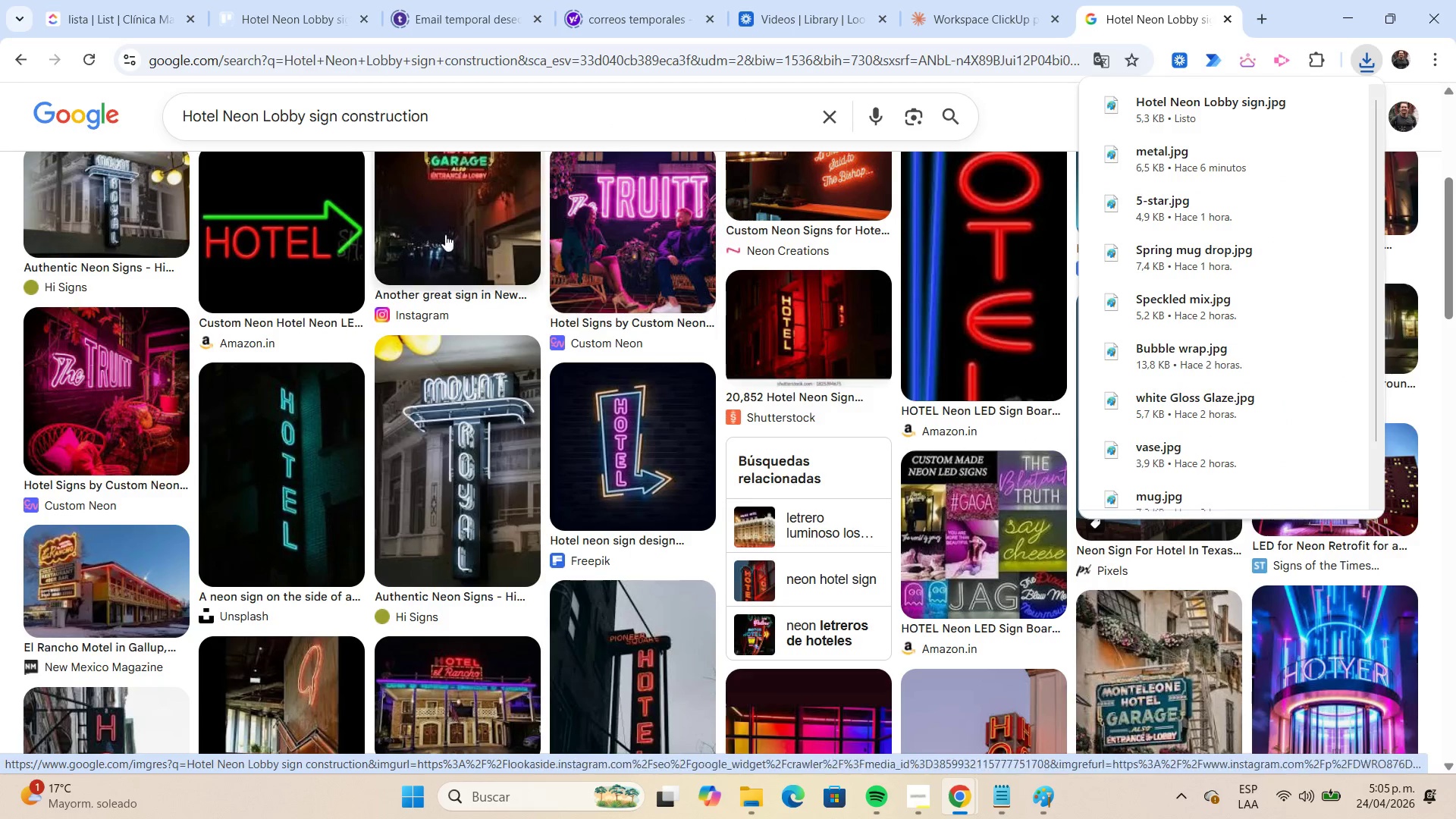 
wait(5.97)
 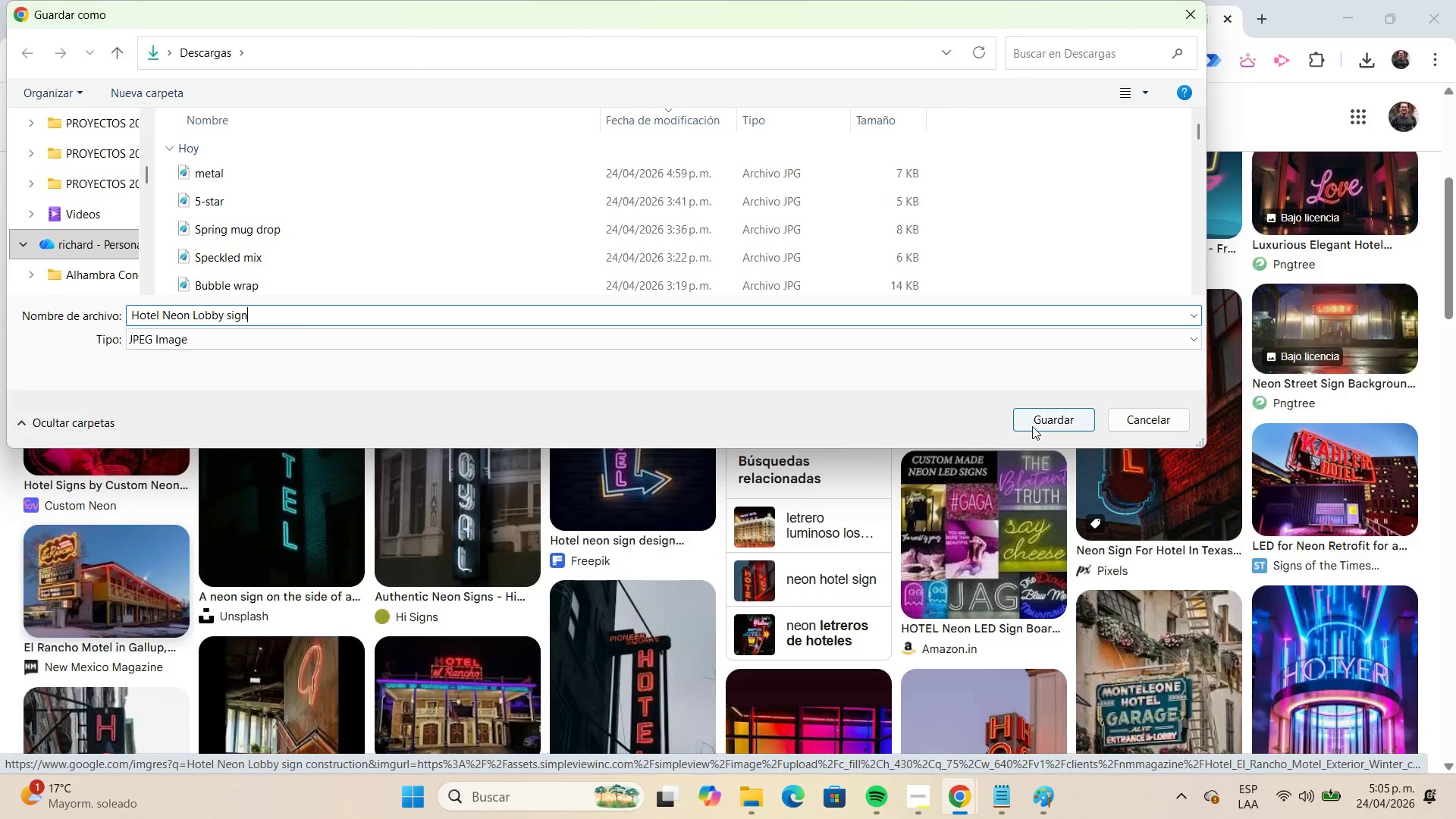 
left_click([293, 22])
 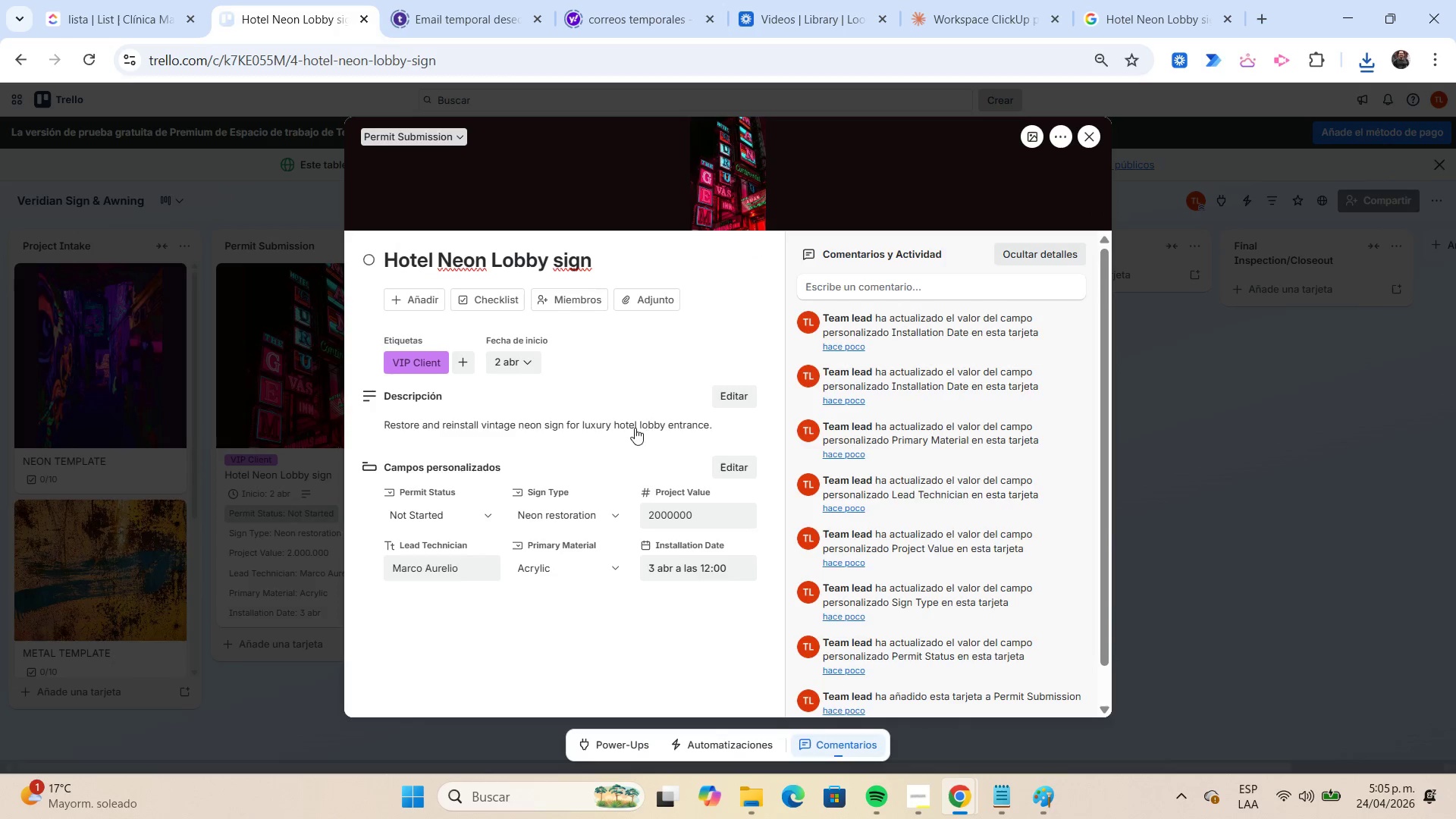 
mouse_move([655, 299])
 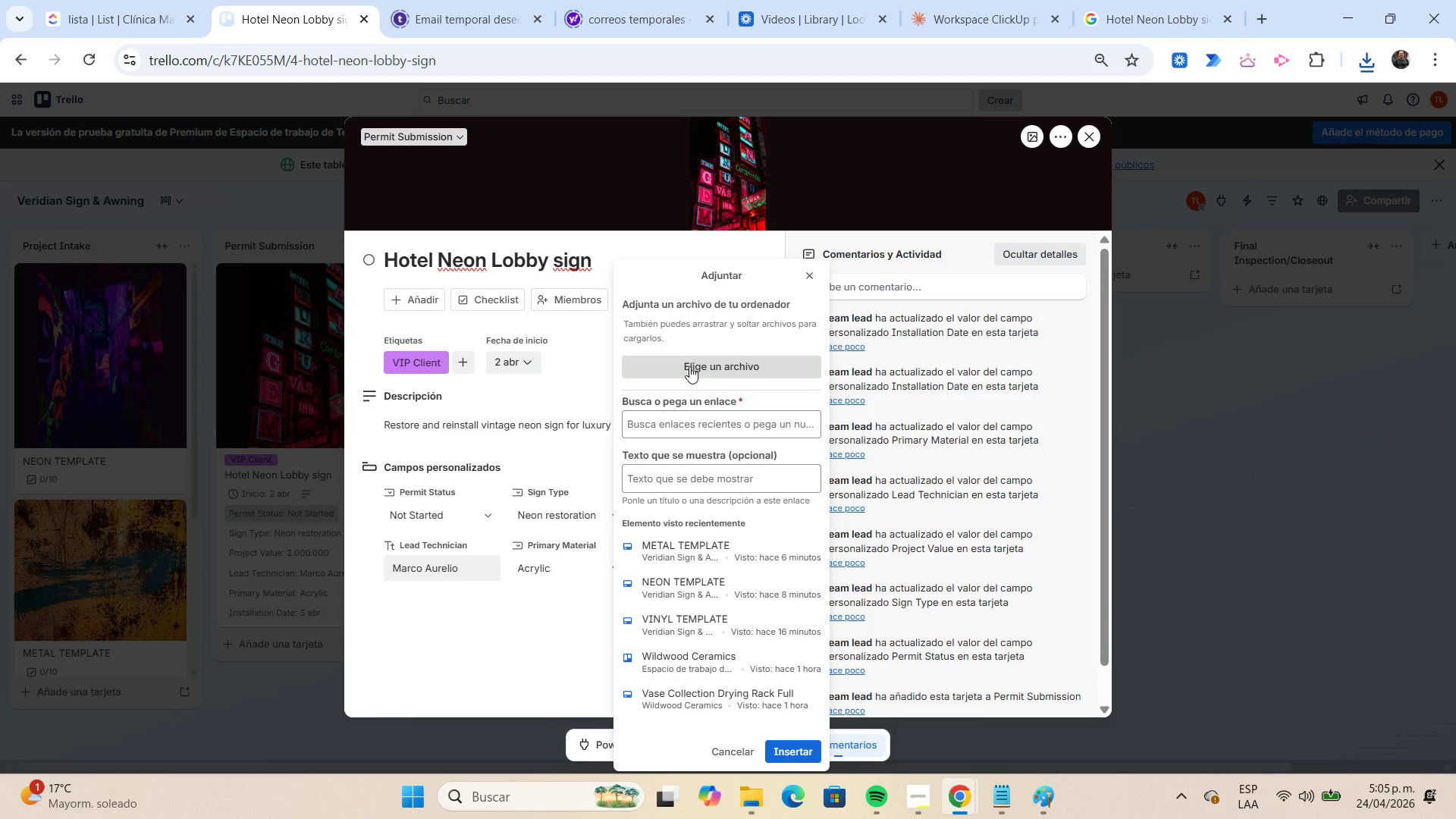 
left_click([689, 366])
 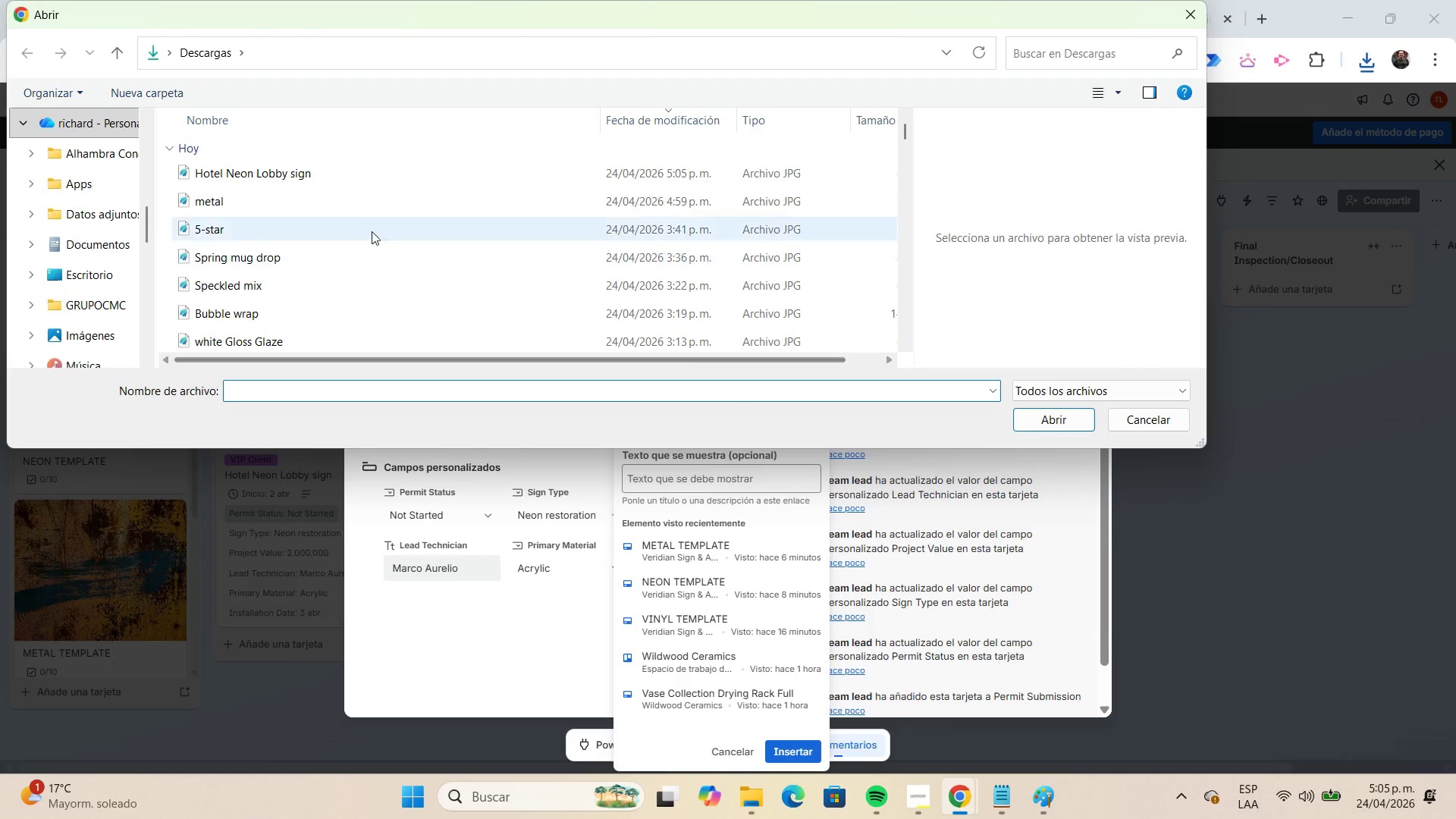 
left_click([309, 178])
 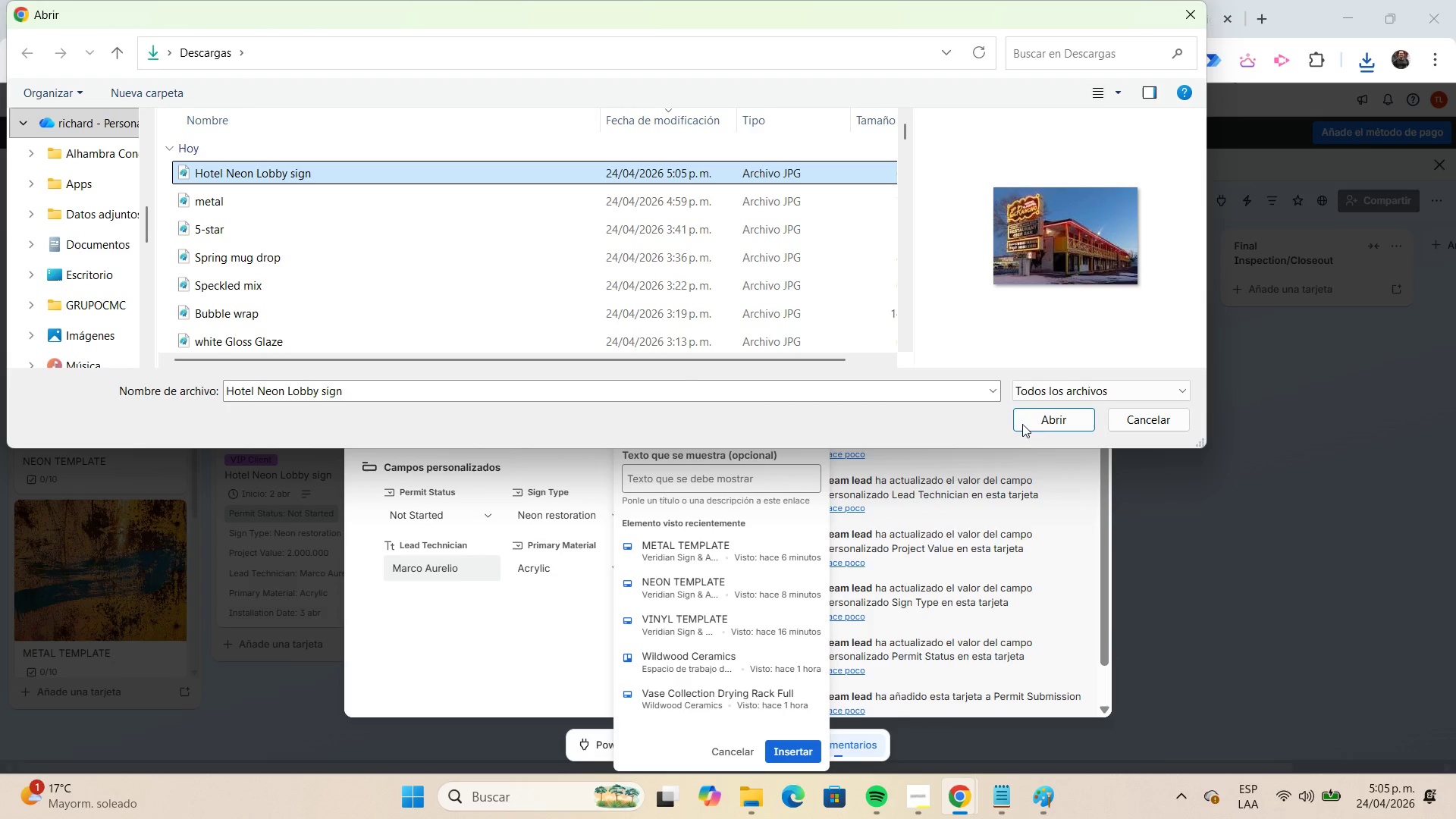 
left_click([1036, 416])
 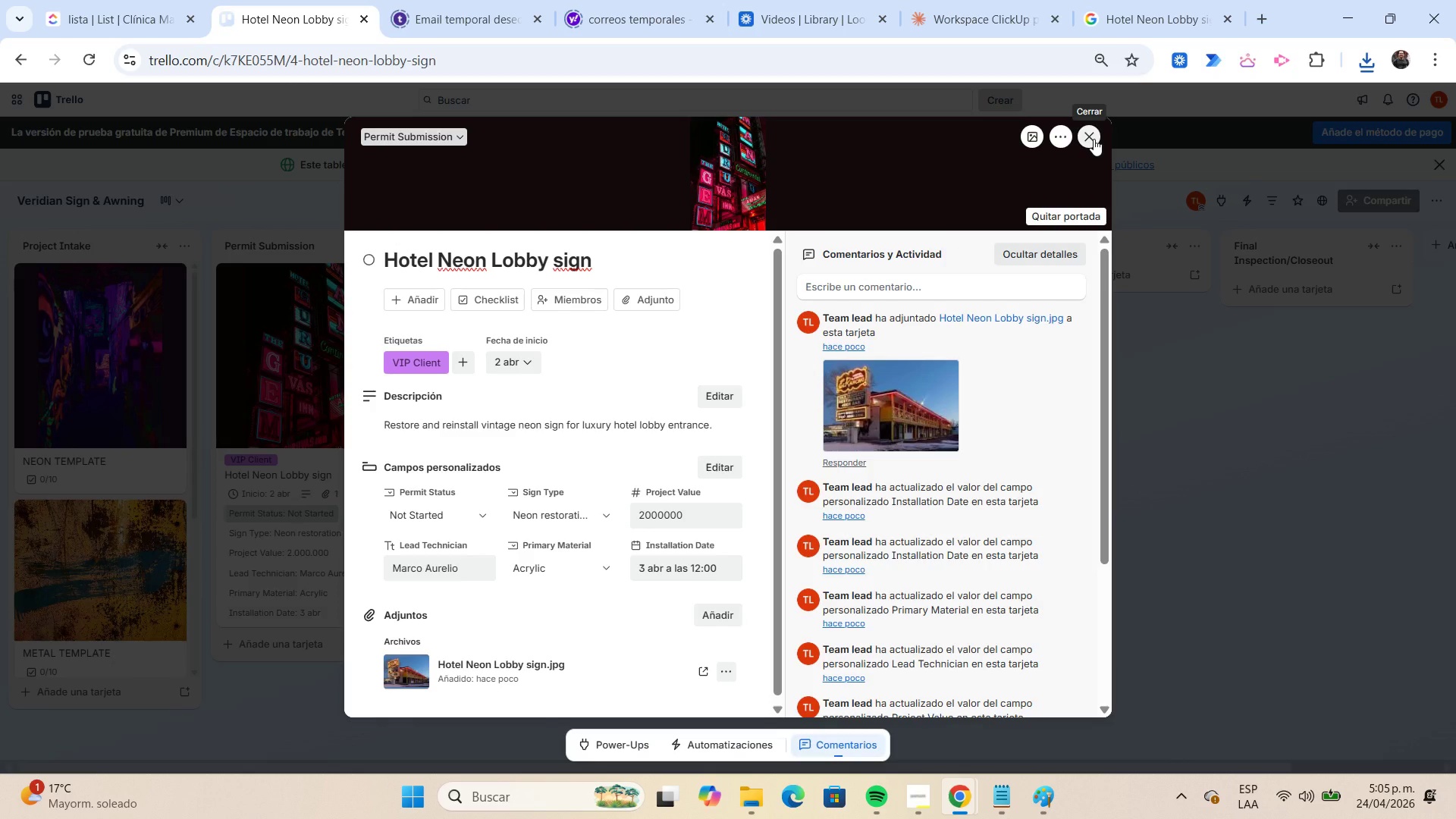 
wait(23.41)
 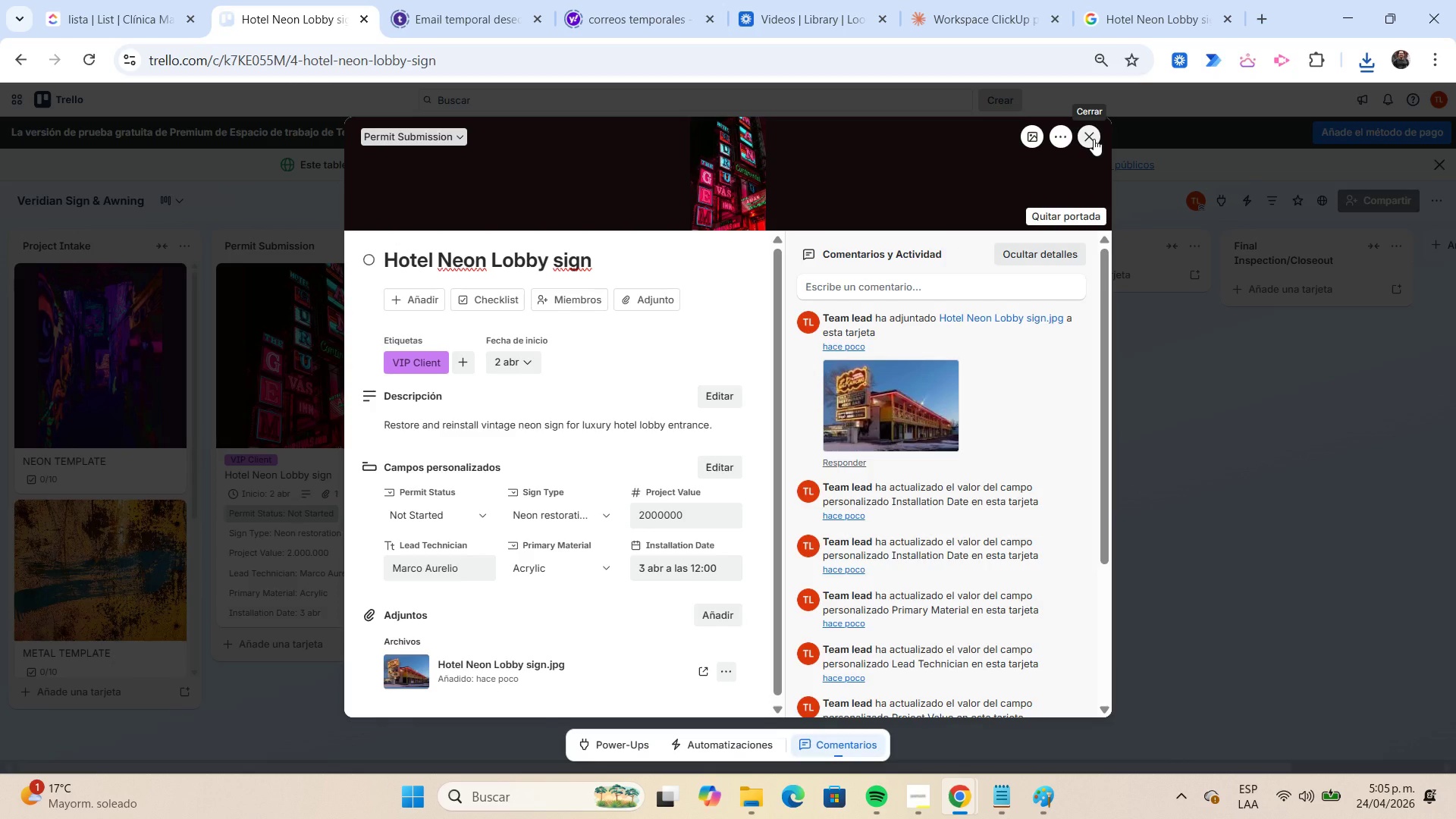 
left_click([1094, 139])
 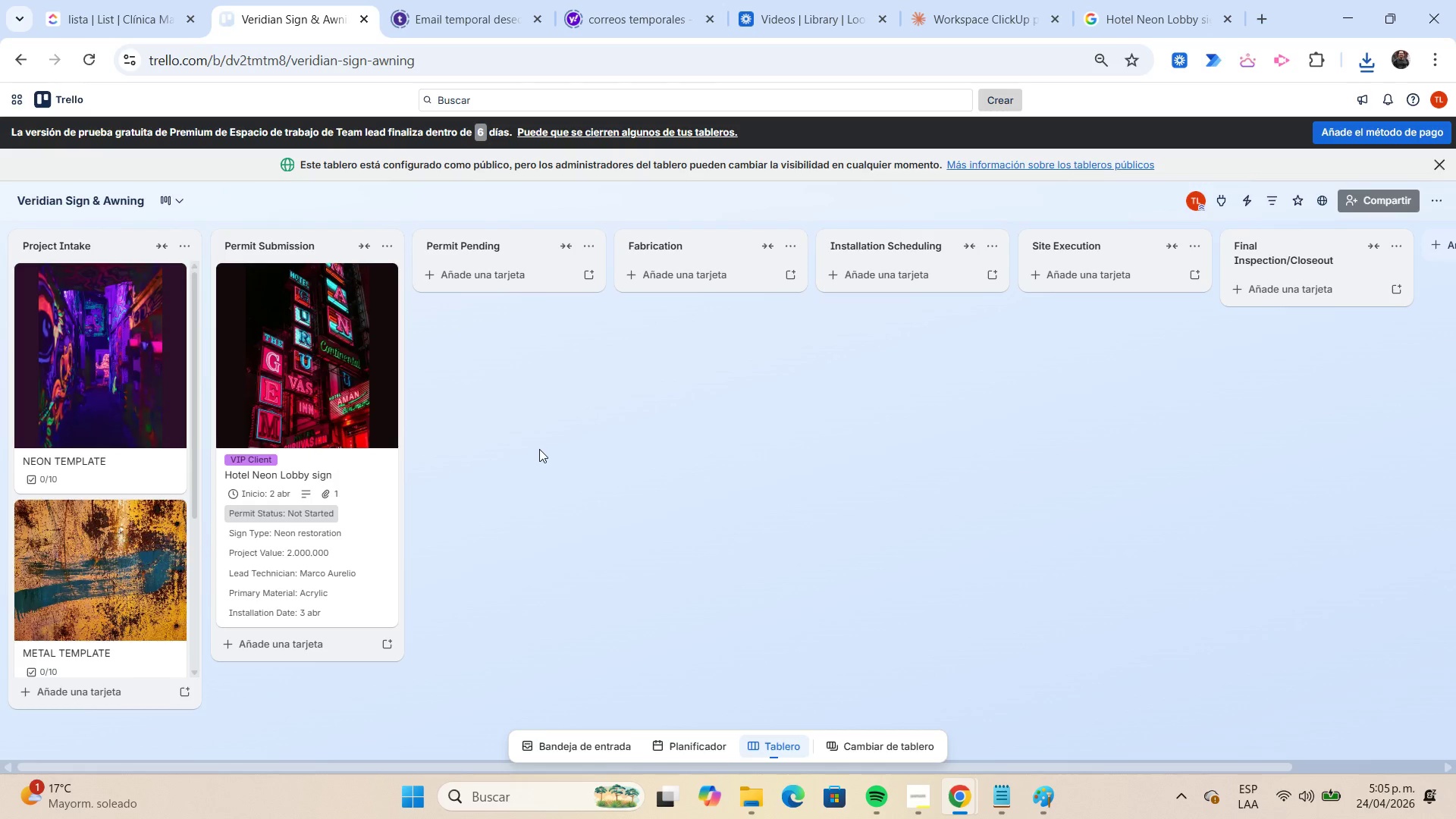 
wait(25.04)
 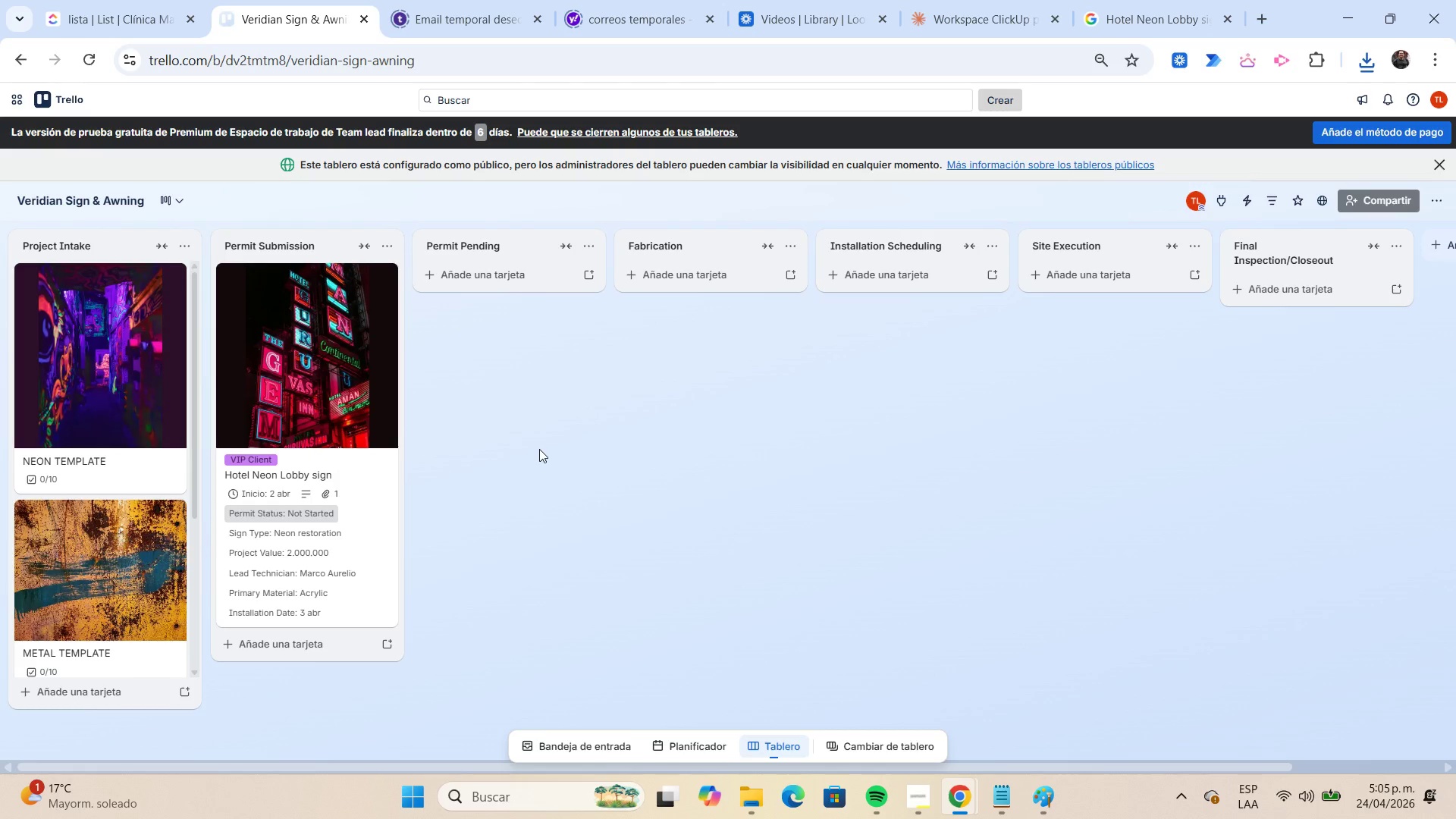 
mouse_move([1056, 162])
 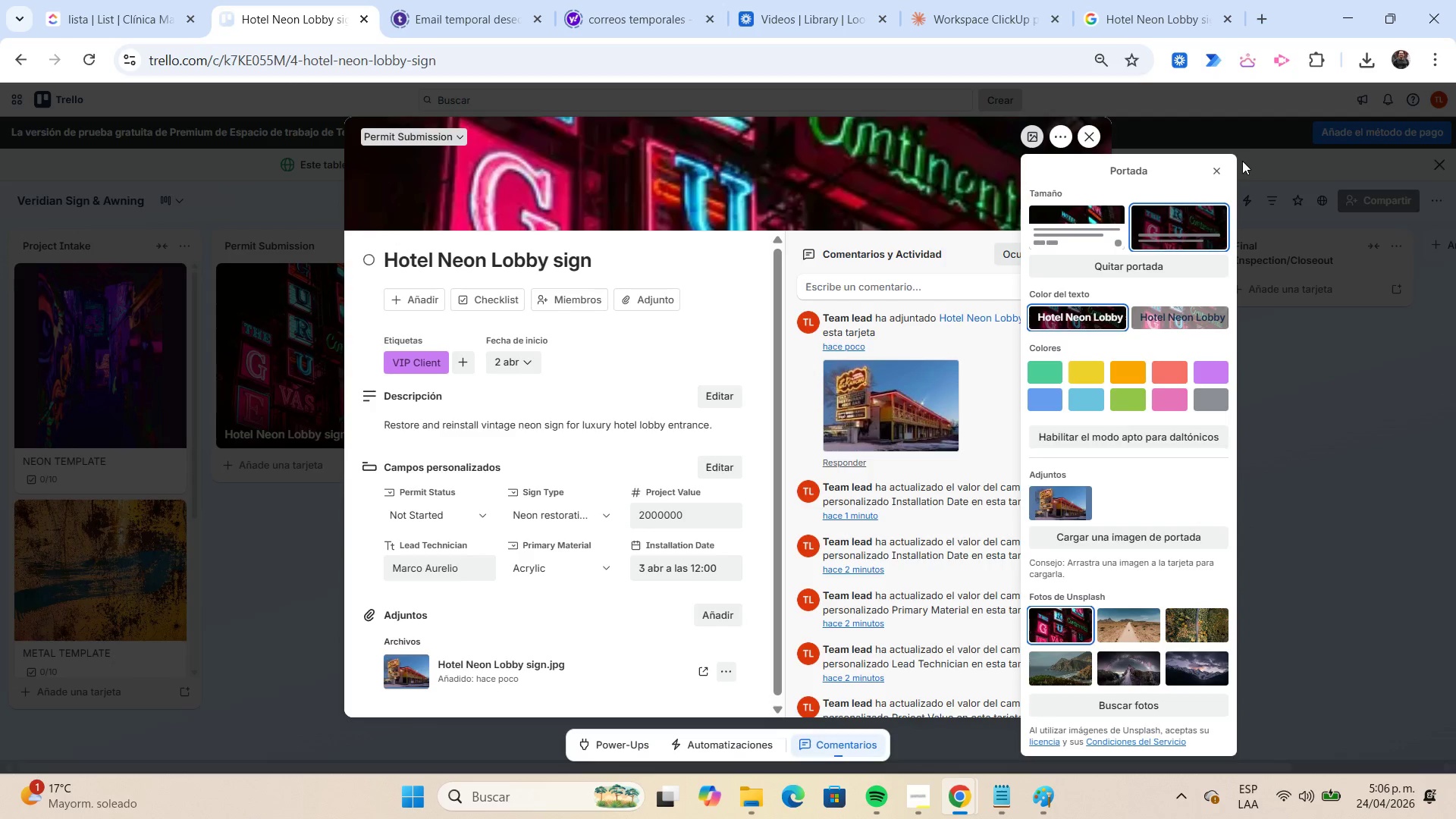 
left_click([1225, 171])
 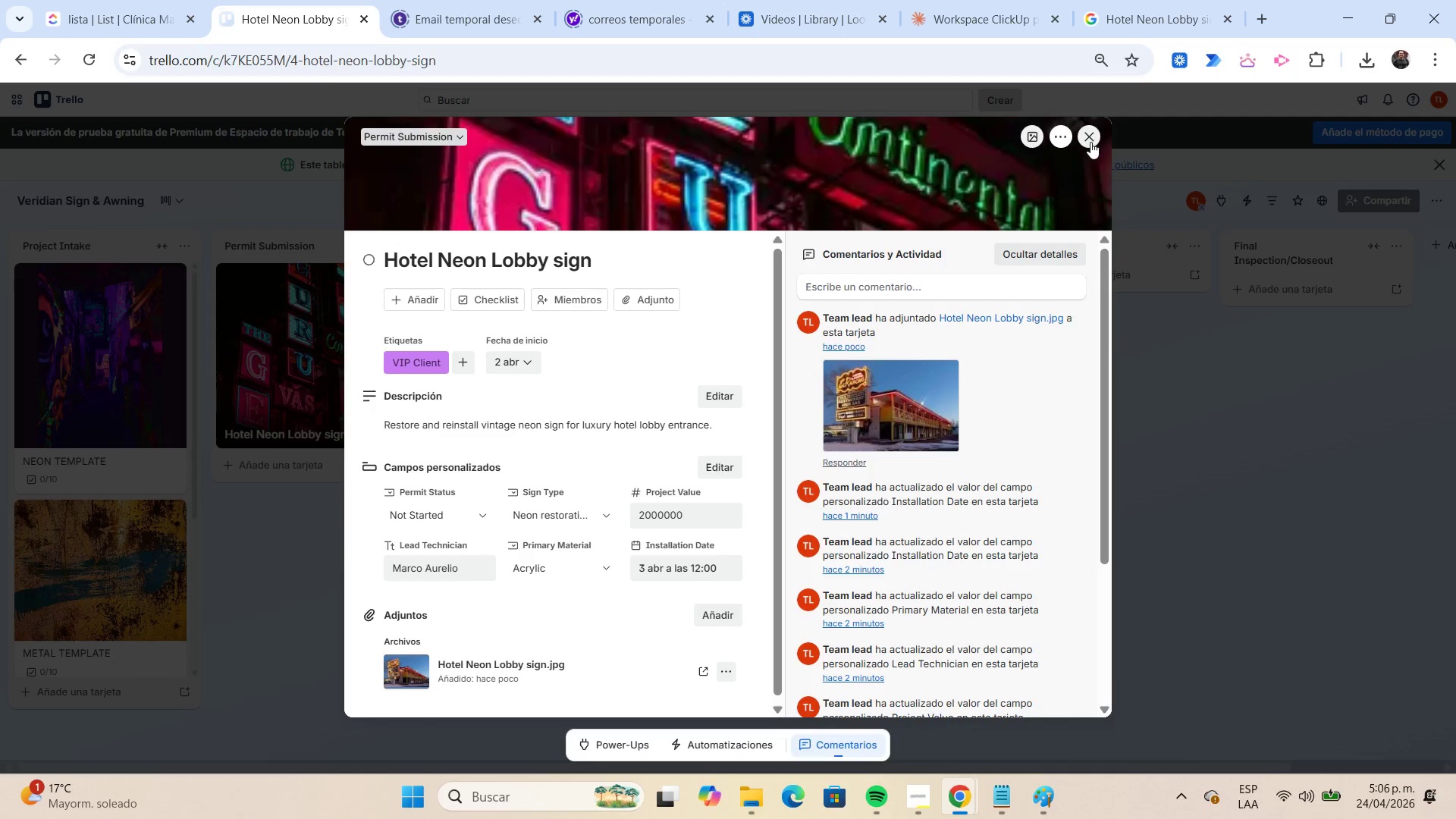 
left_click([1090, 142])
 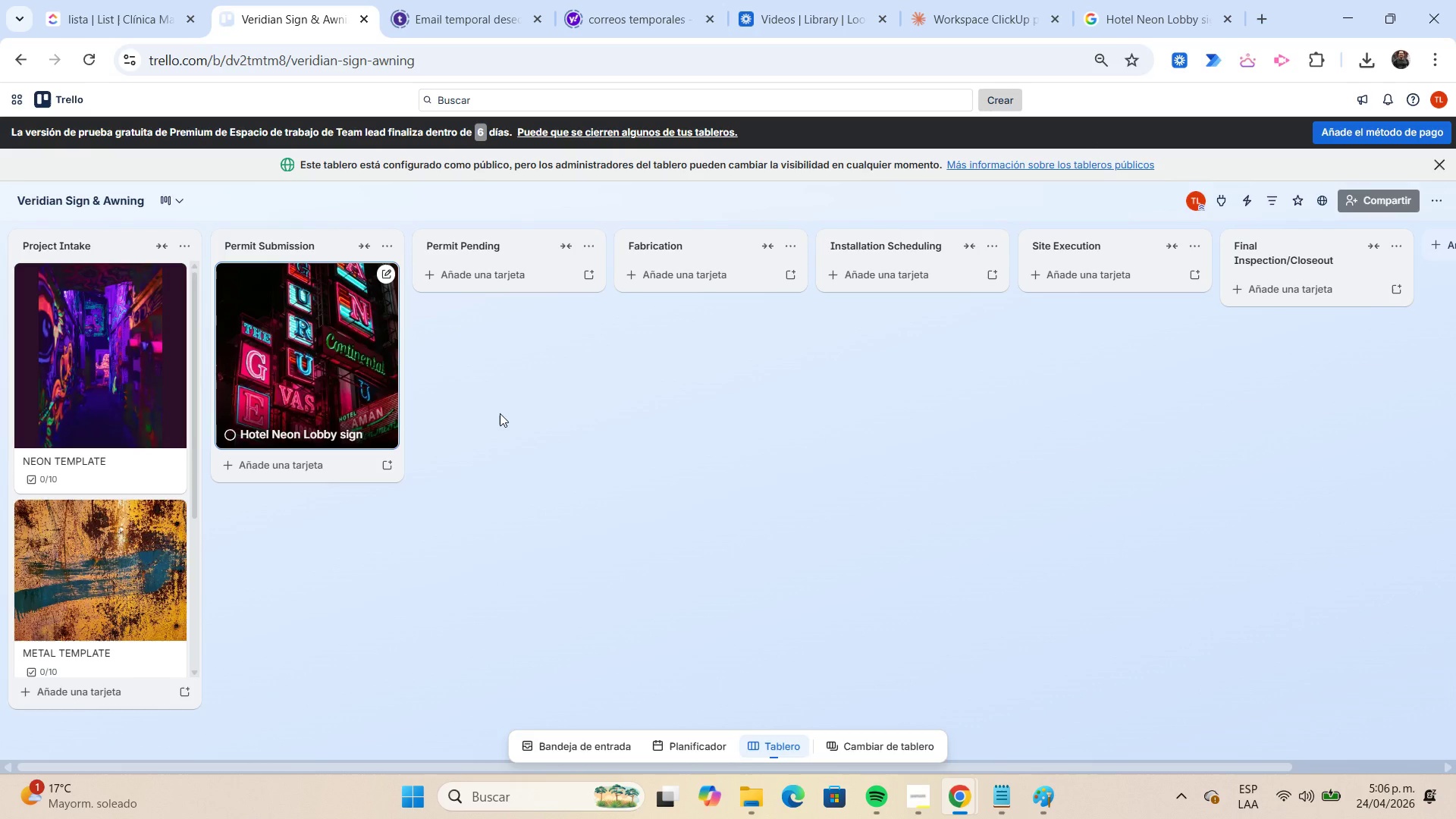 
wait(12.77)
 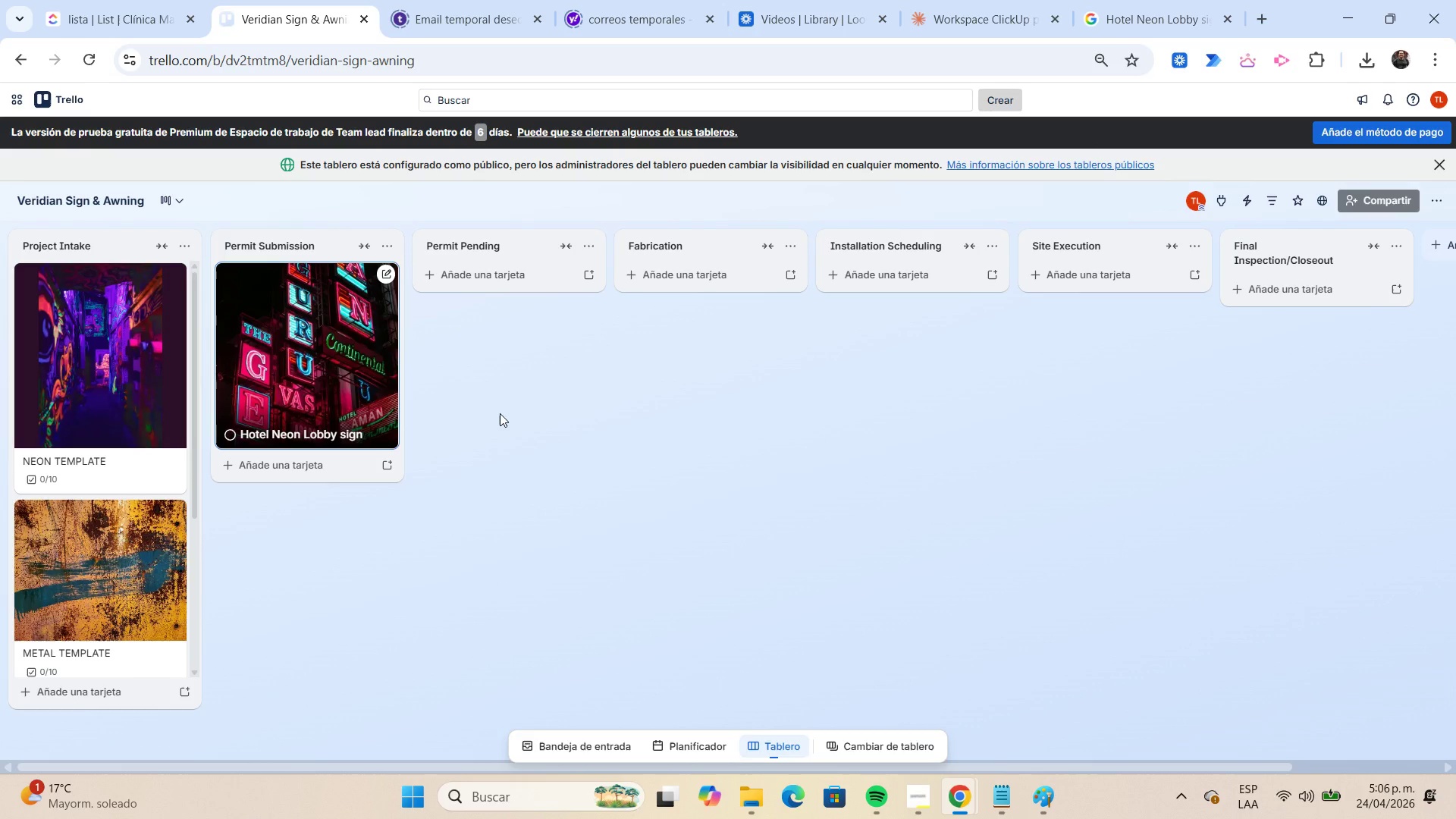 
left_click([329, 466])
 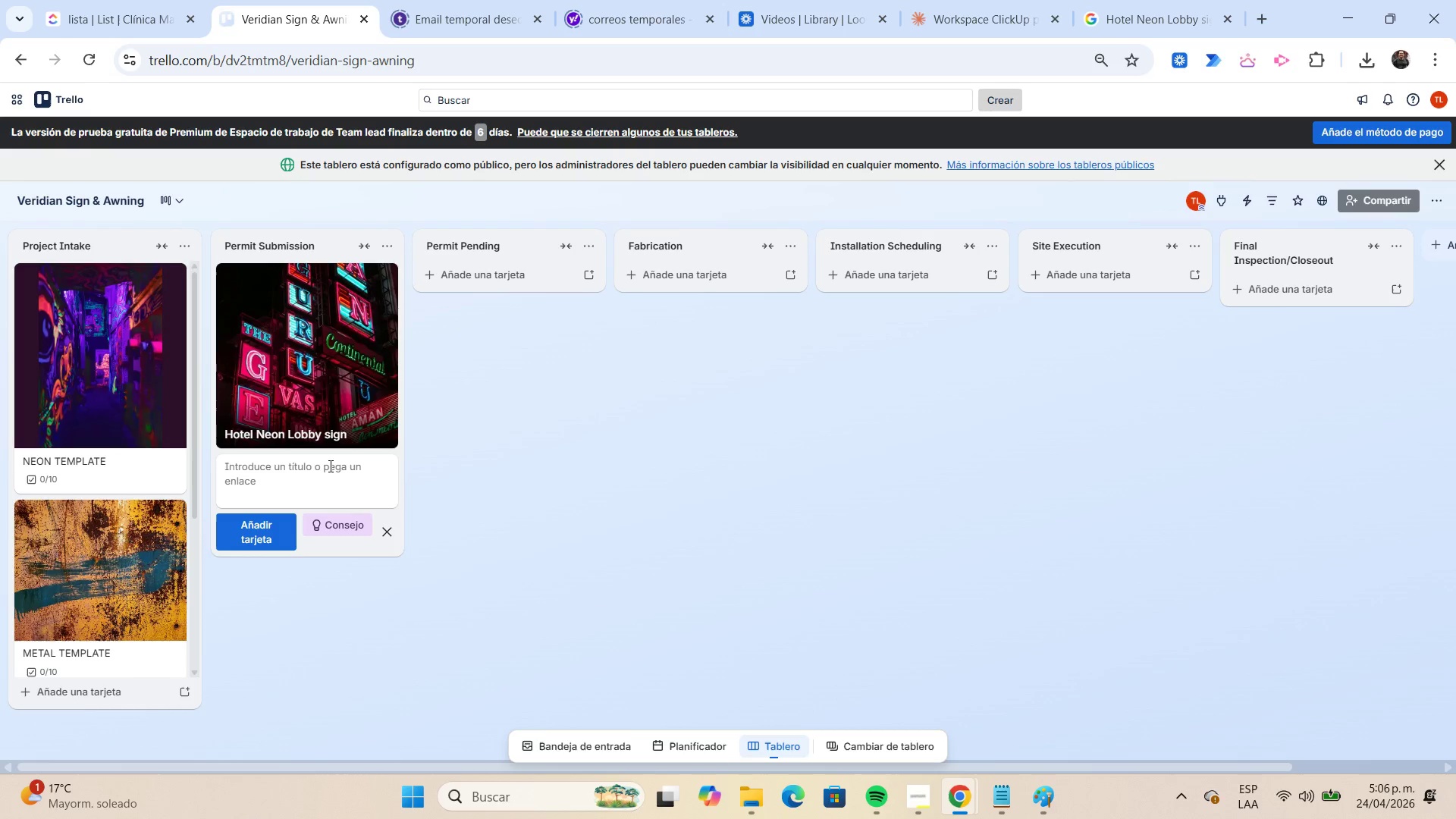 
type(Luxury Spa Blade sign)
 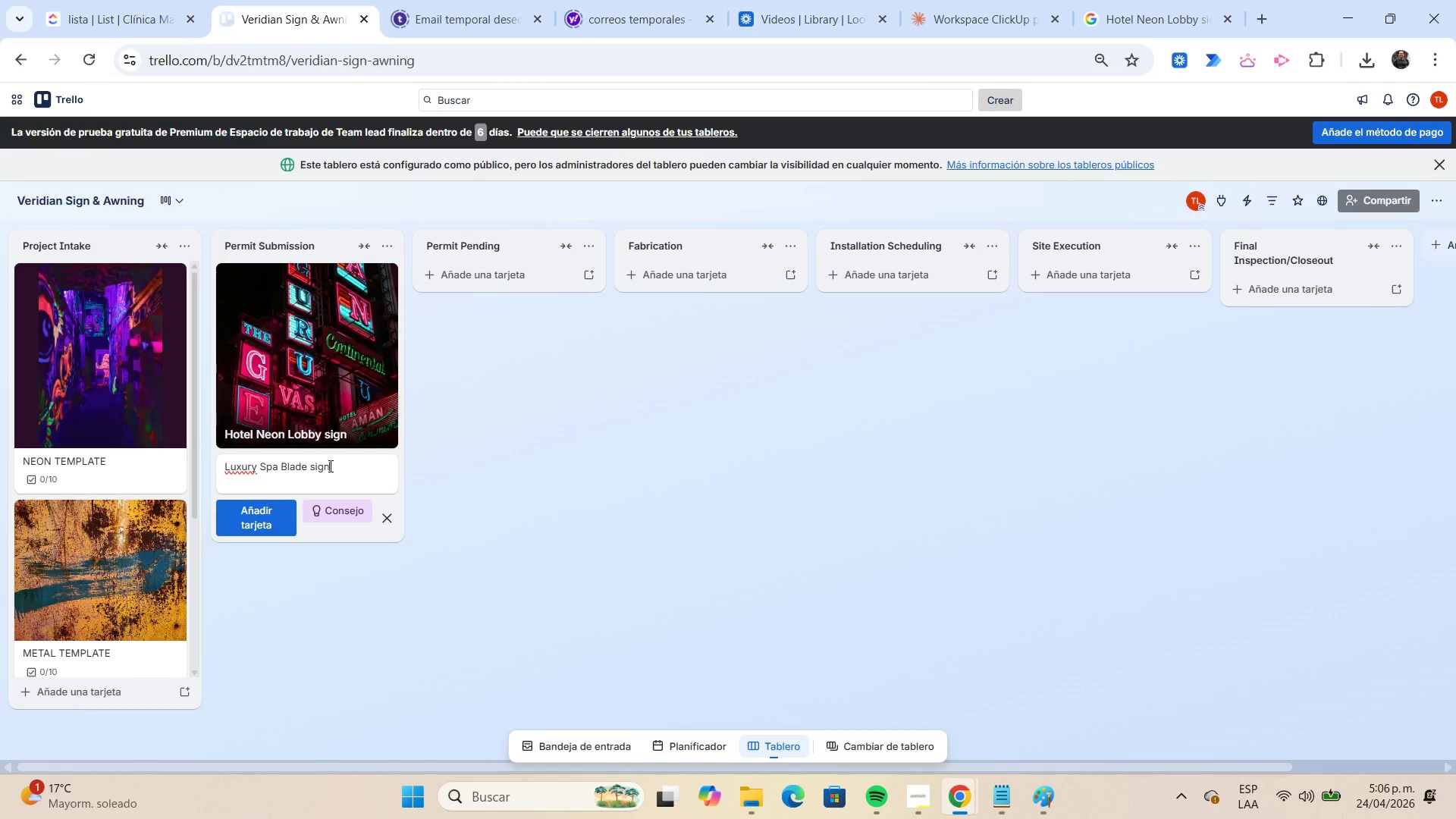 
key(Enter)
 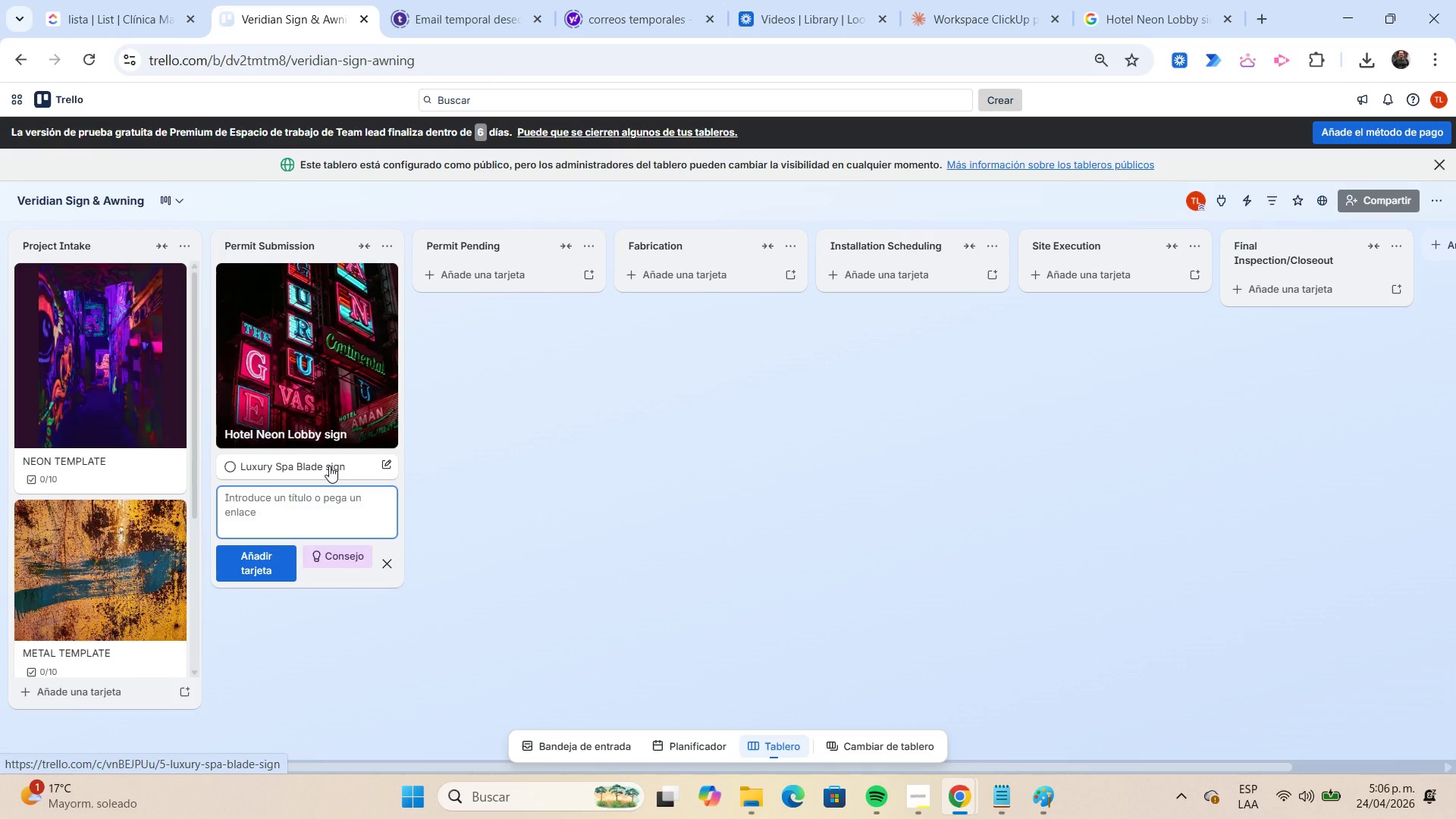 
left_click([329, 466])
 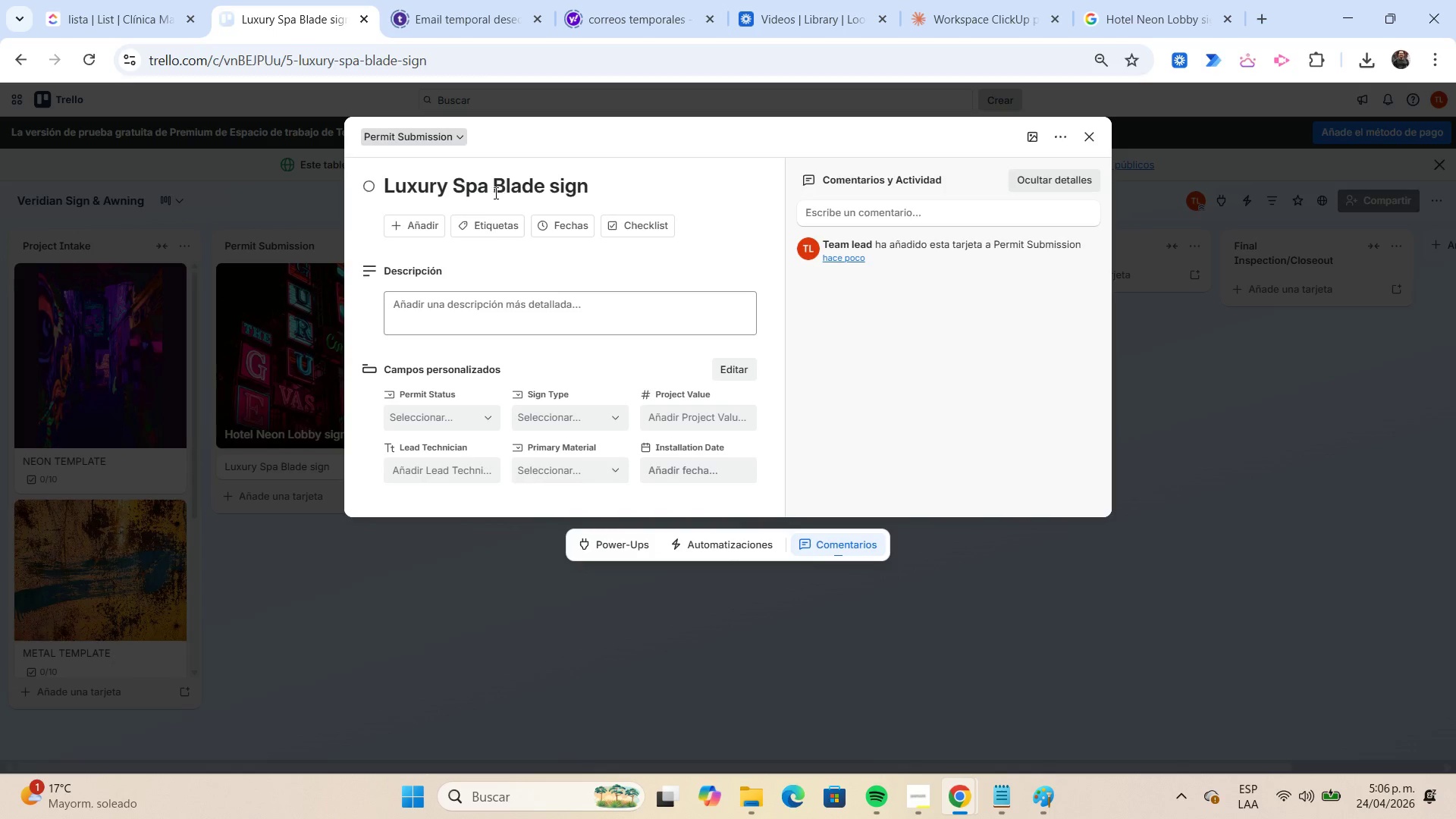 
left_click_drag(start_coordinate=[486, 187], to_coordinate=[385, 196])
 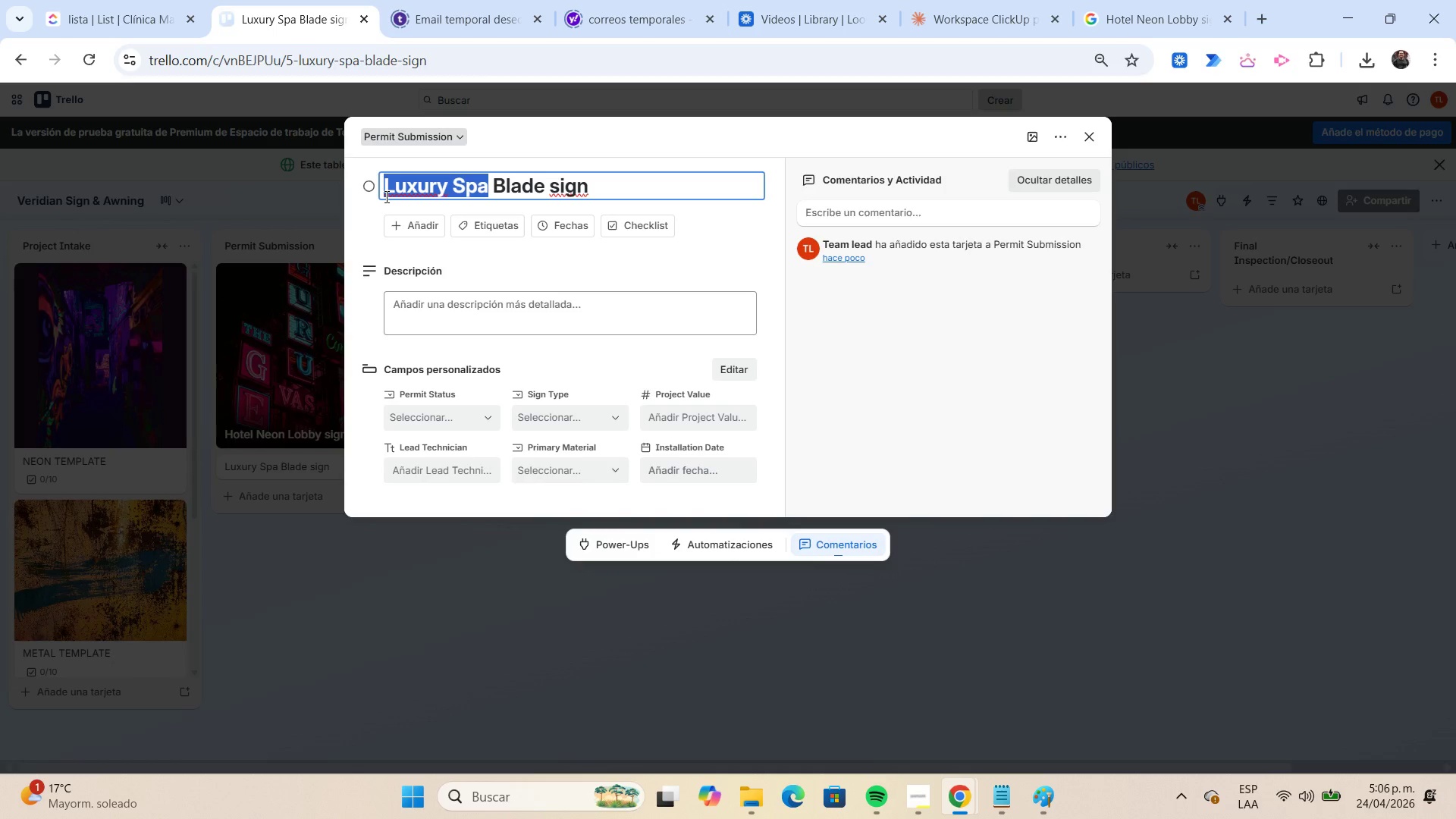 
key(Control+C)
 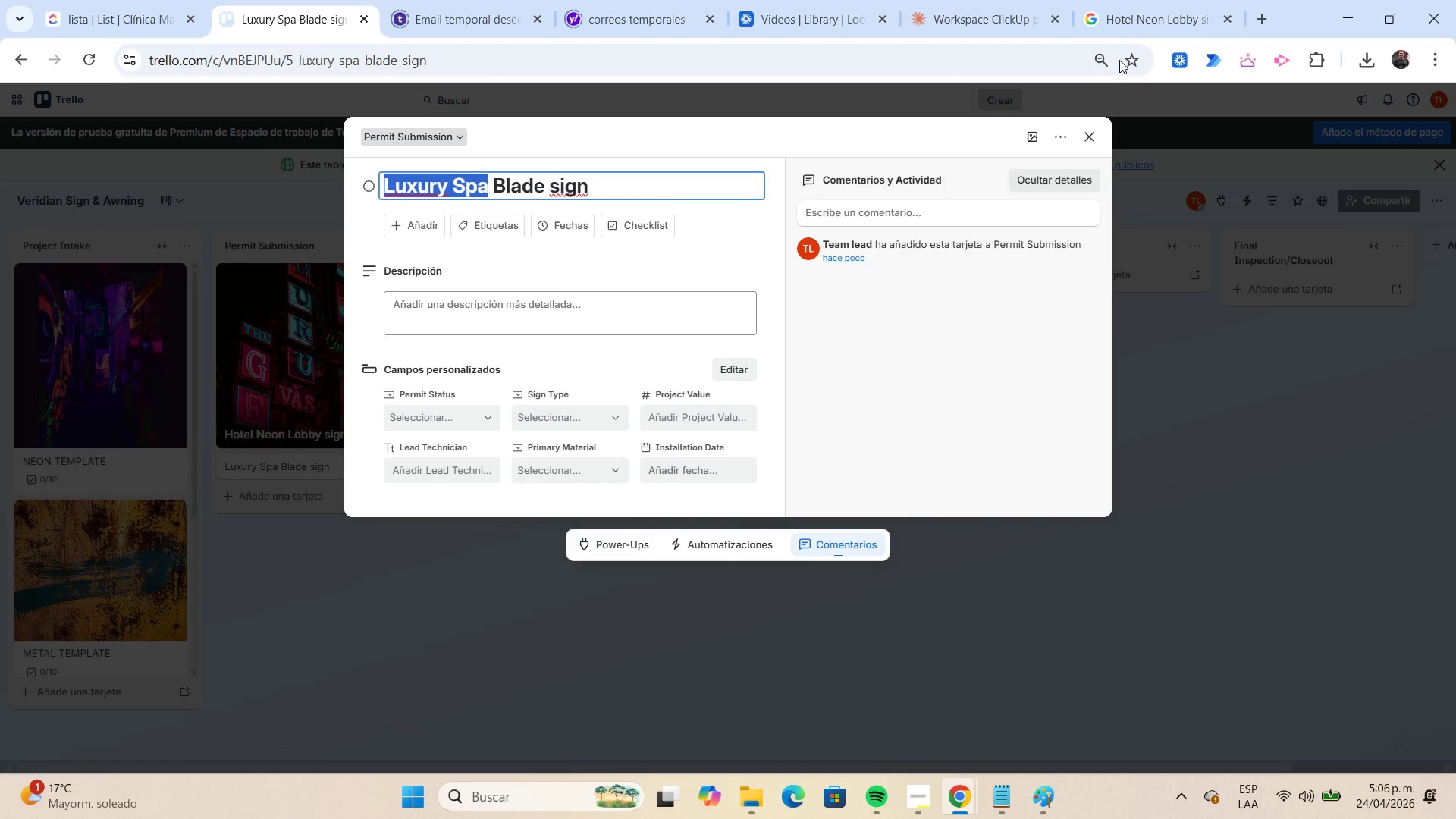 
left_click([1131, 16])
 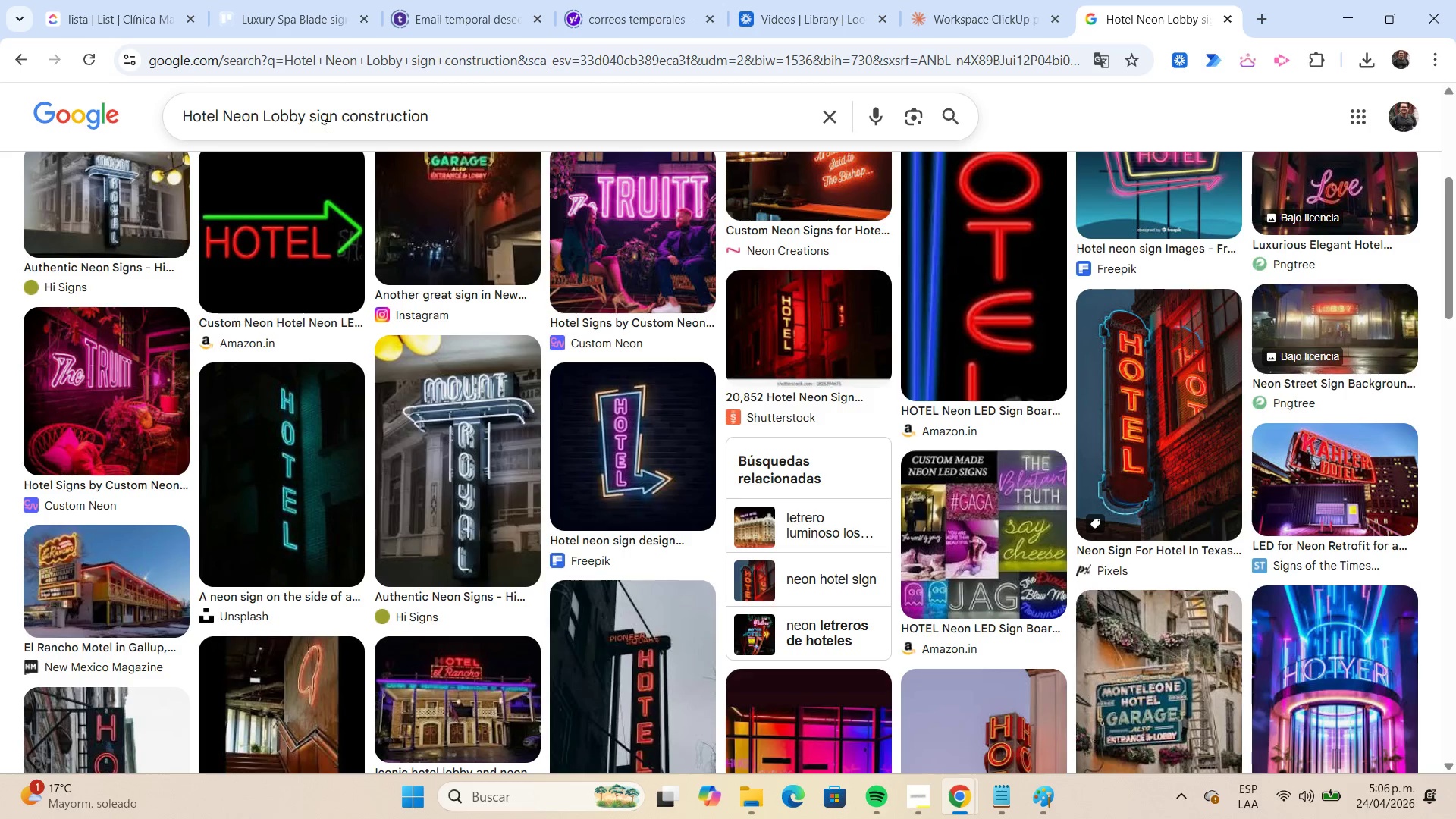 
left_click_drag(start_coordinate=[337, 117], to_coordinate=[139, 144])
 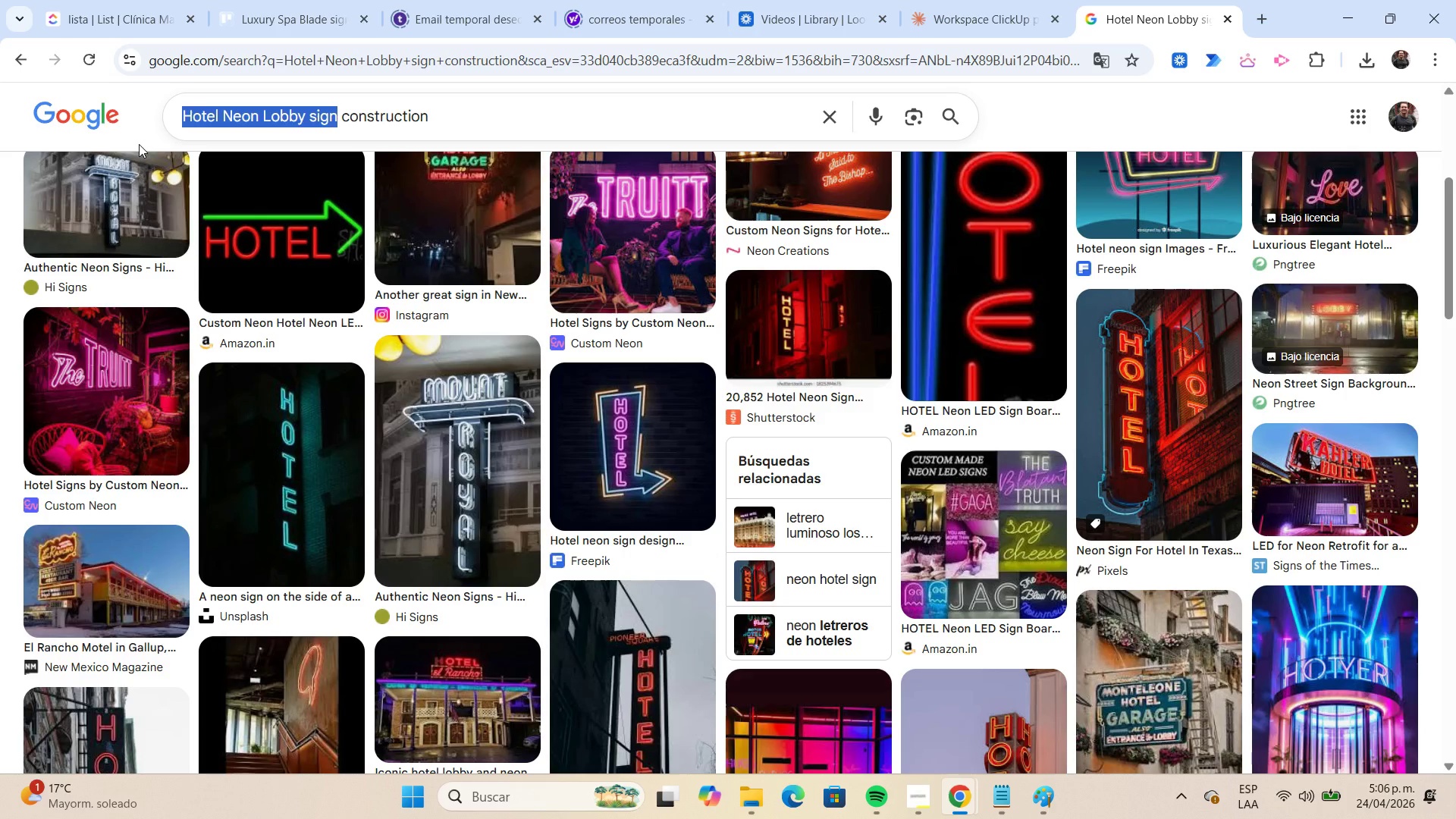 
key(Control+ControlLeft)
 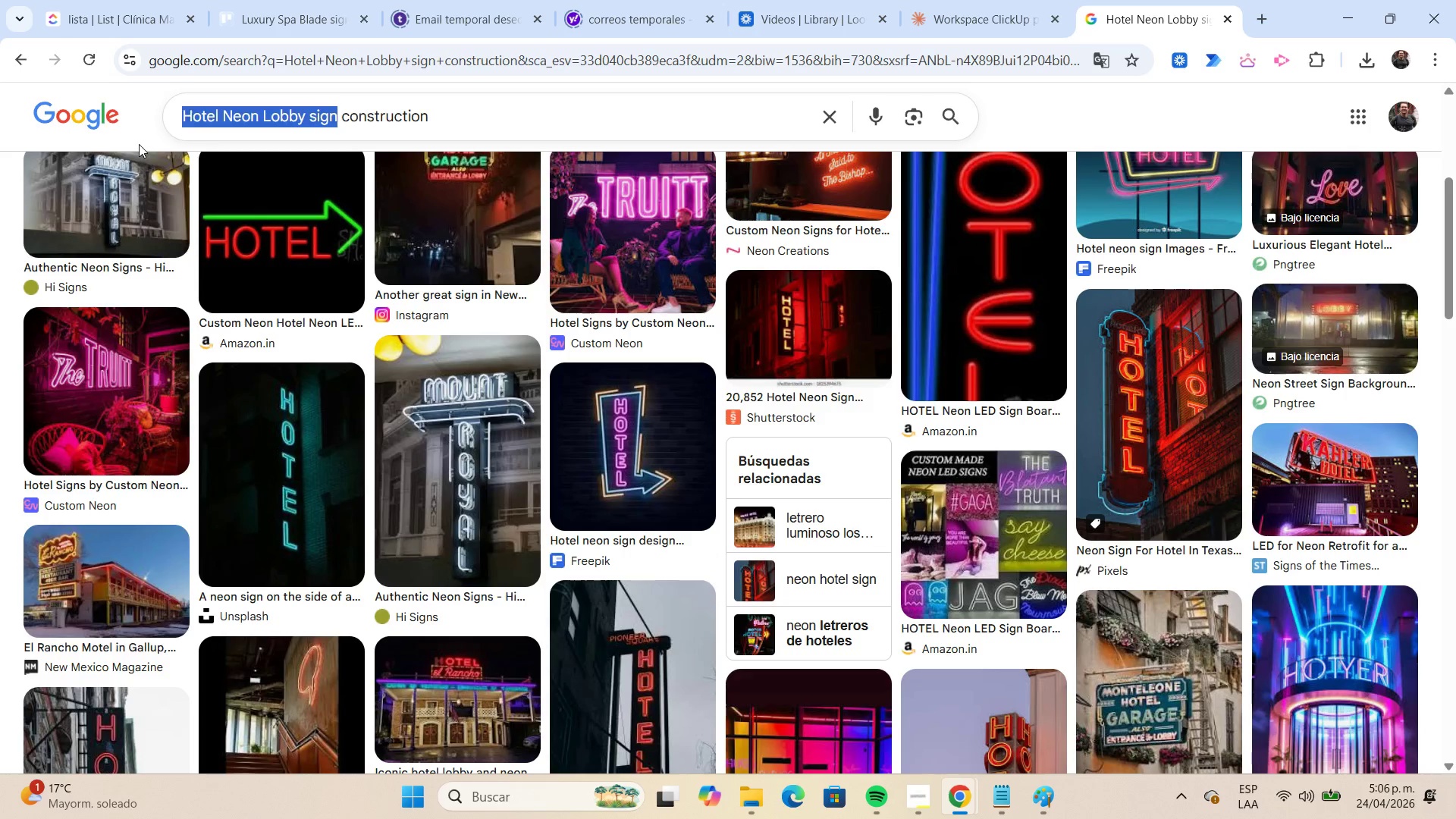 
key(Control+V)
 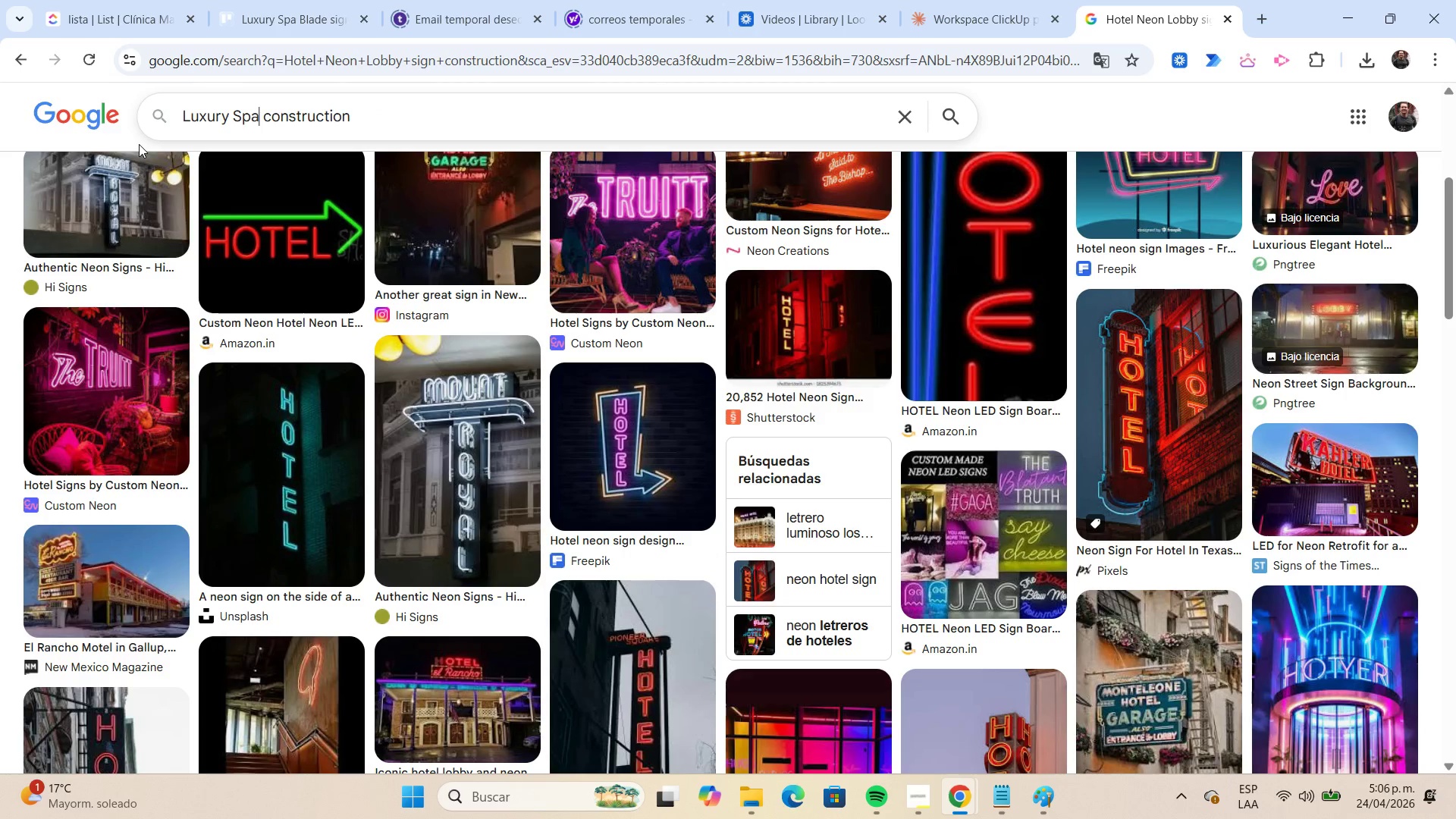 
key(Enter)
 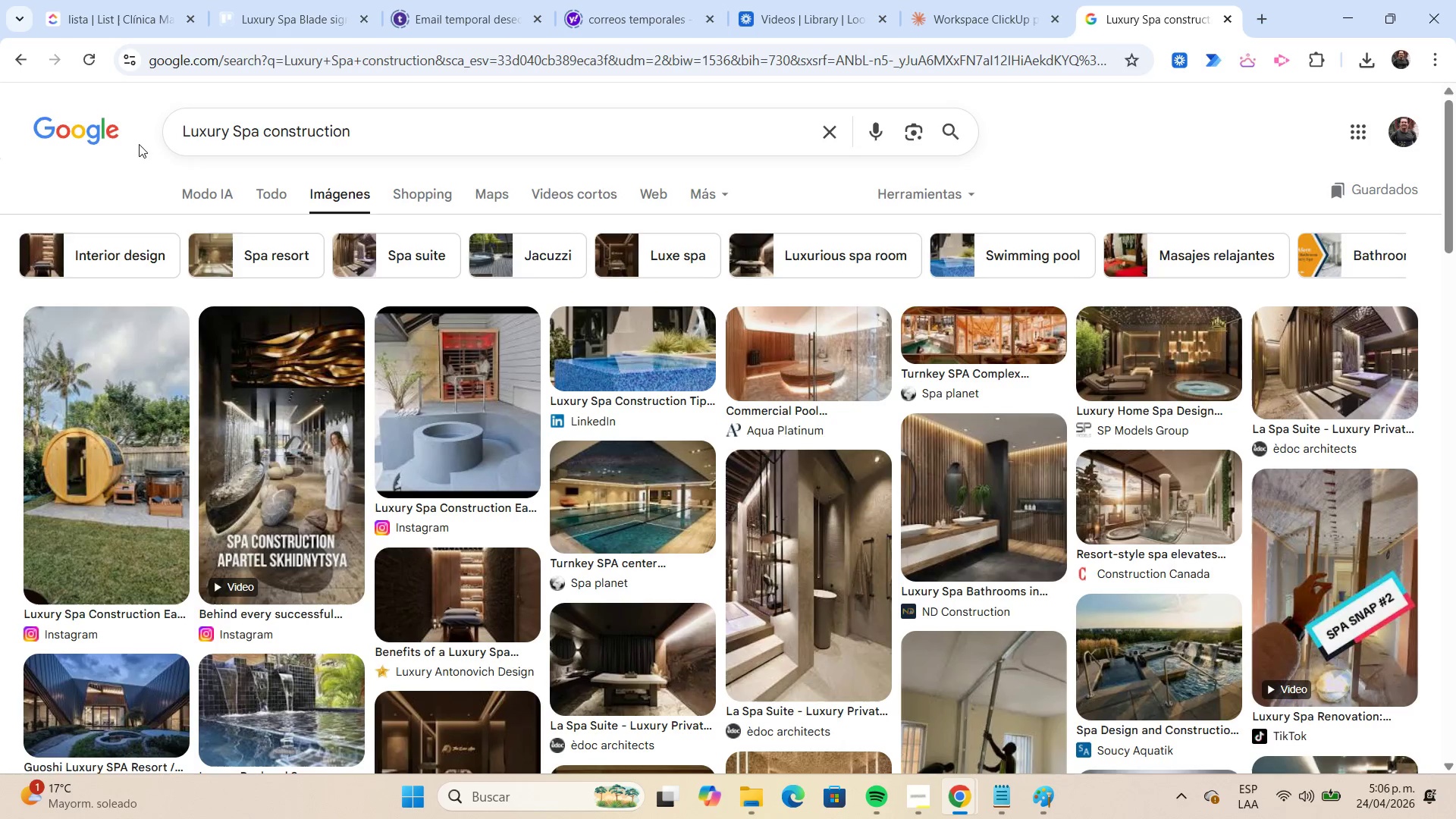 
wait(5.47)
 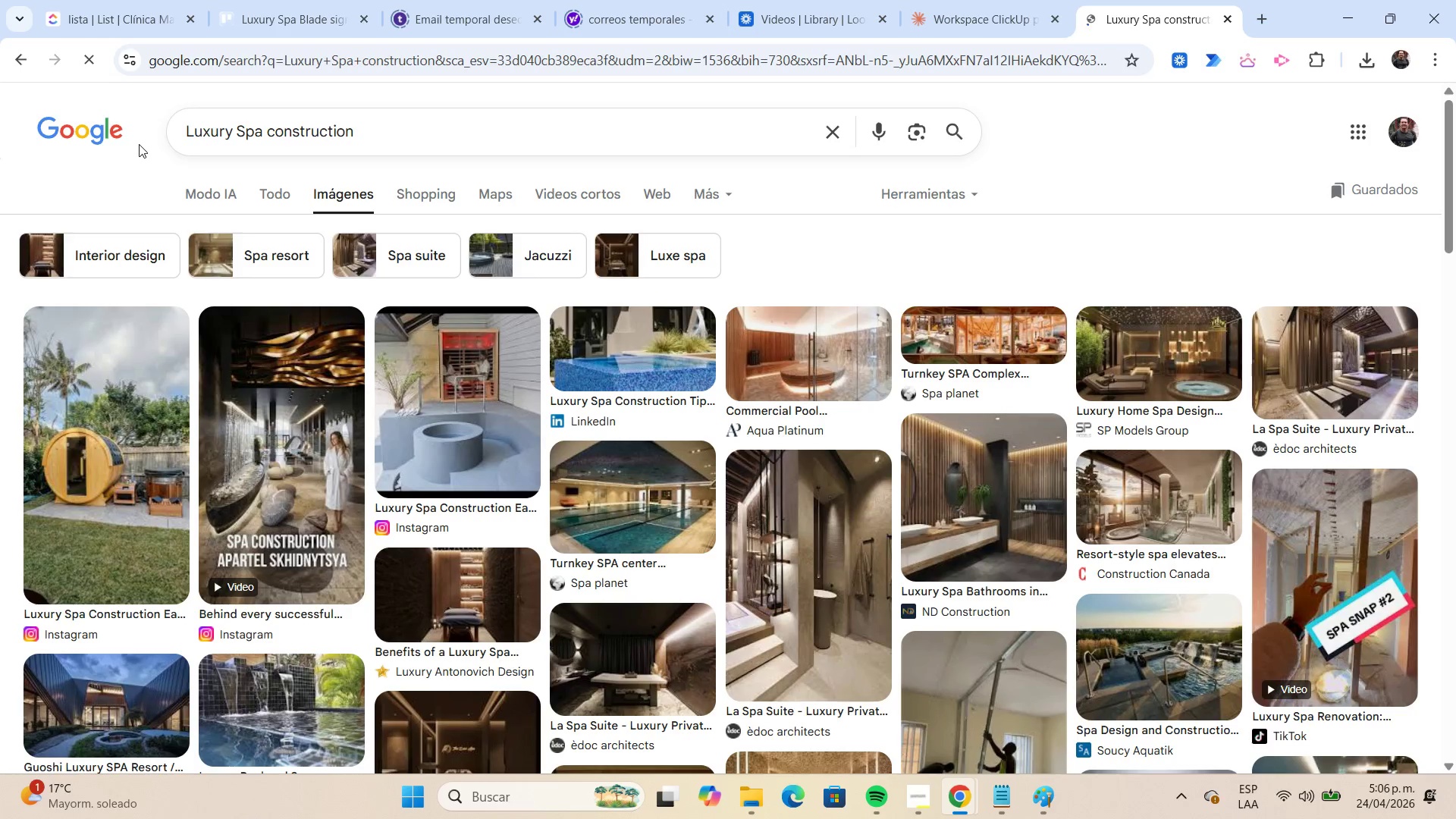 
left_click([384, 137])
 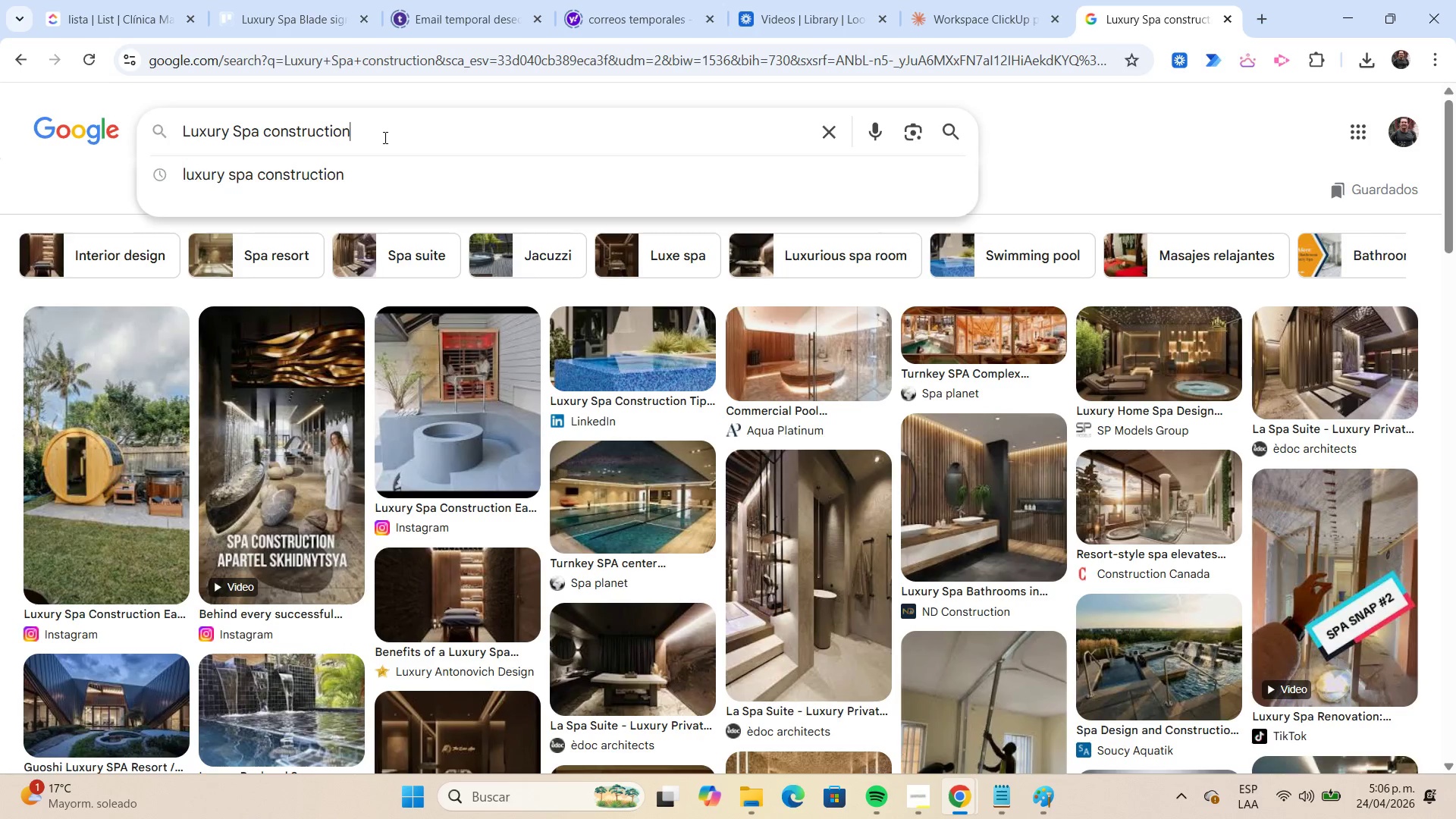 
hold_key(key=Backspace, duration=0.72)
 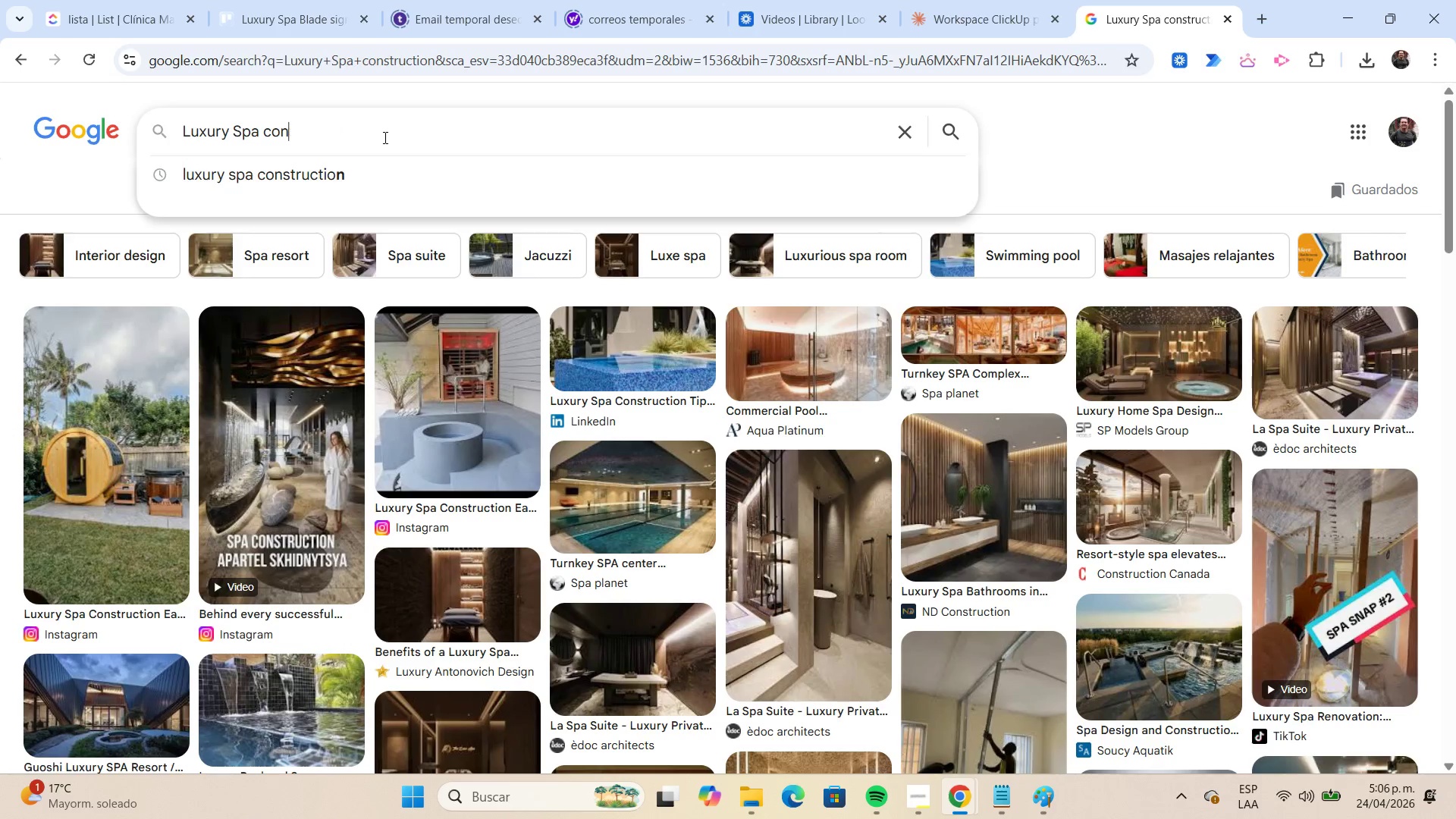 
key(Backspace)
key(Backspace)
key(Backspace)
key(Backspace)
type(paint)
 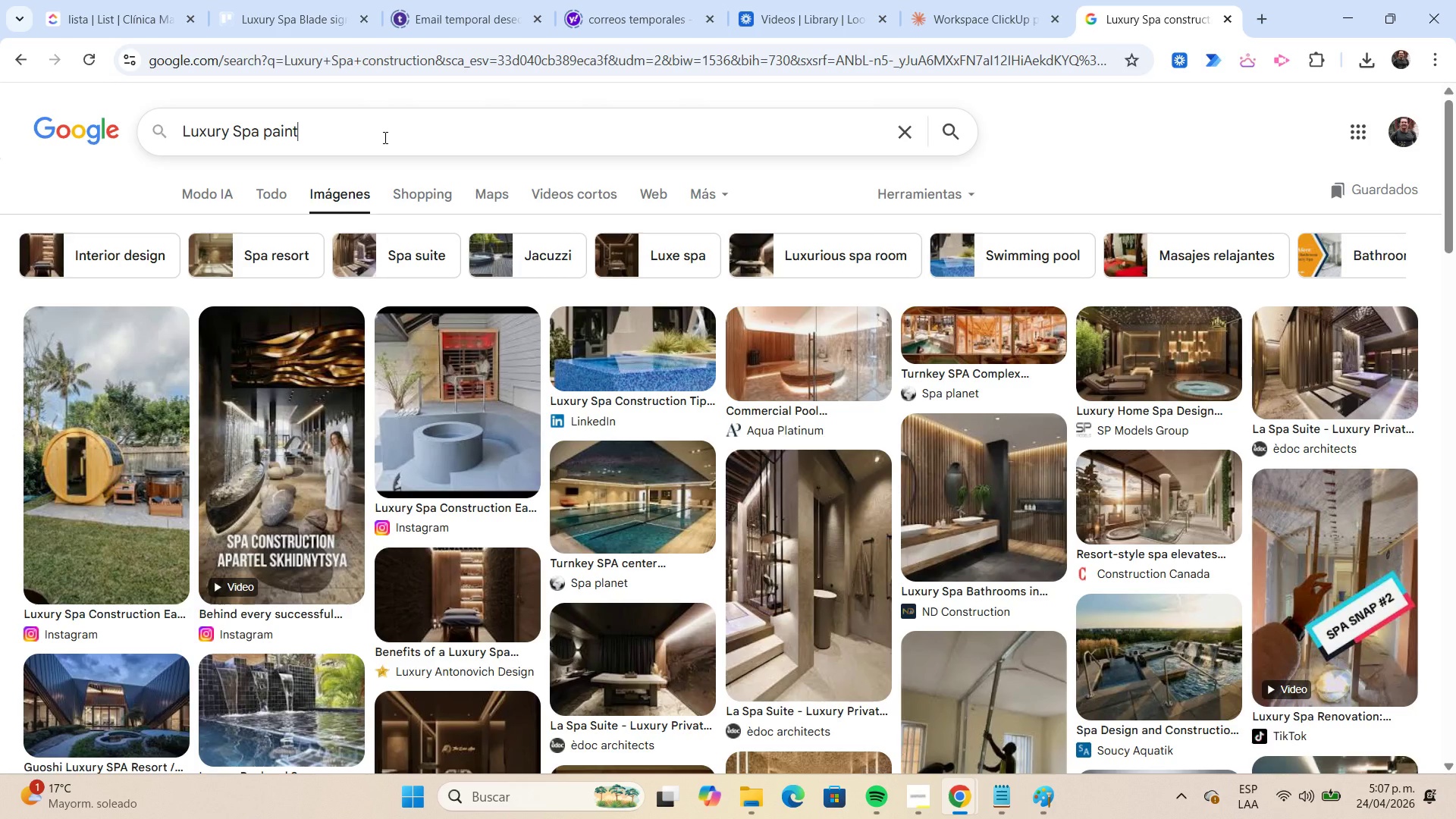 
key(Enter)
 